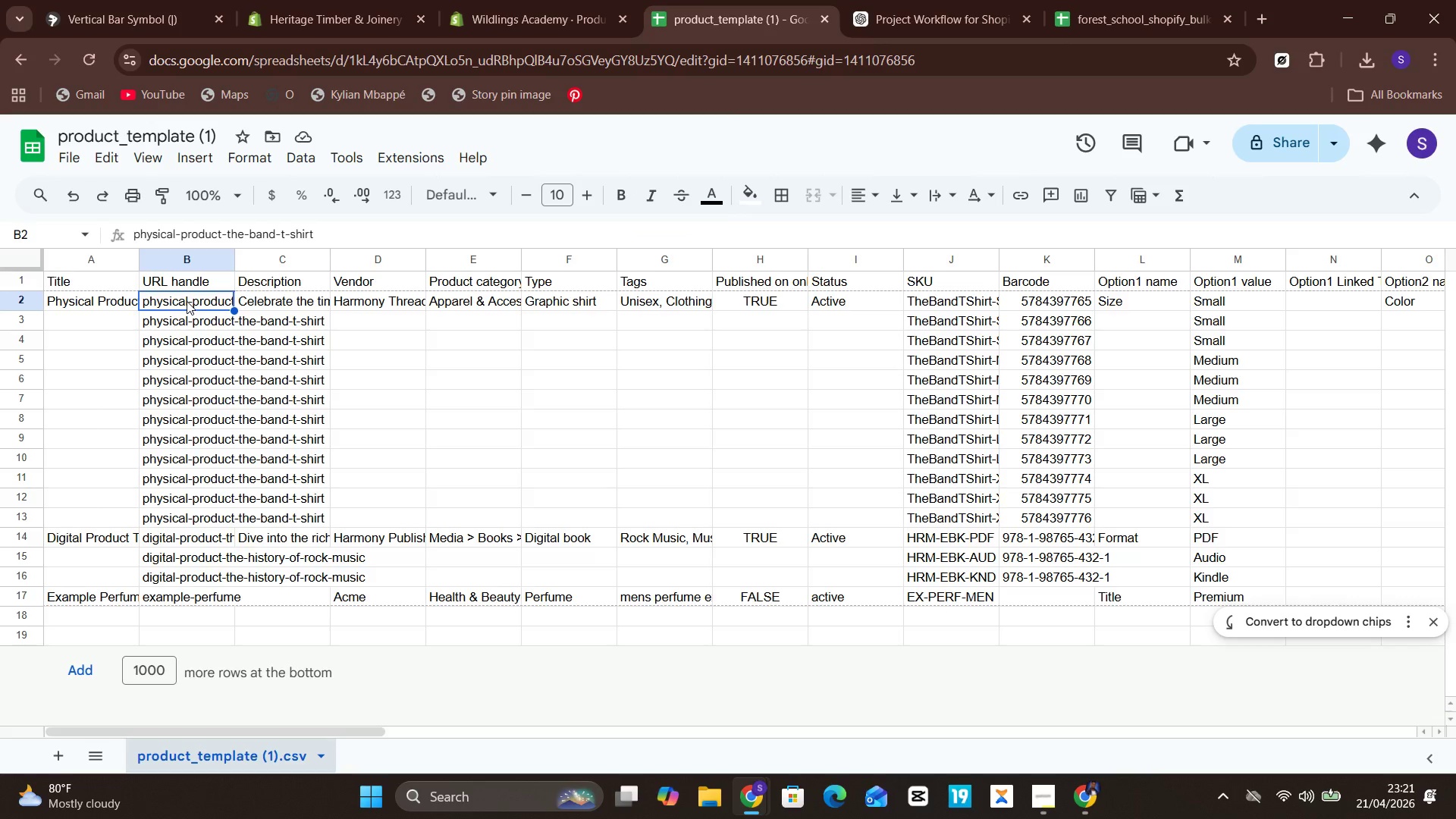 
double_click([187, 301])
 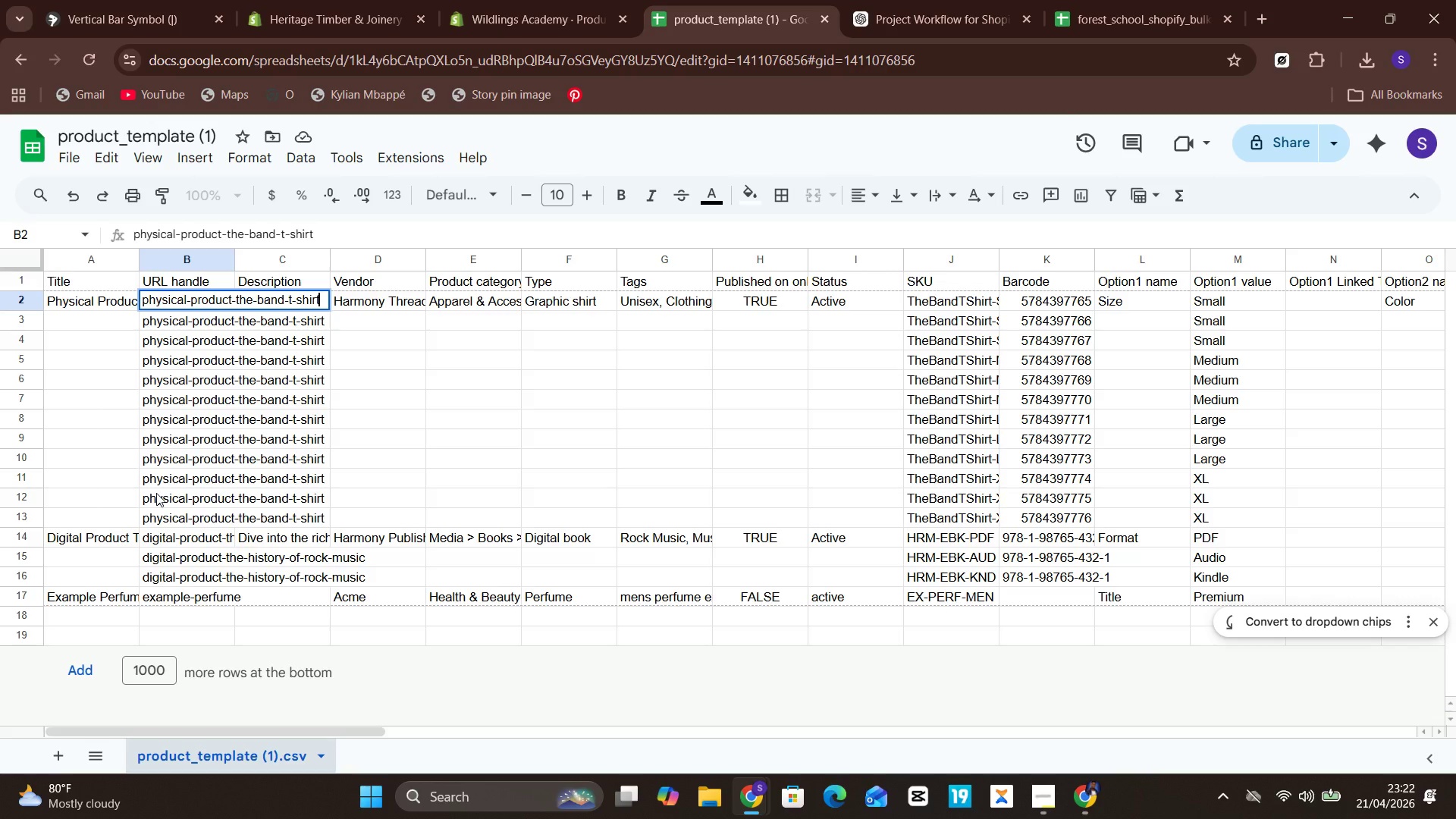 
wait(14.19)
 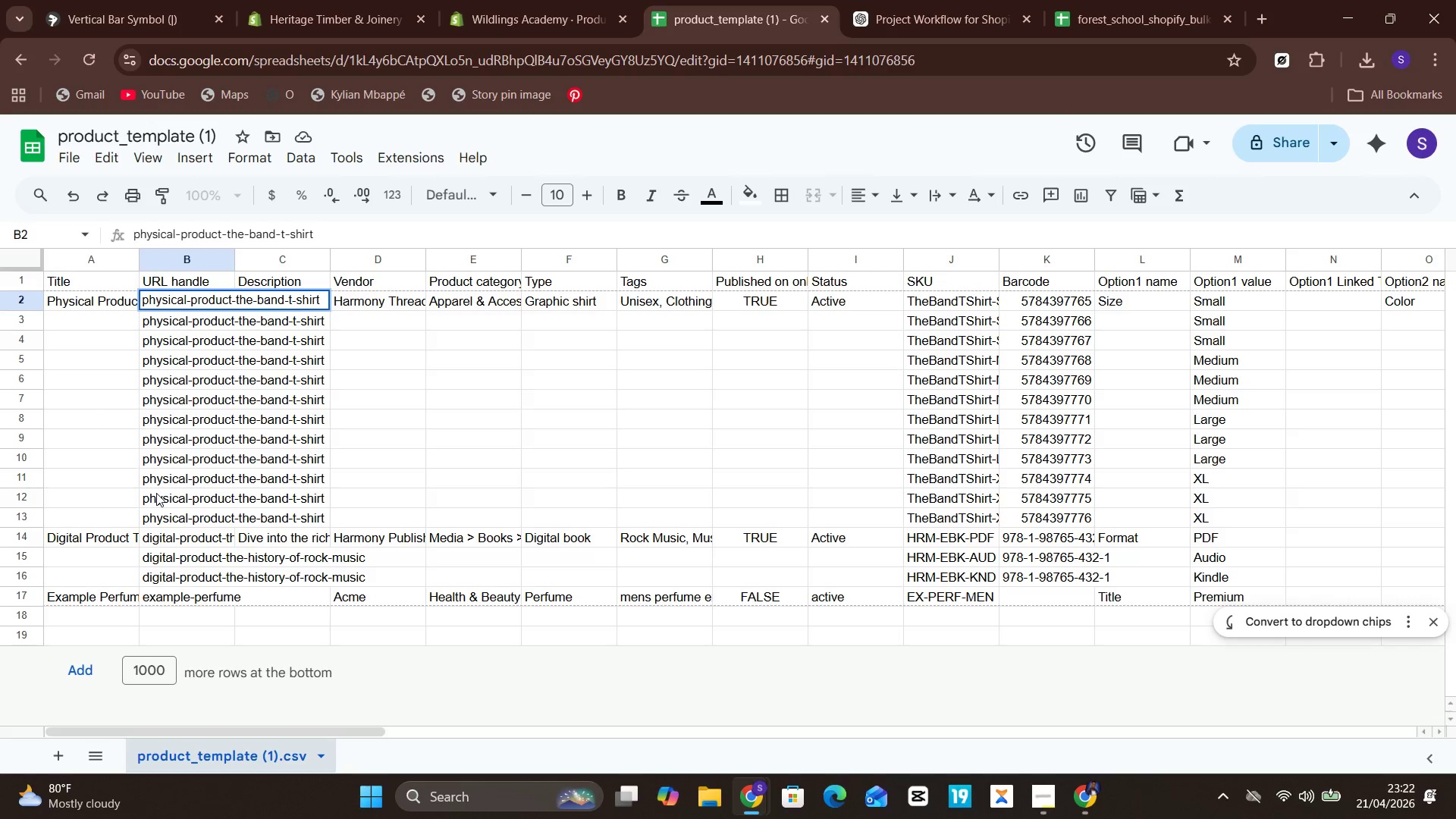 
key(Control+A)
 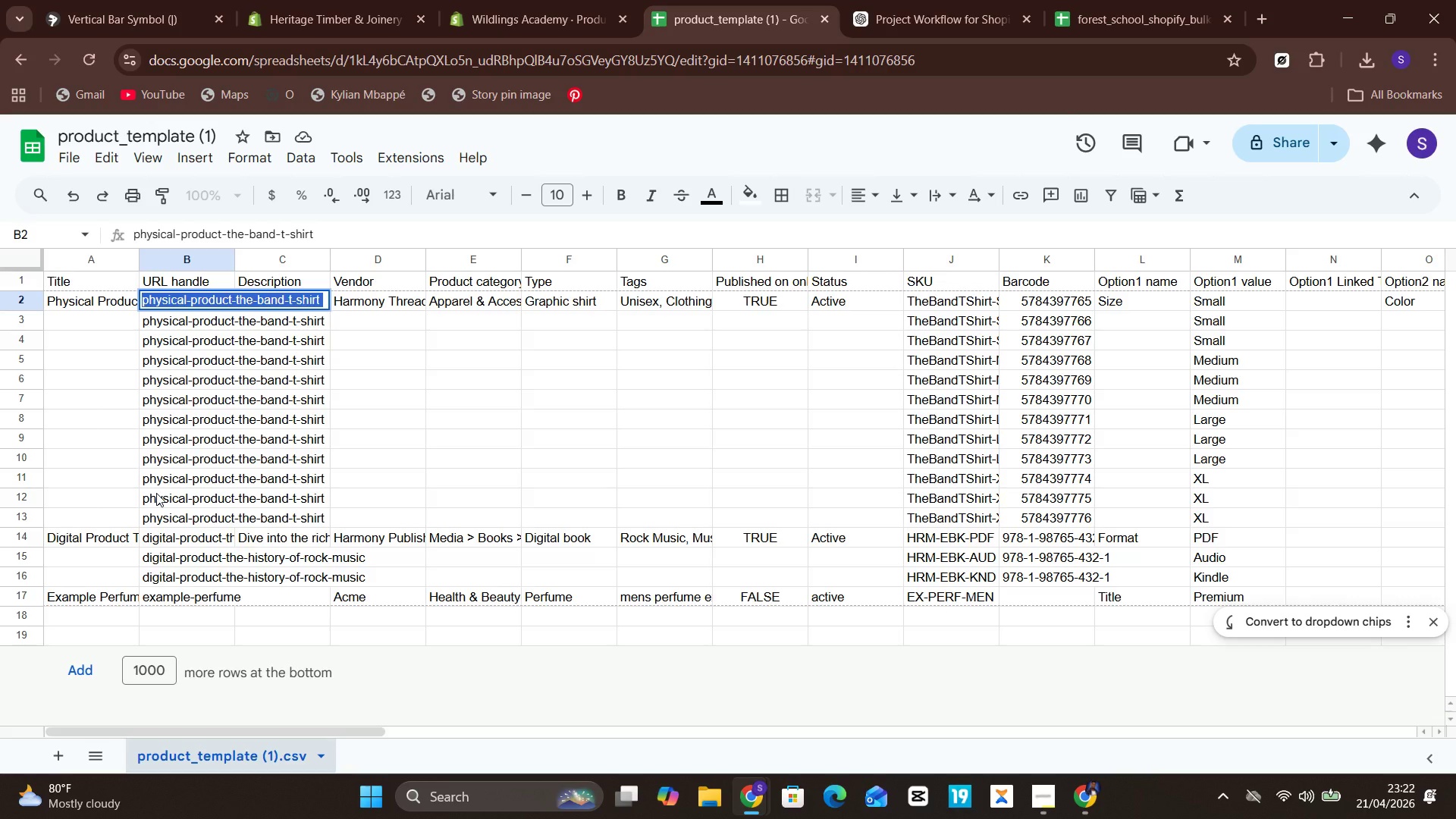 
hold_key(key=ControlLeft, duration=0.44)
 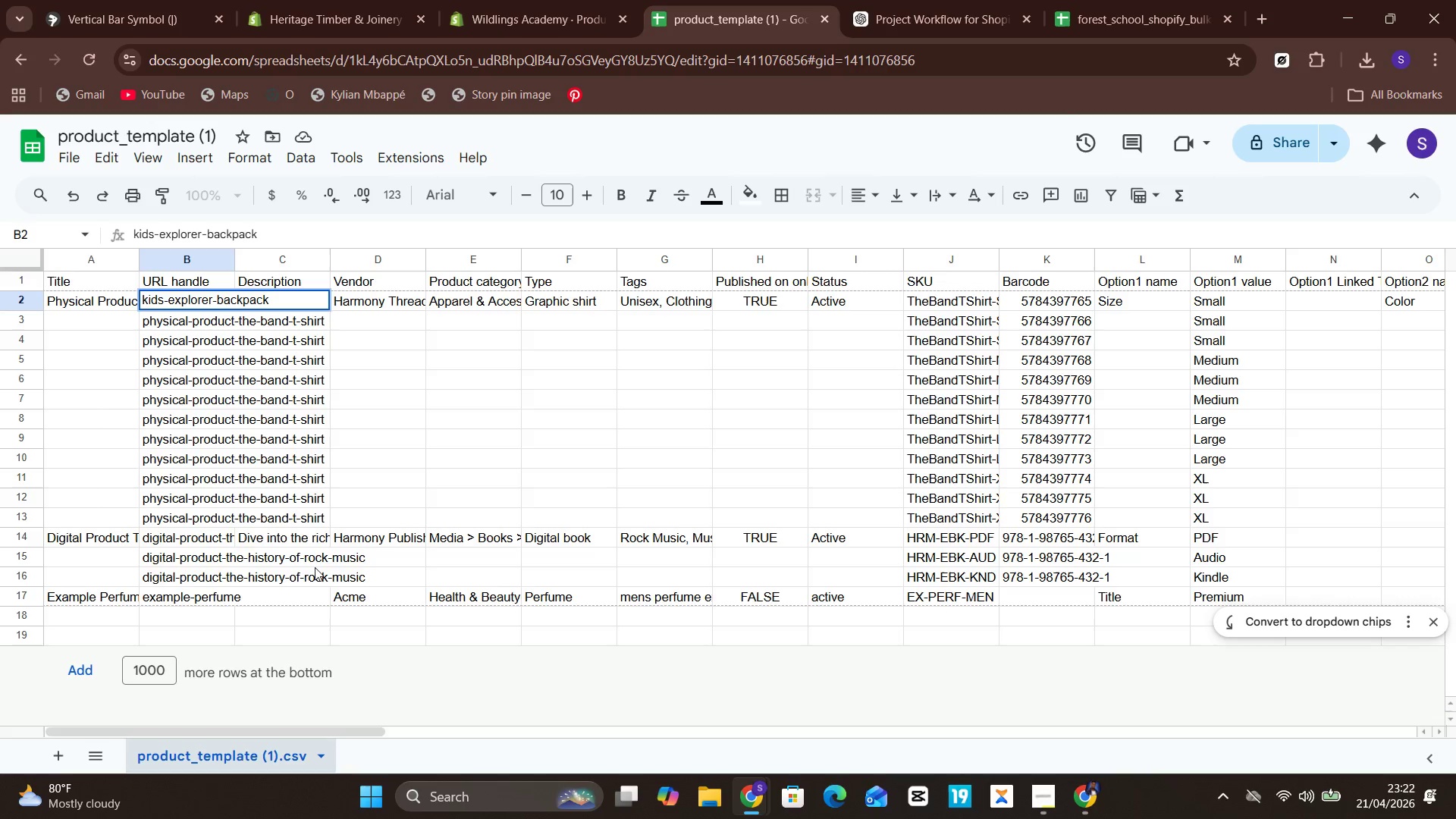 
hold_key(key=V, duration=0.34)
 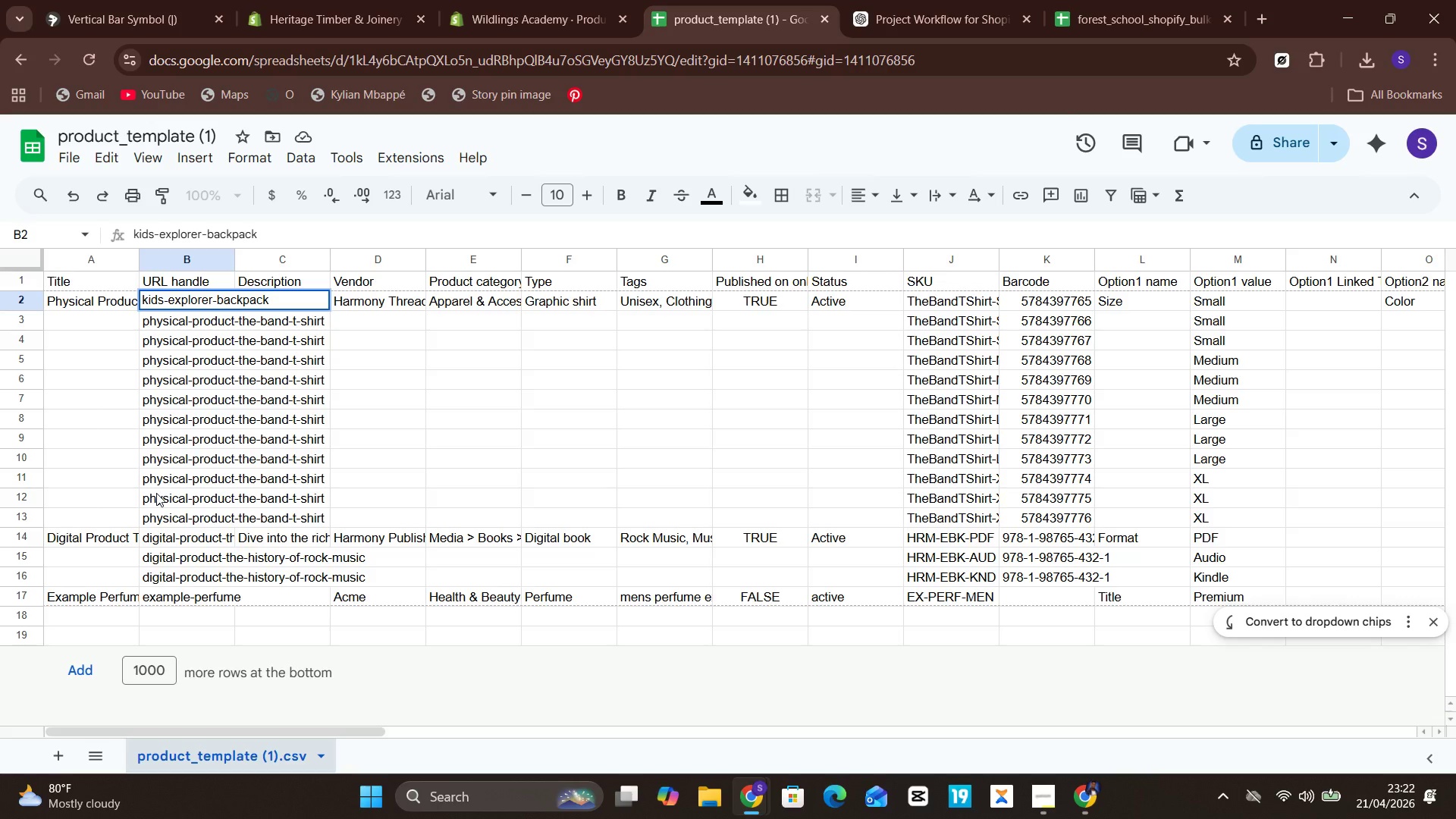 
left_click([473, 447])
 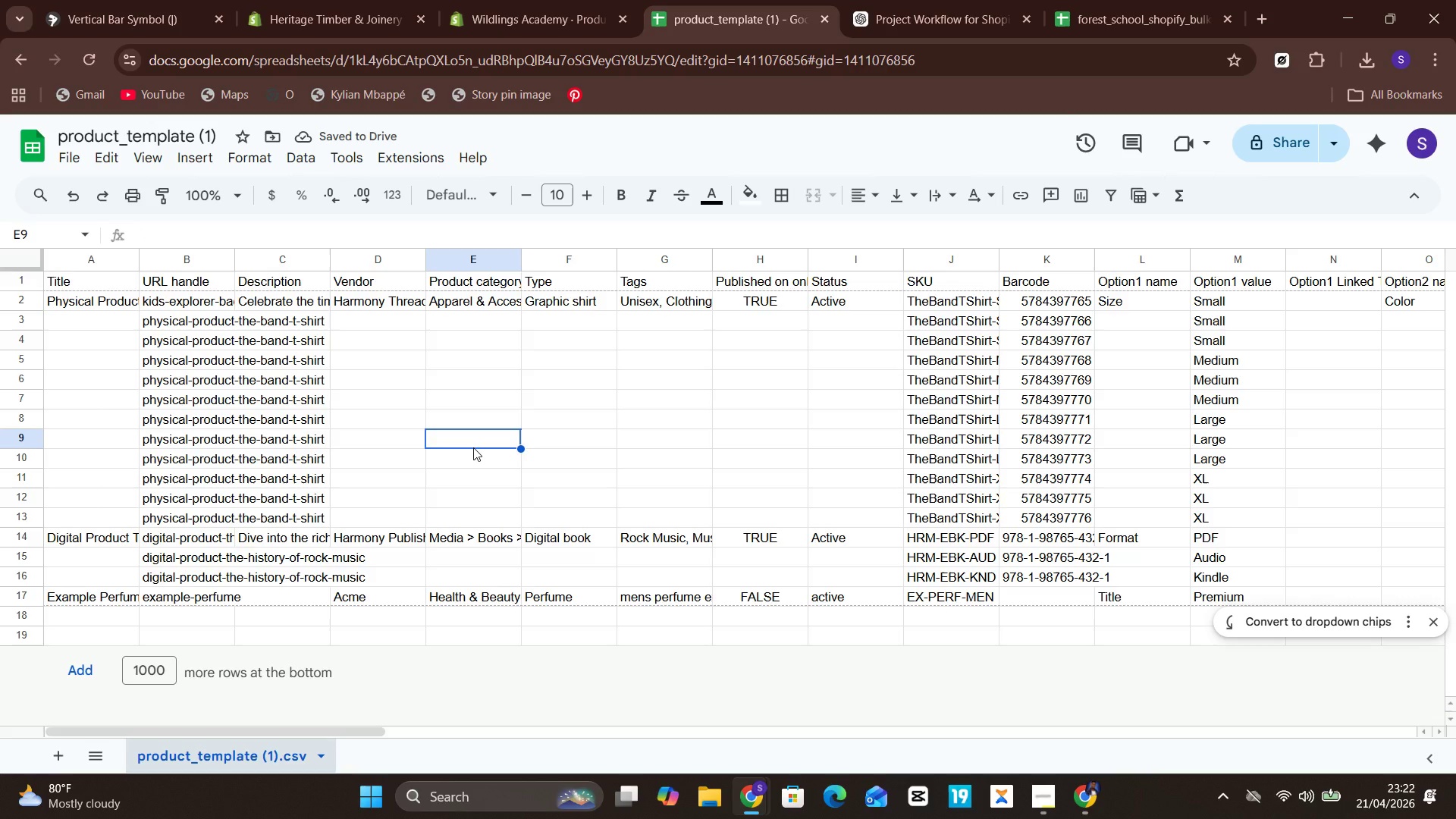 
wait(8.44)
 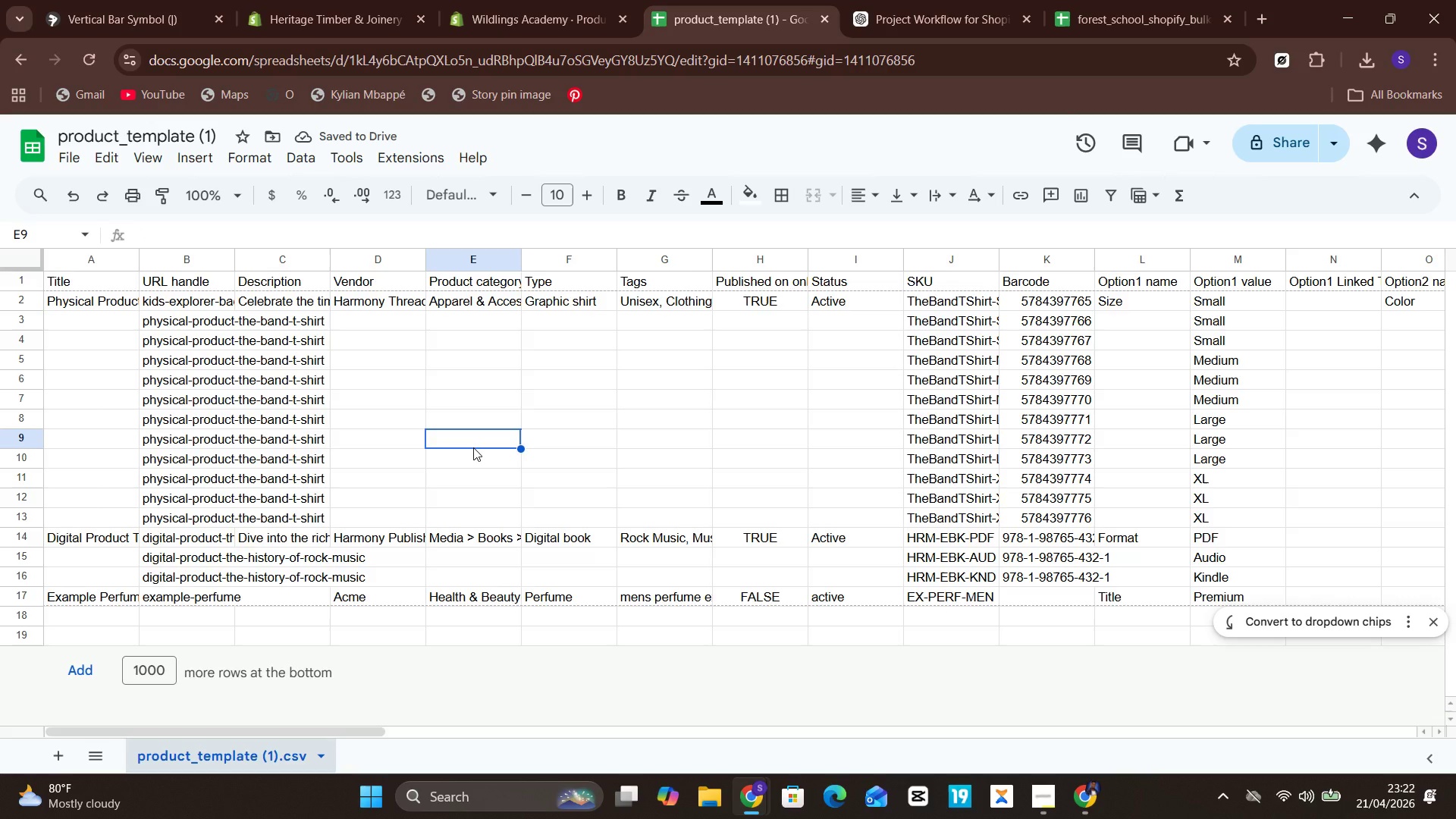 
left_click([937, 307])
 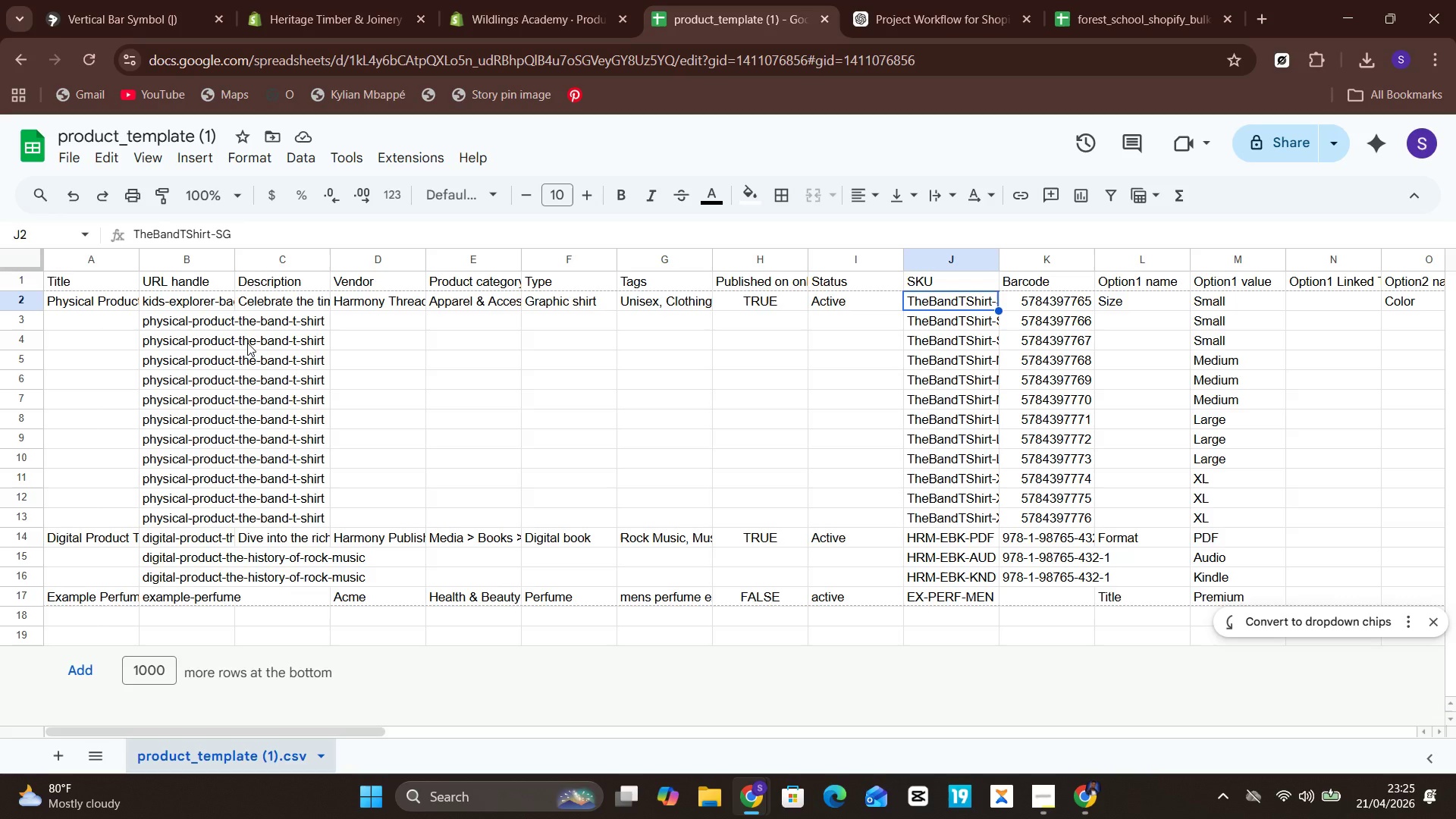 
wait(170.23)
 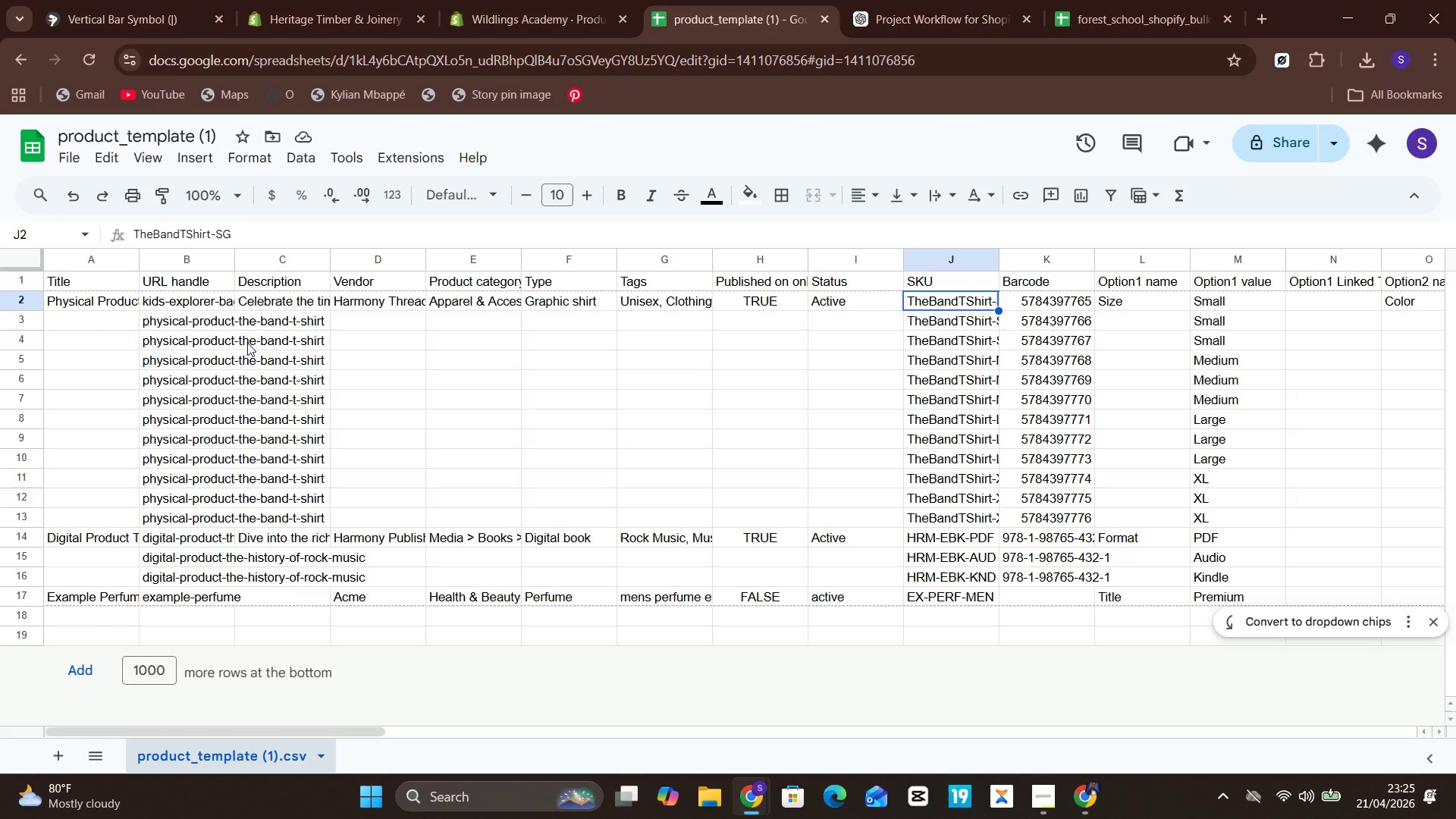 
left_click([1080, 2])
 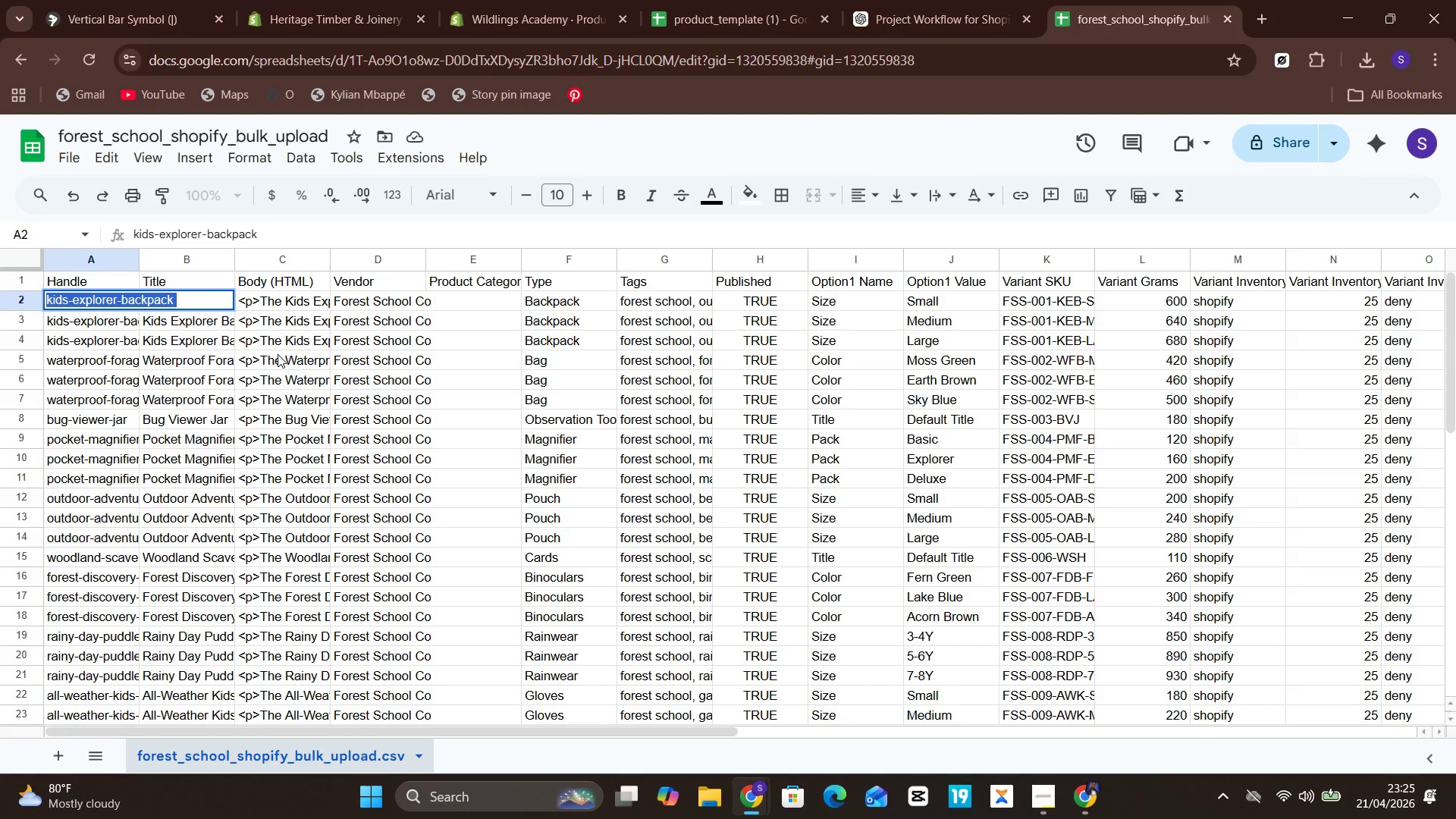 
left_click([296, 318])
 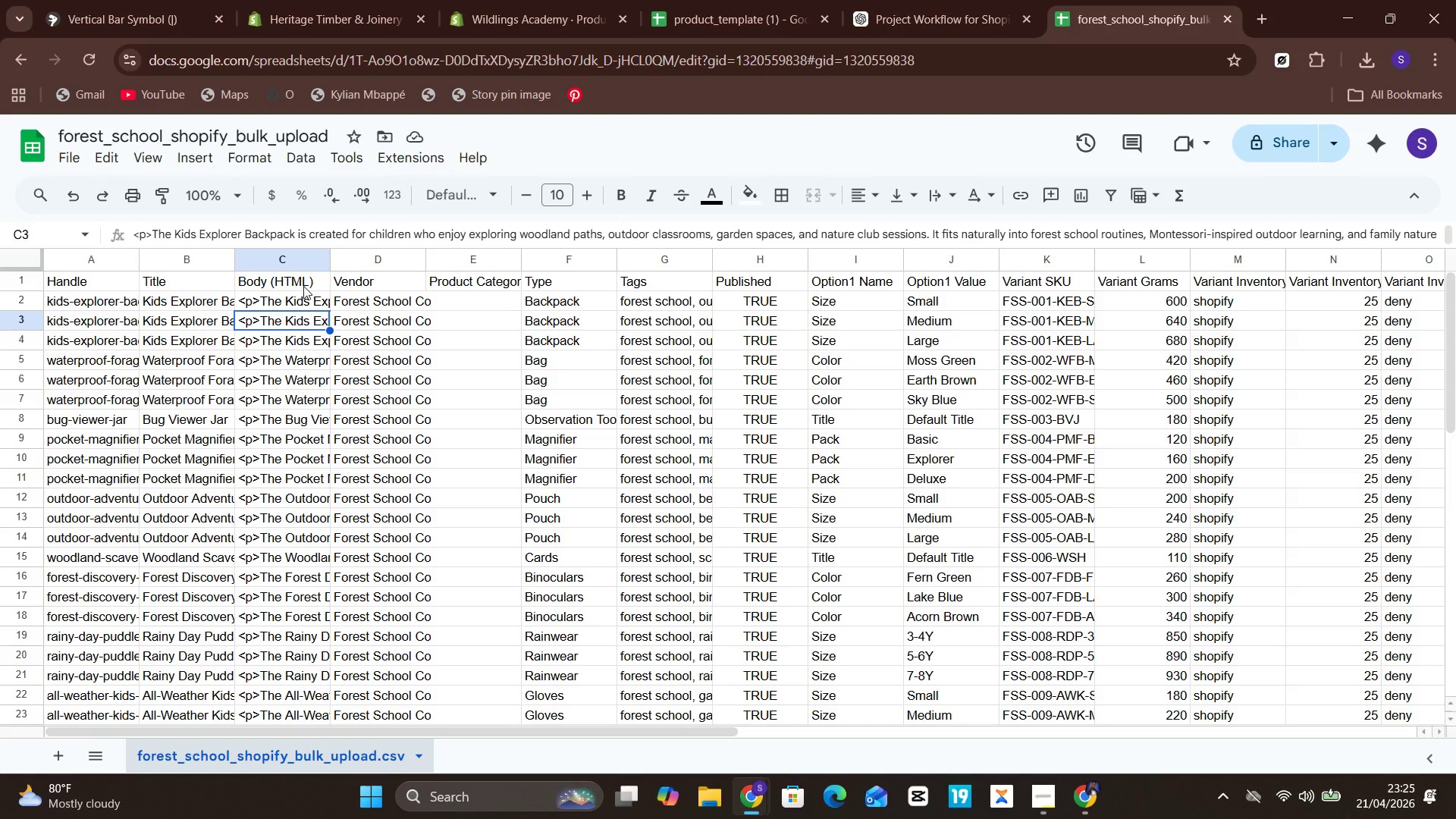 
wait(7.95)
 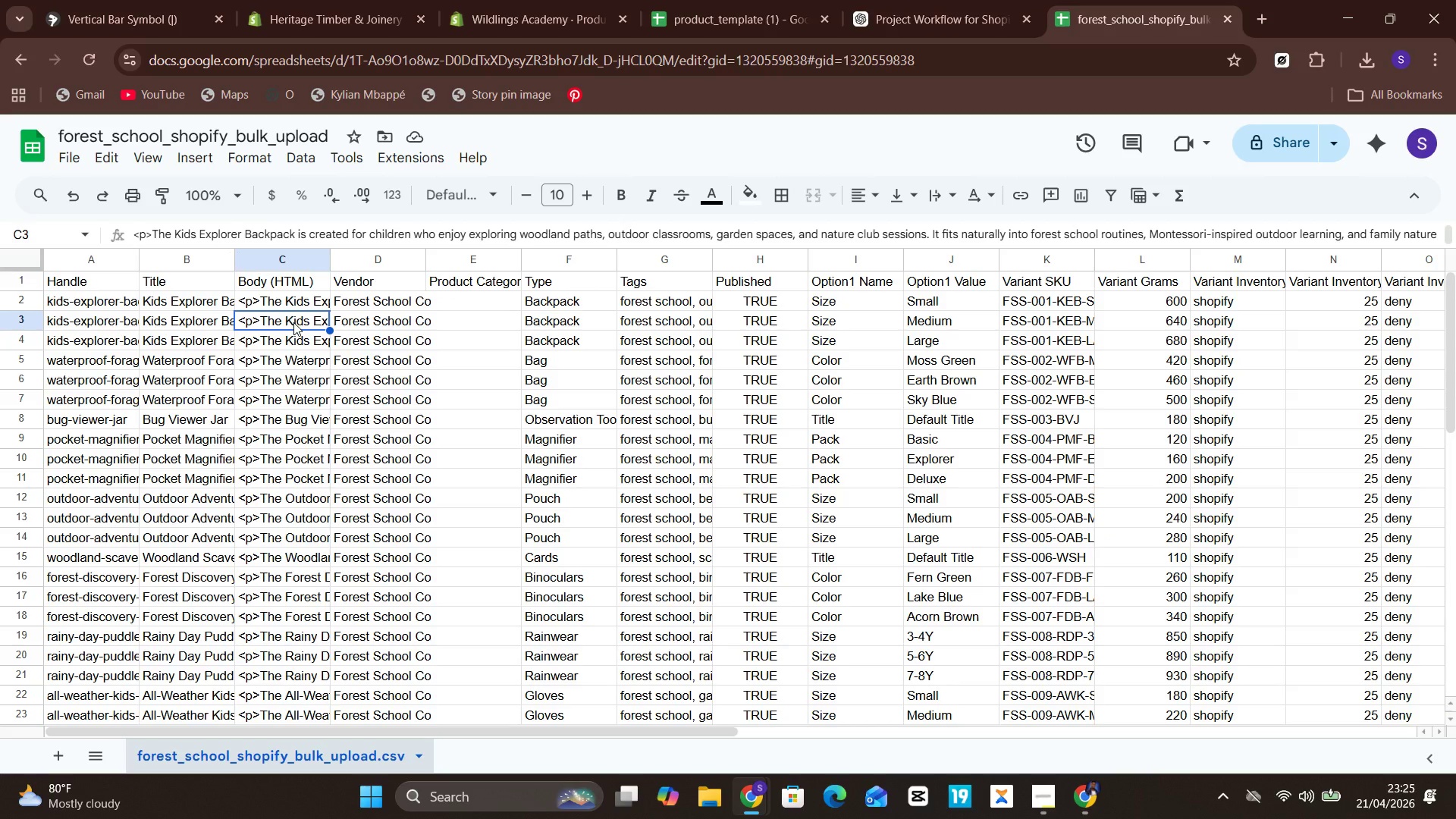 
left_click([256, 282])
 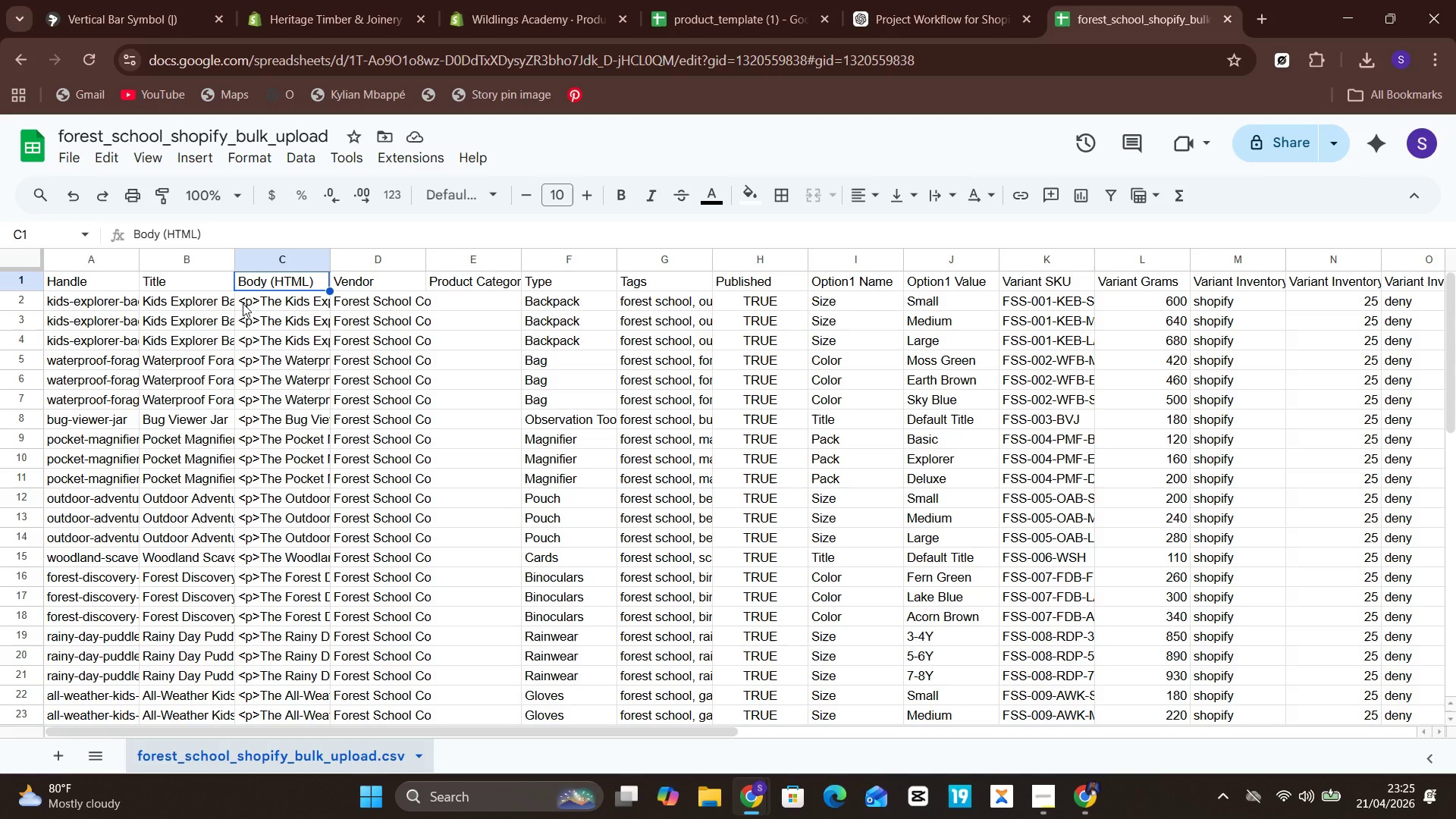 
left_click([240, 302])
 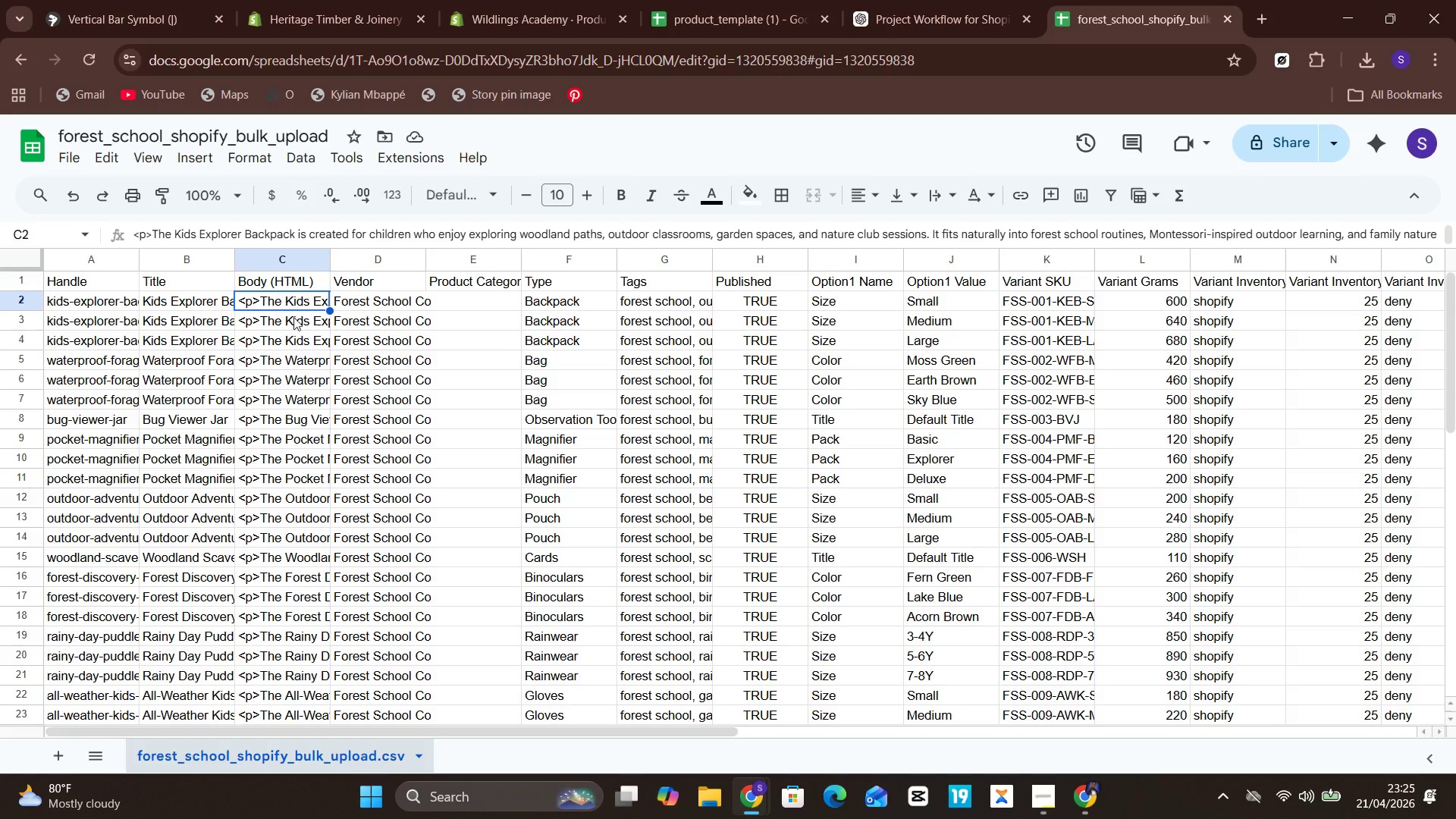 
left_click([277, 419])
 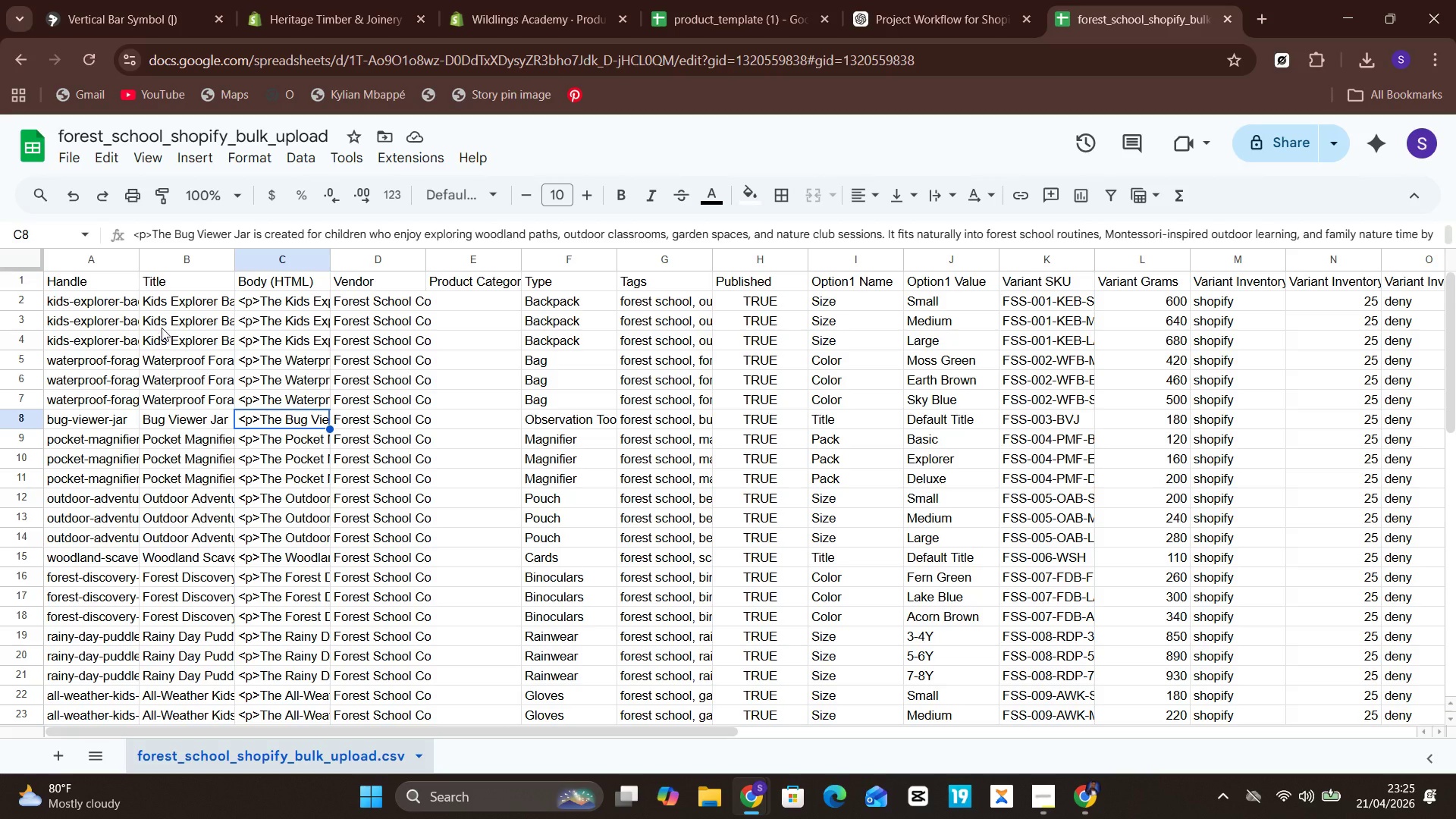 
left_click([89, 305])
 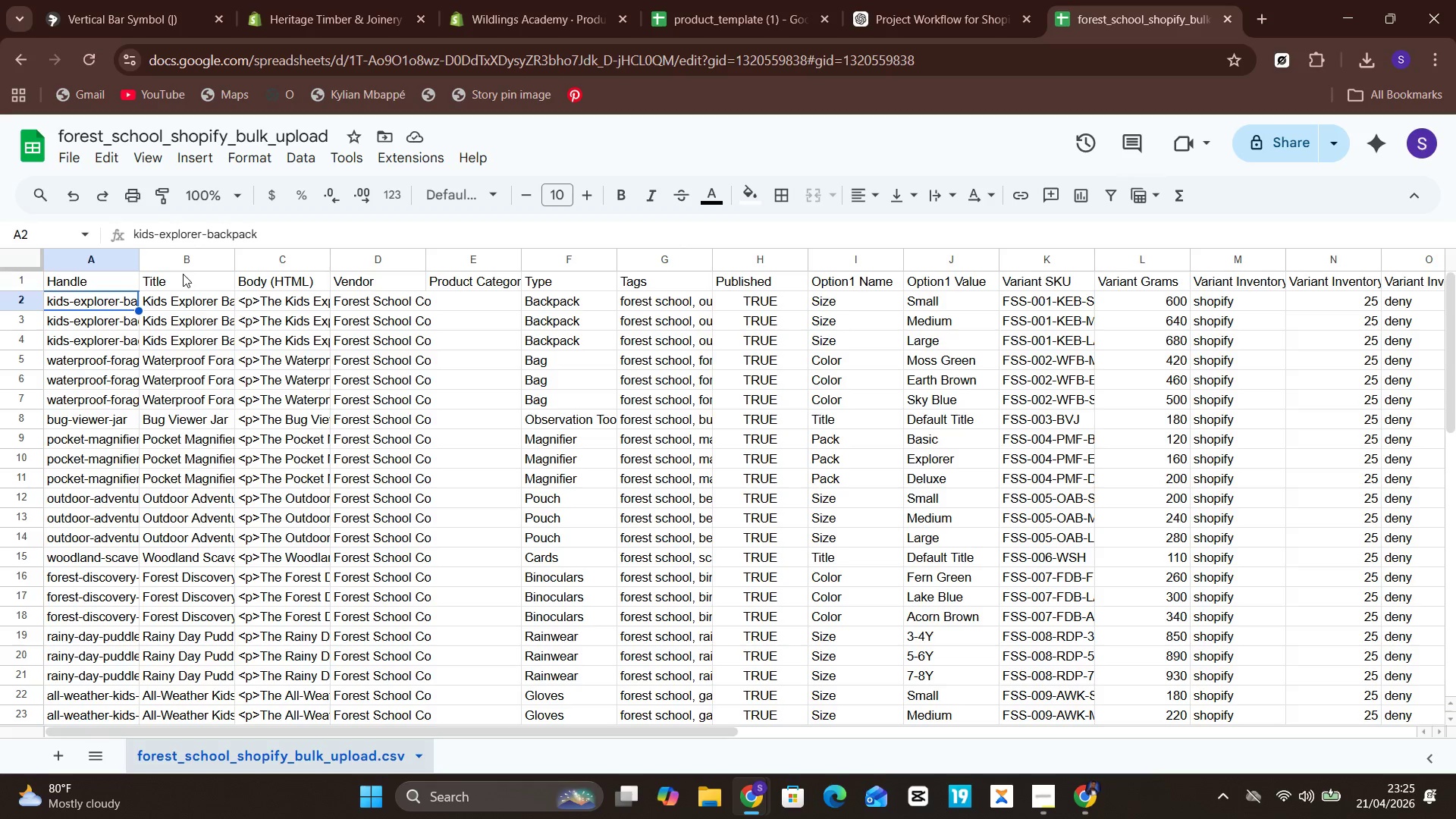 
left_click([183, 284])
 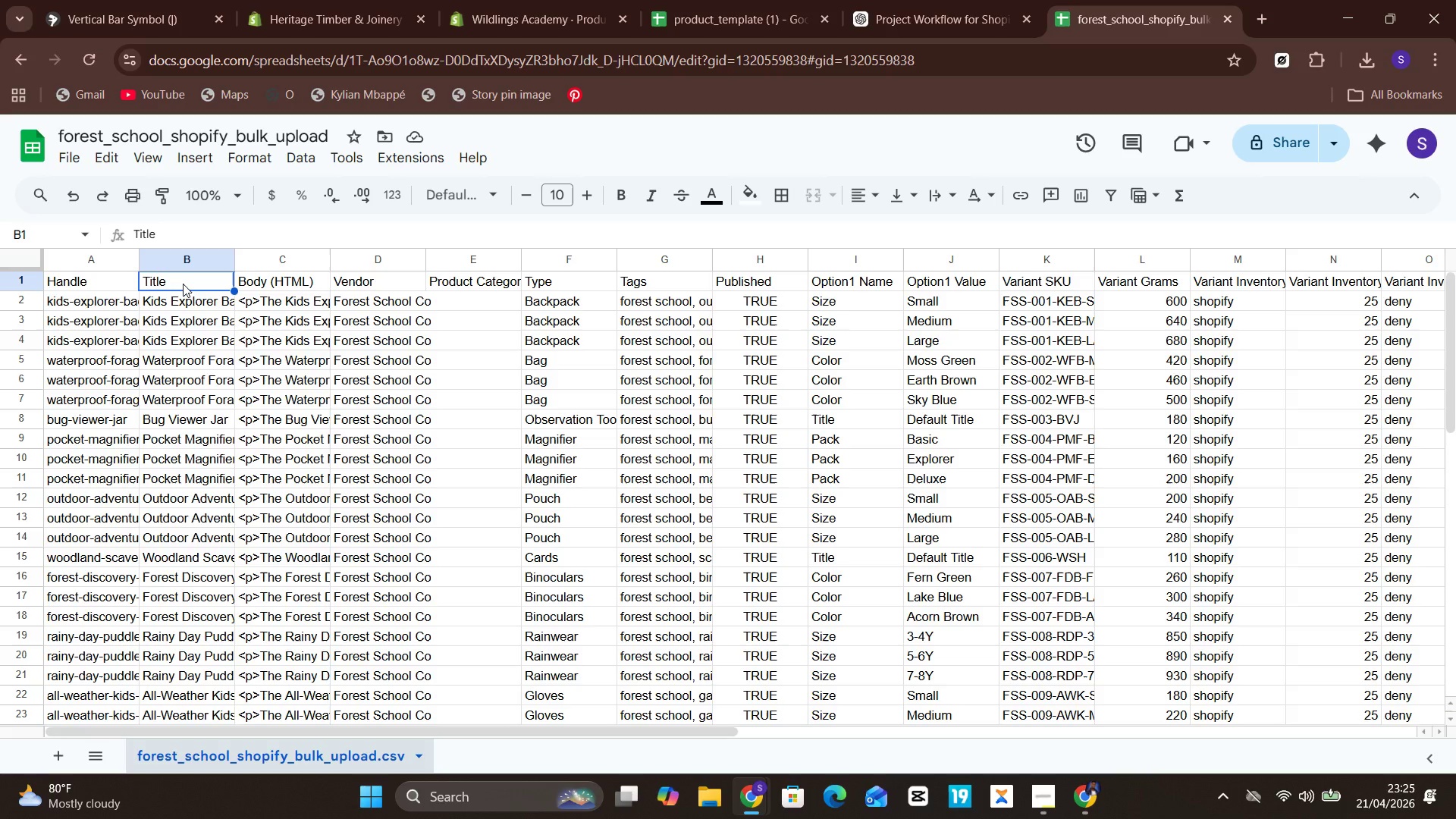 
wait(6.11)
 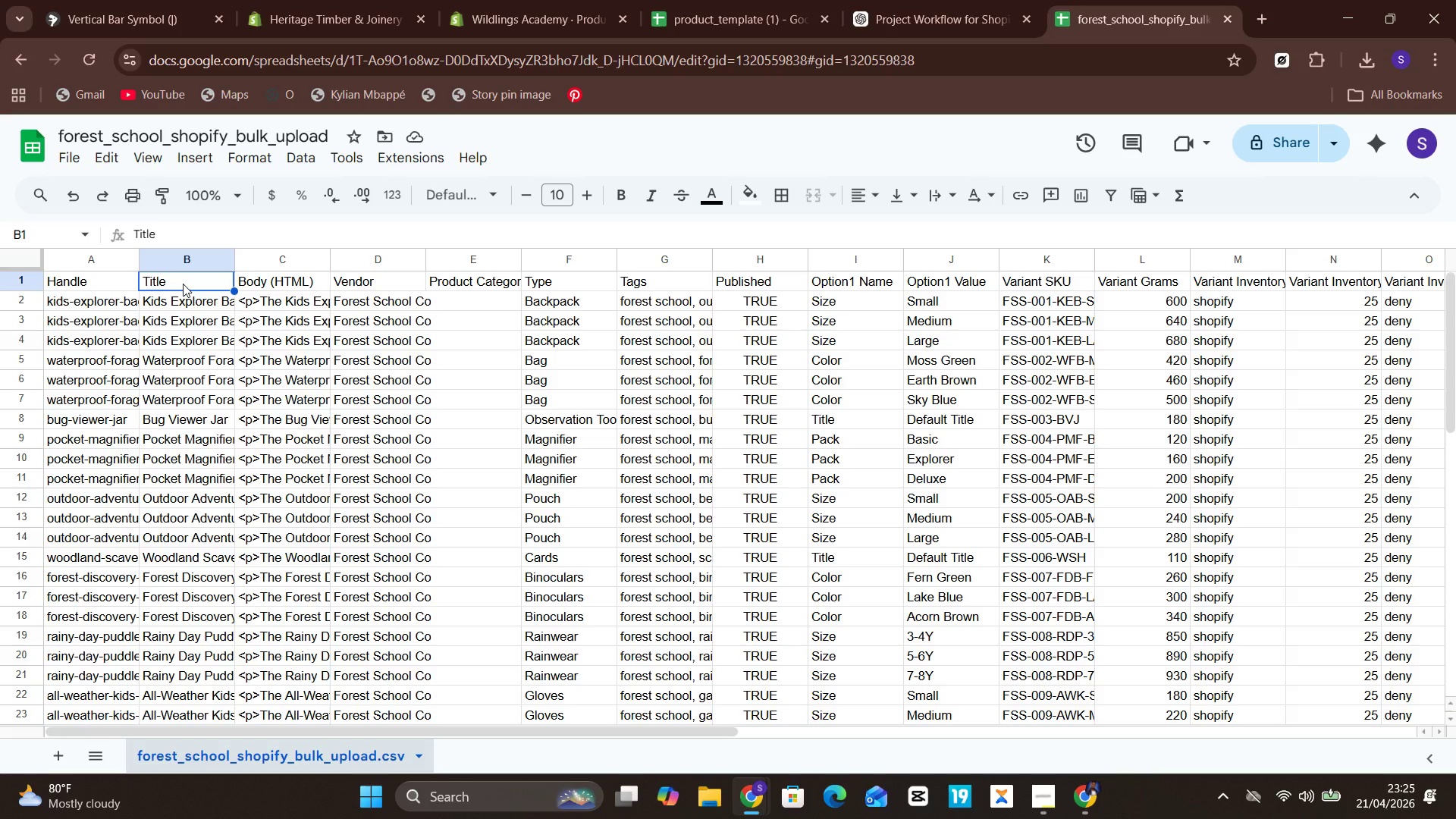 
left_click_drag(start_coordinate=[183, 284], to_coordinate=[191, 281])
 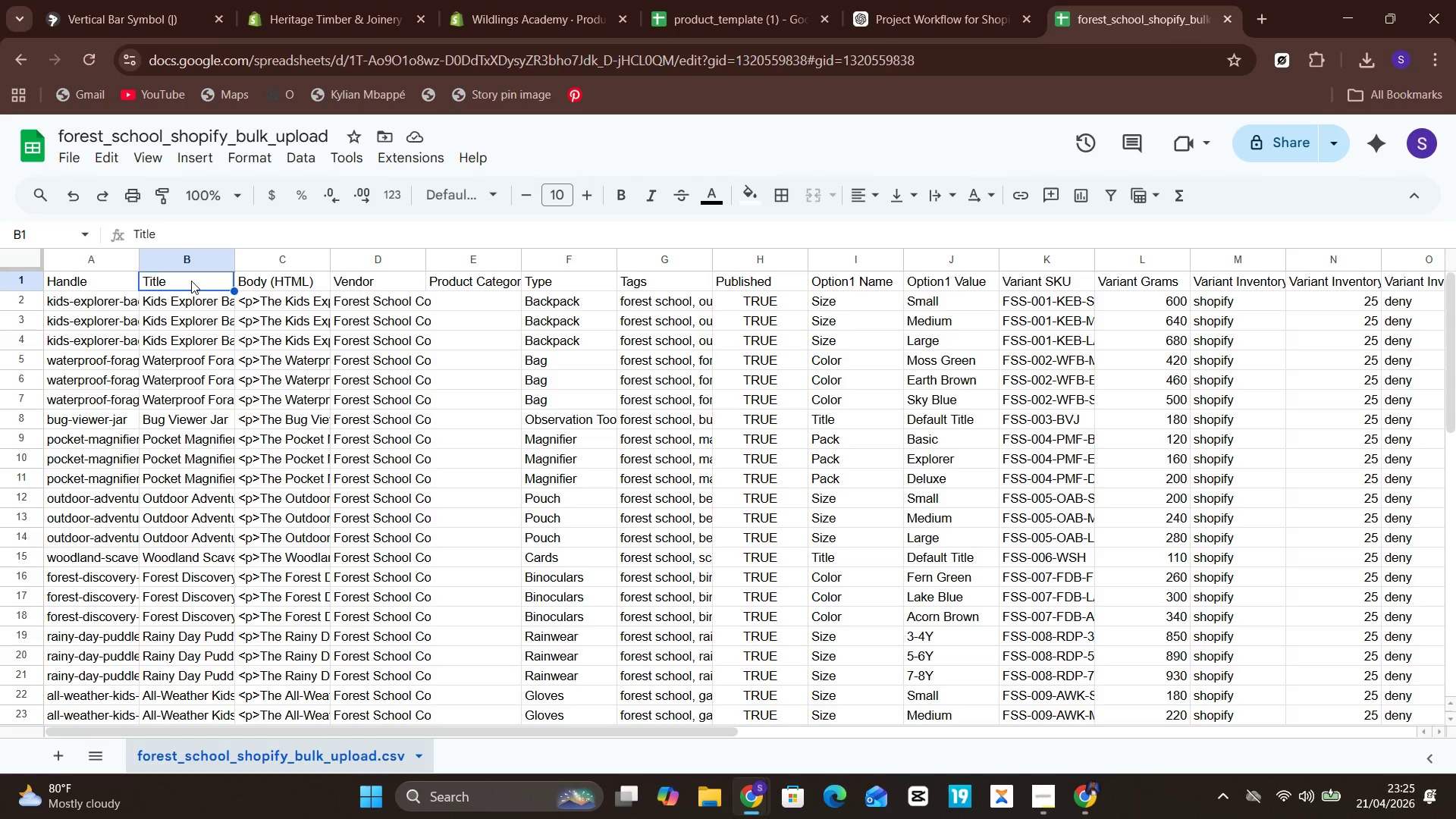 
left_click_drag(start_coordinate=[191, 281], to_coordinate=[187, 280])
 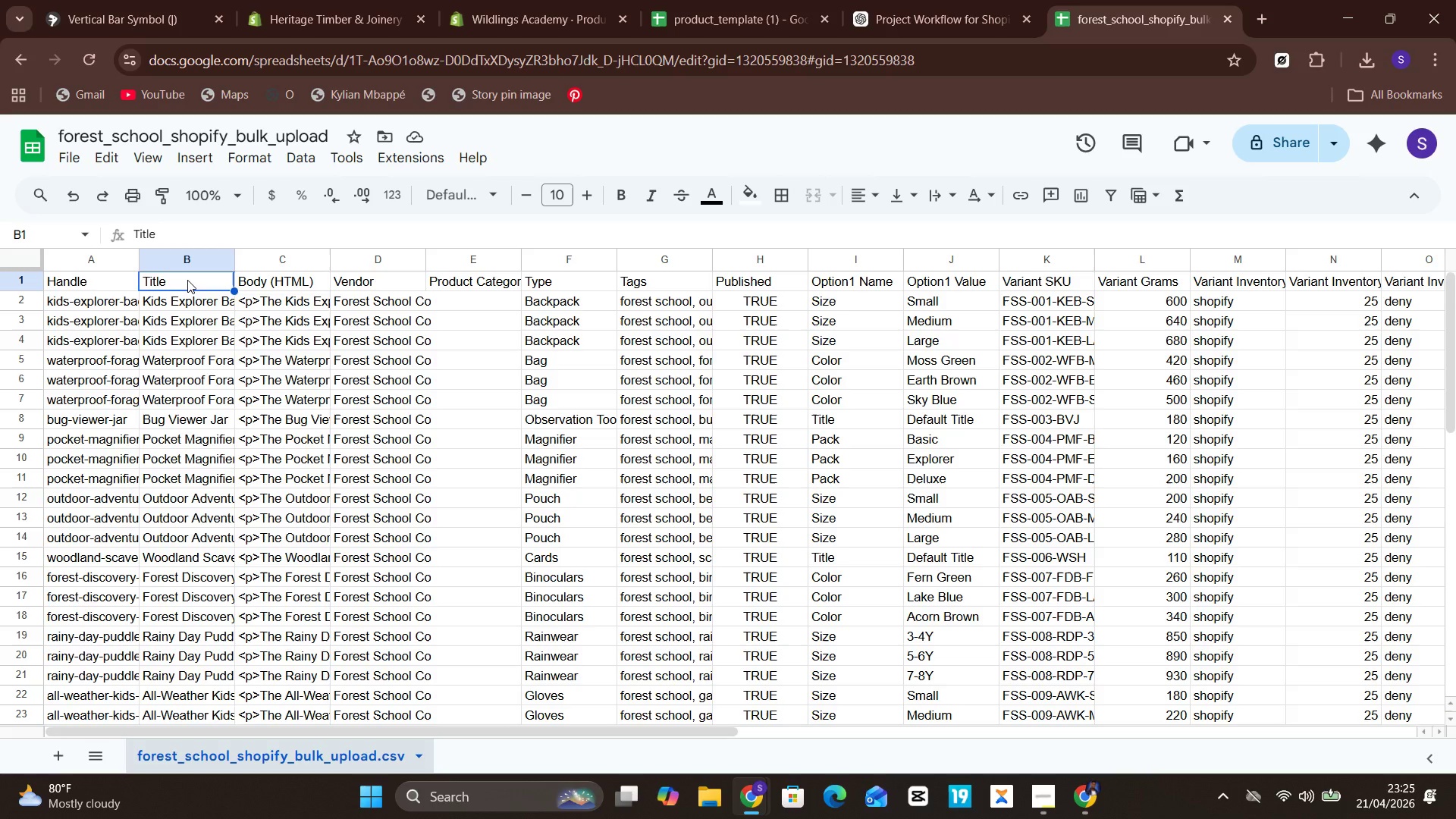 
left_click_drag(start_coordinate=[187, 280], to_coordinate=[90, 286])
 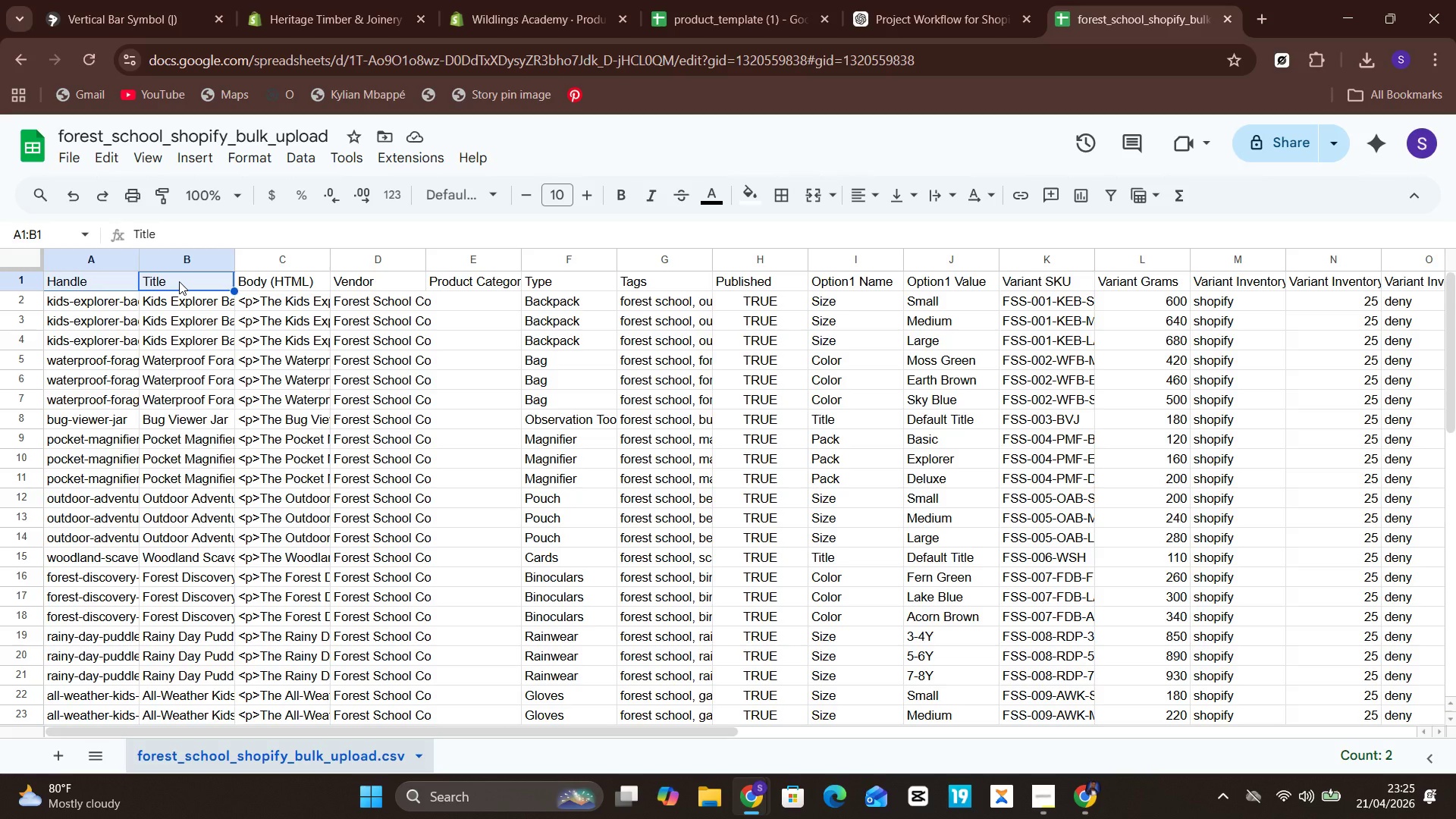 
left_click([179, 281])
 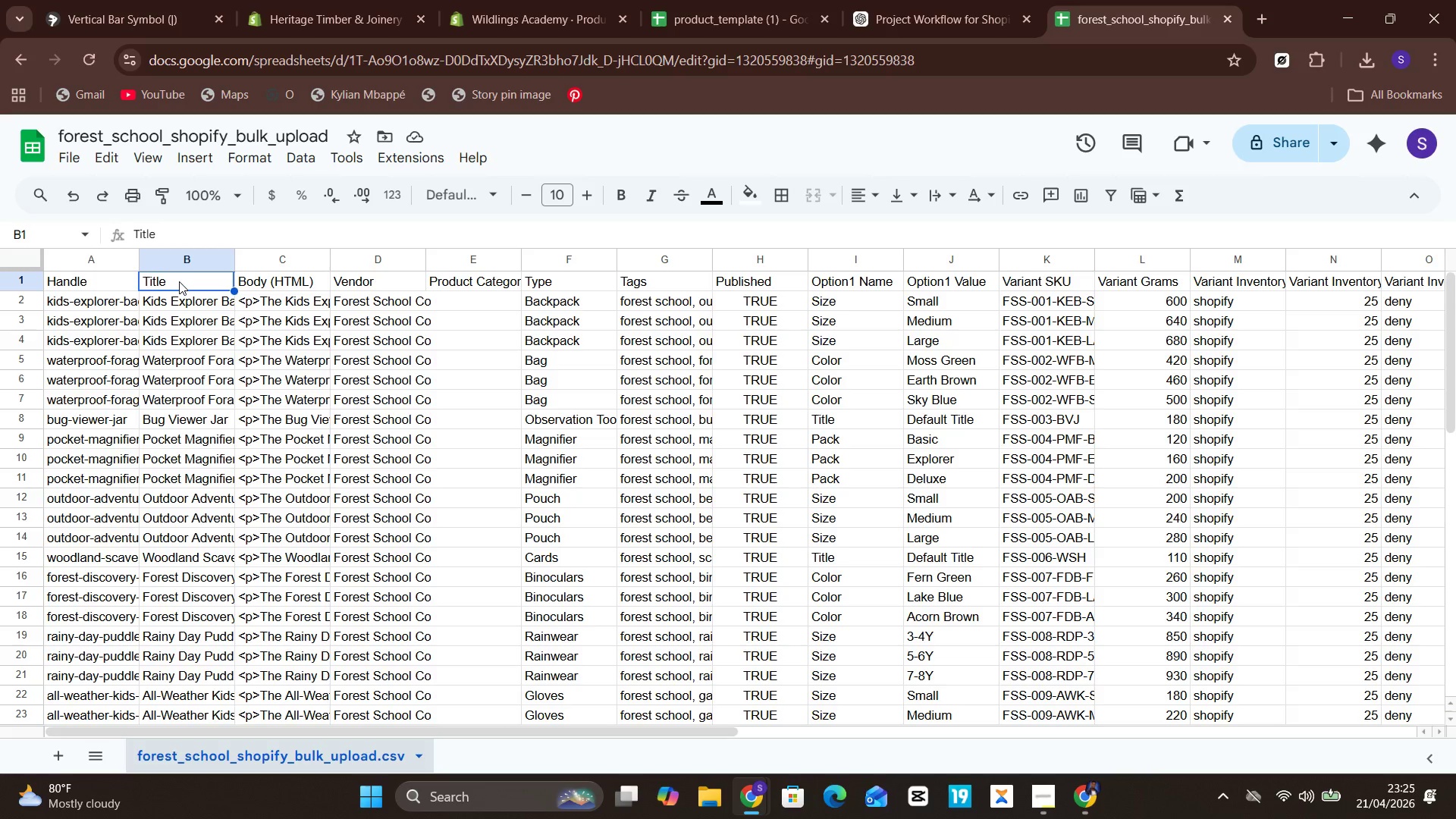 
left_click_drag(start_coordinate=[179, 281], to_coordinate=[137, 284])
 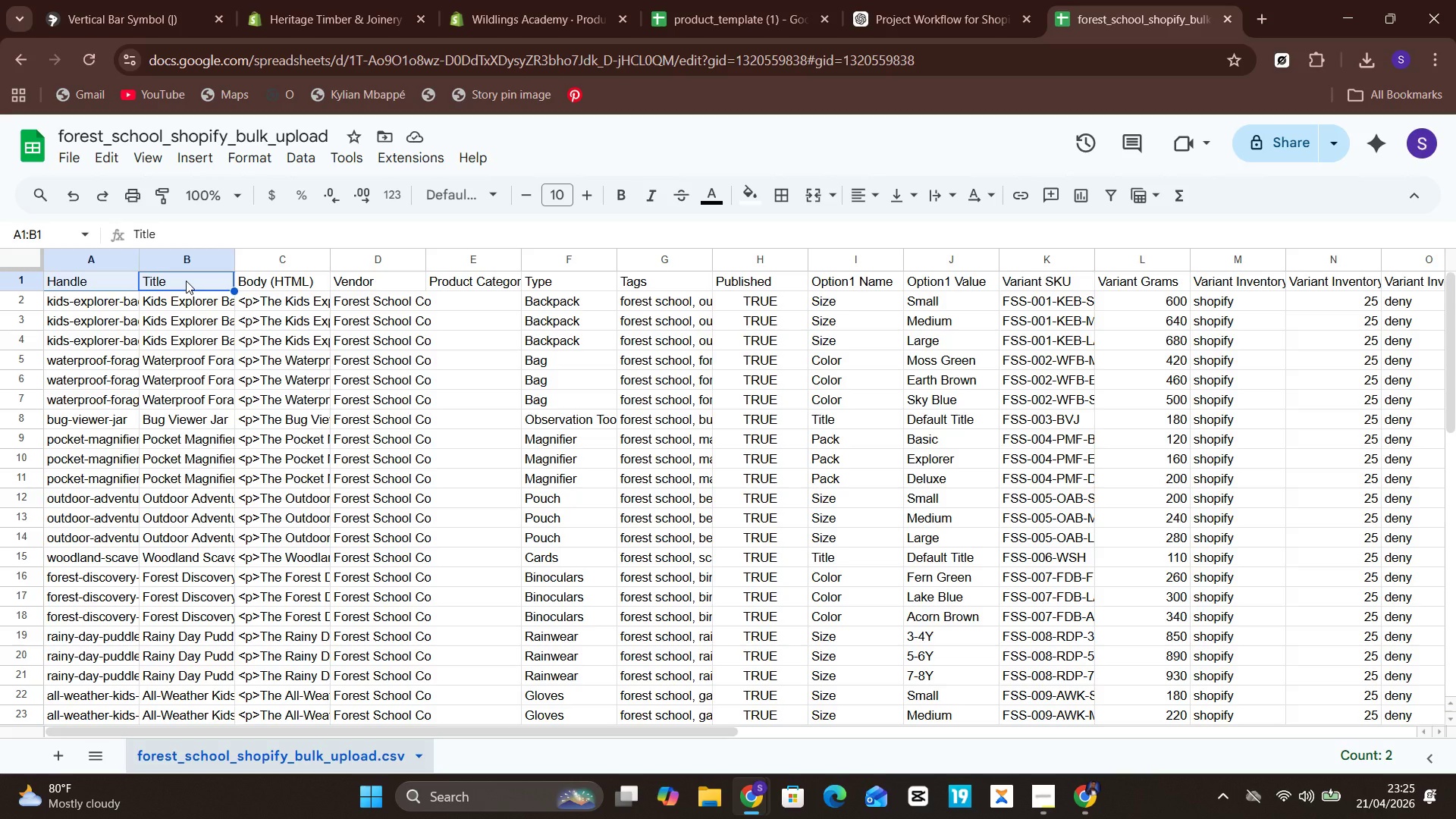 
right_click([186, 281])
 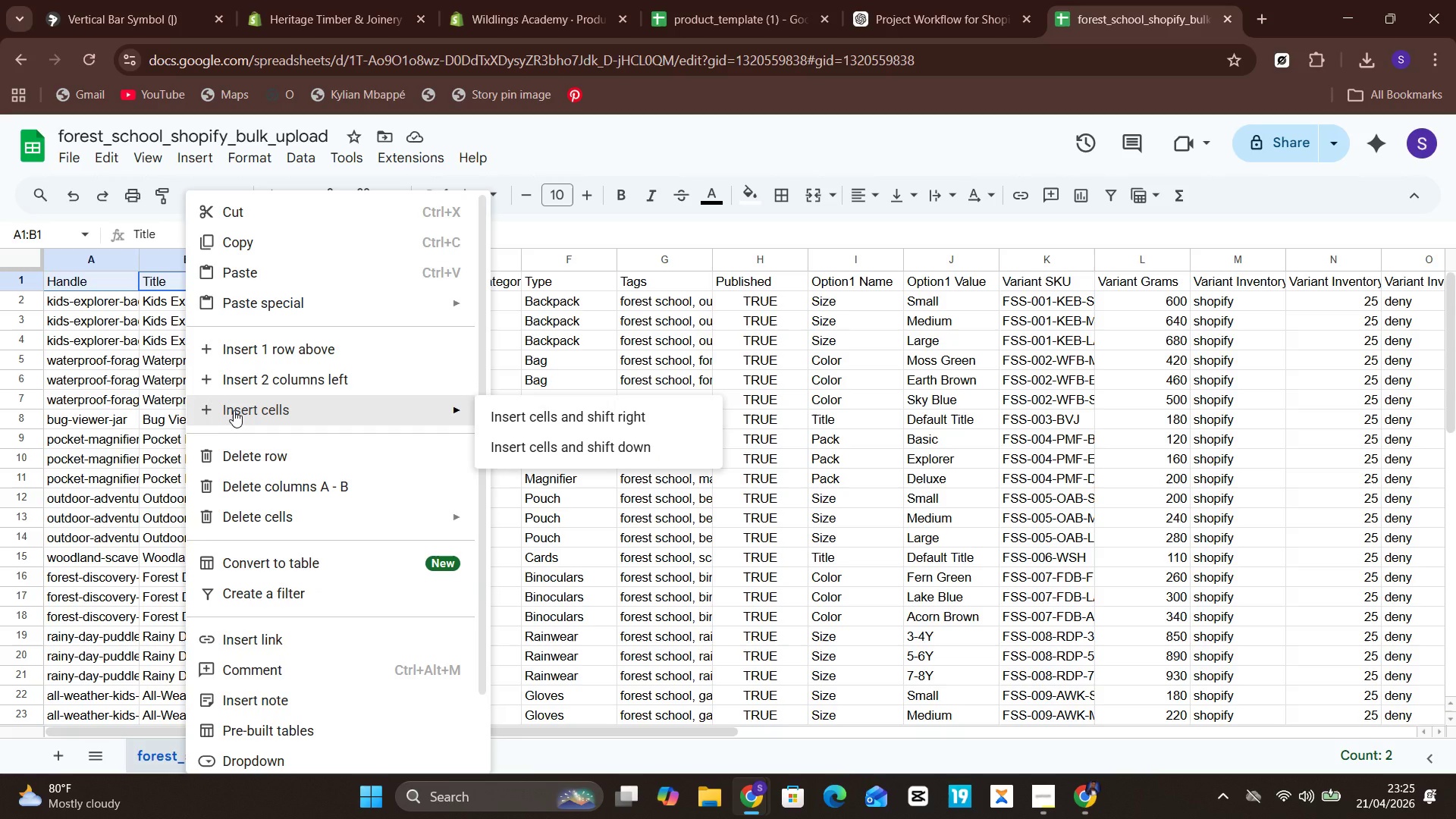 
wait(14.69)
 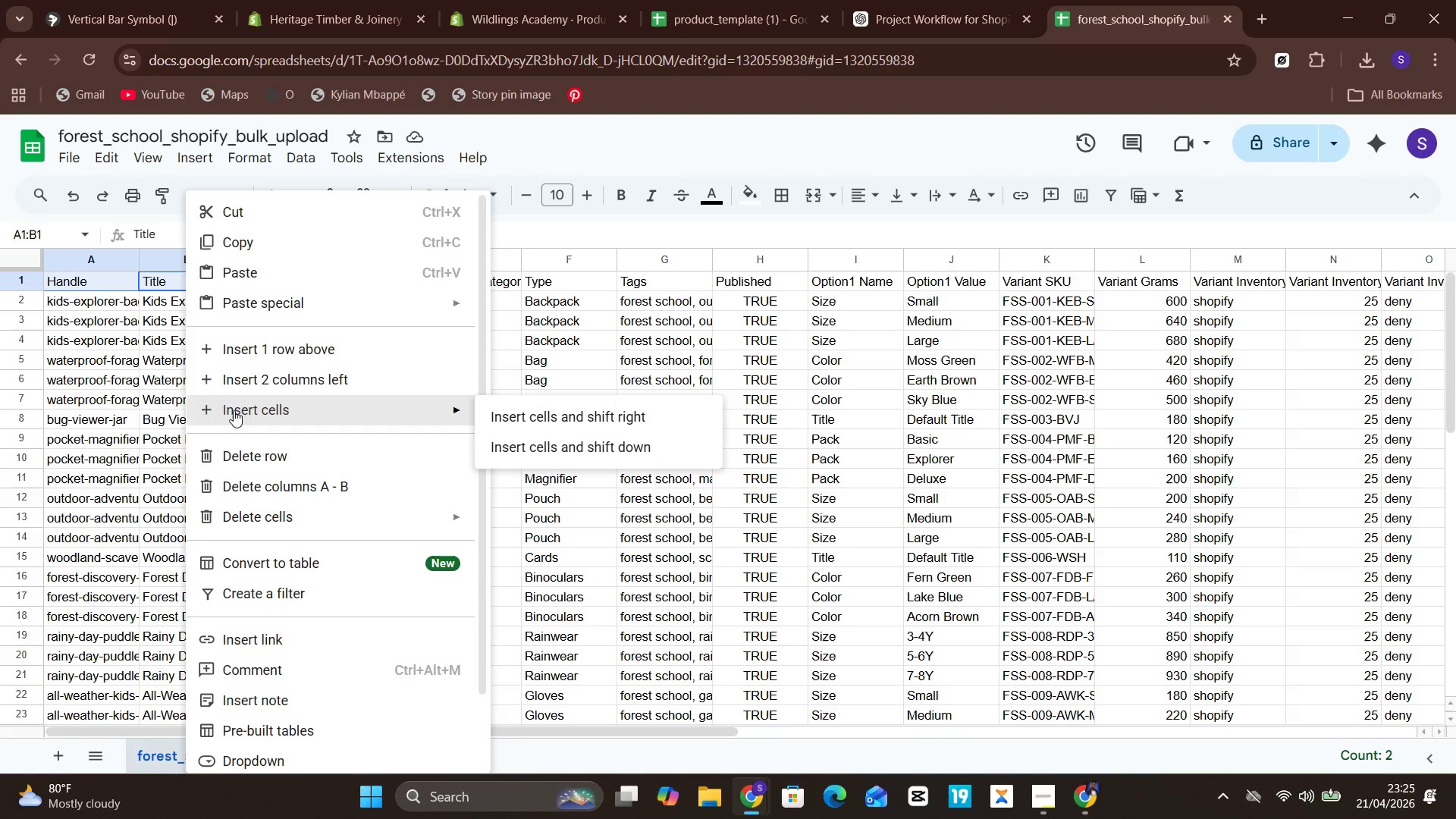 
left_click([94, 306])
 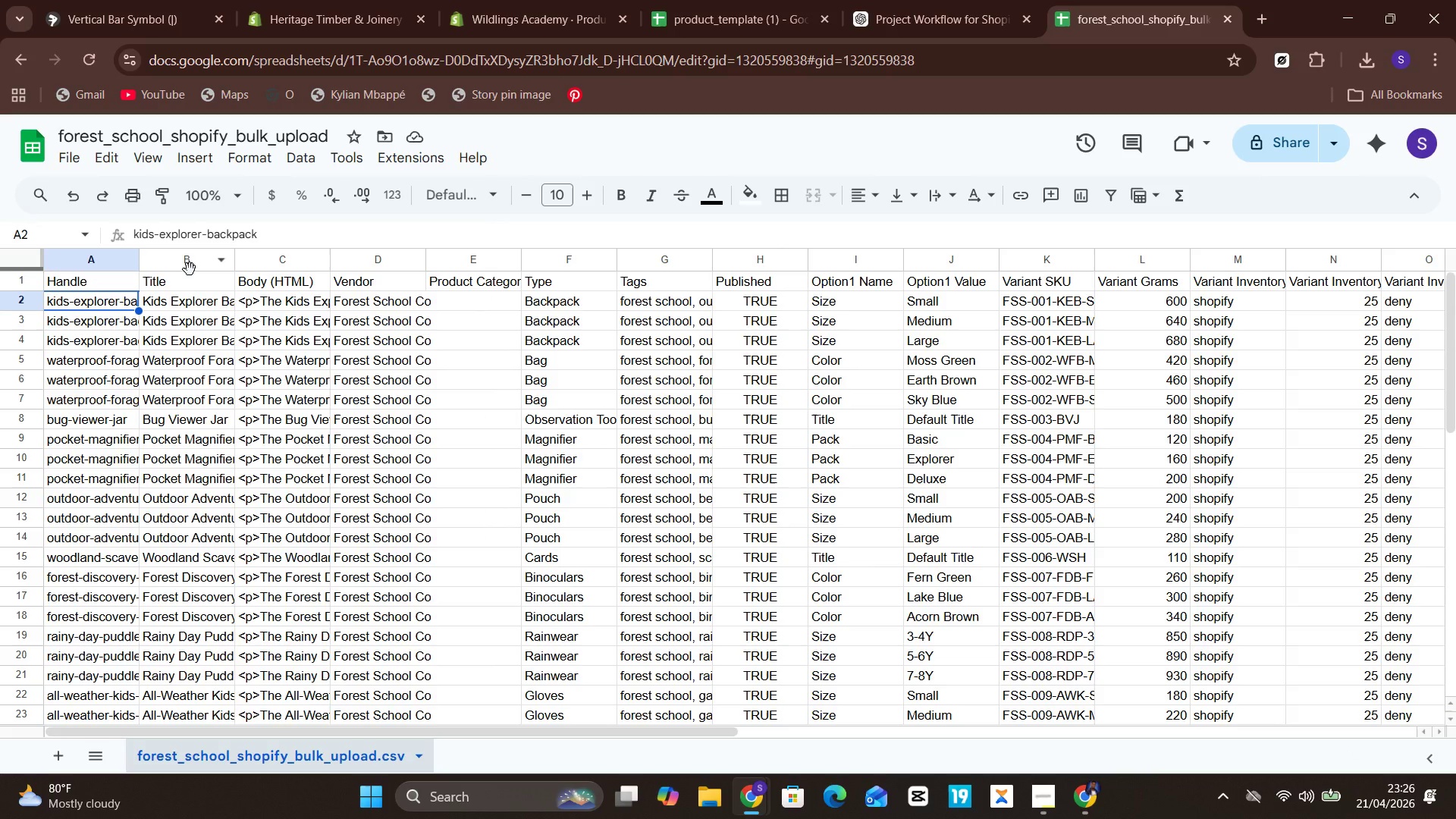 
left_click([191, 262])
 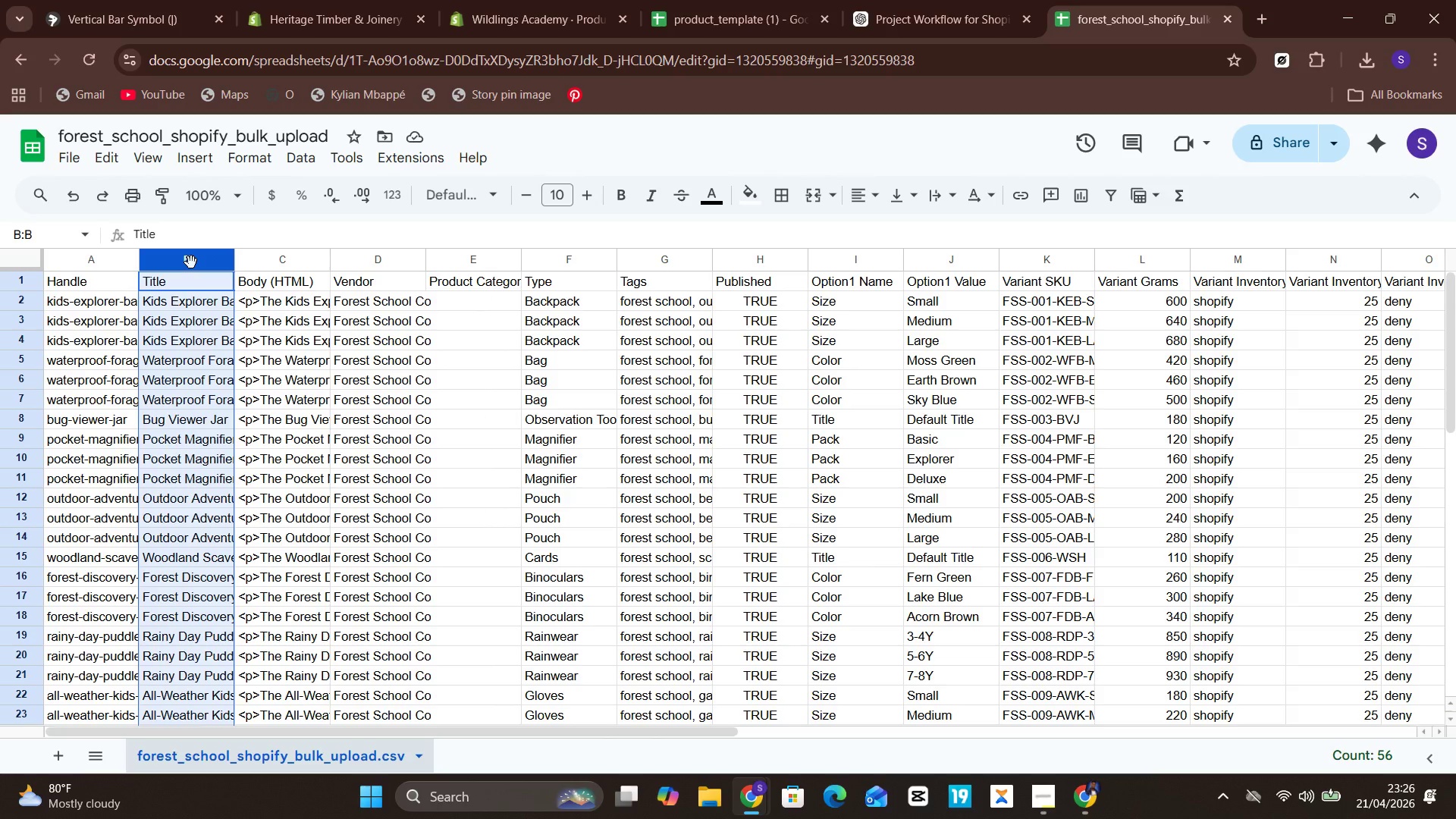 
left_click_drag(start_coordinate=[191, 262], to_coordinate=[74, 265])
 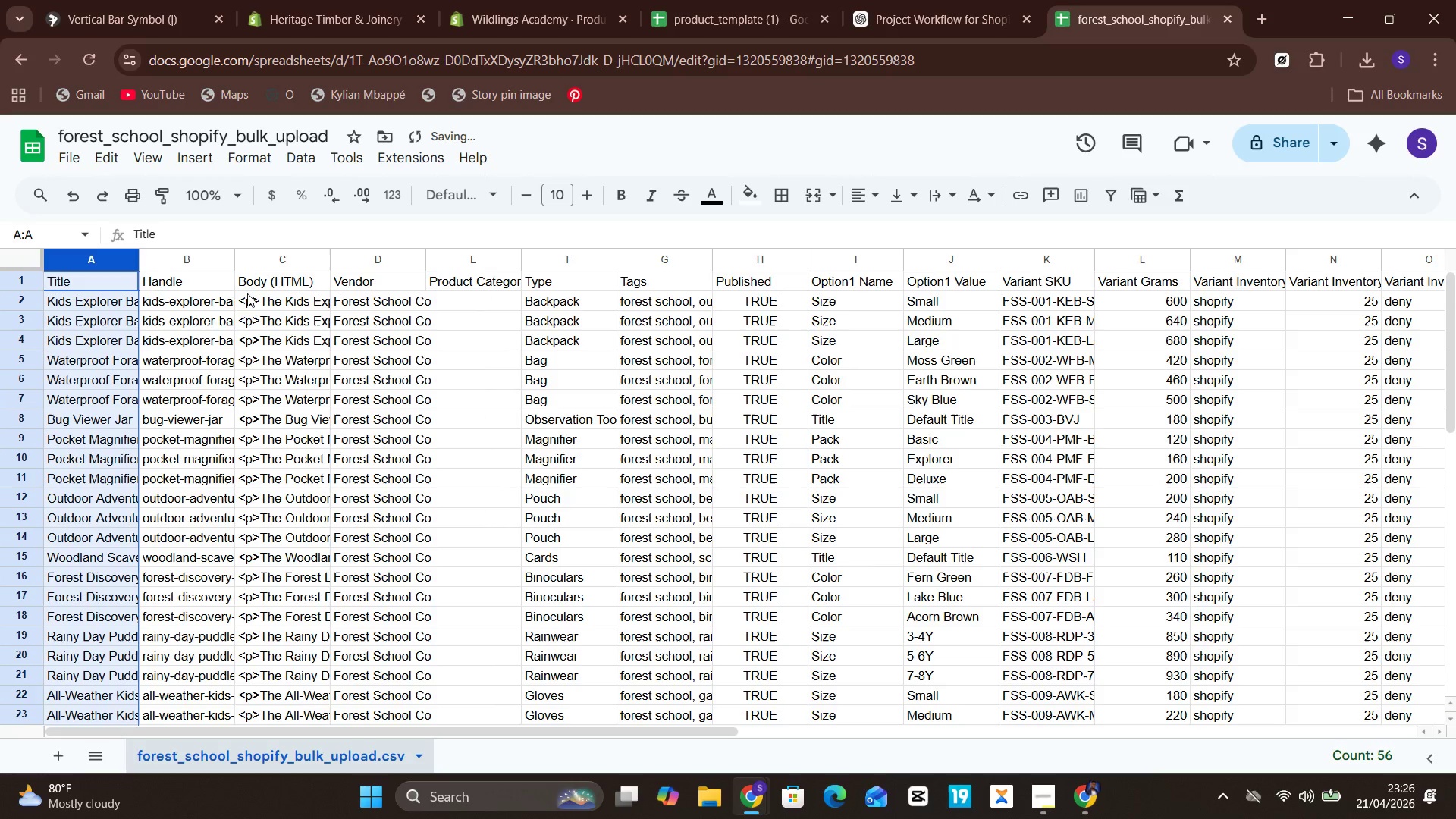 
left_click([212, 284])
 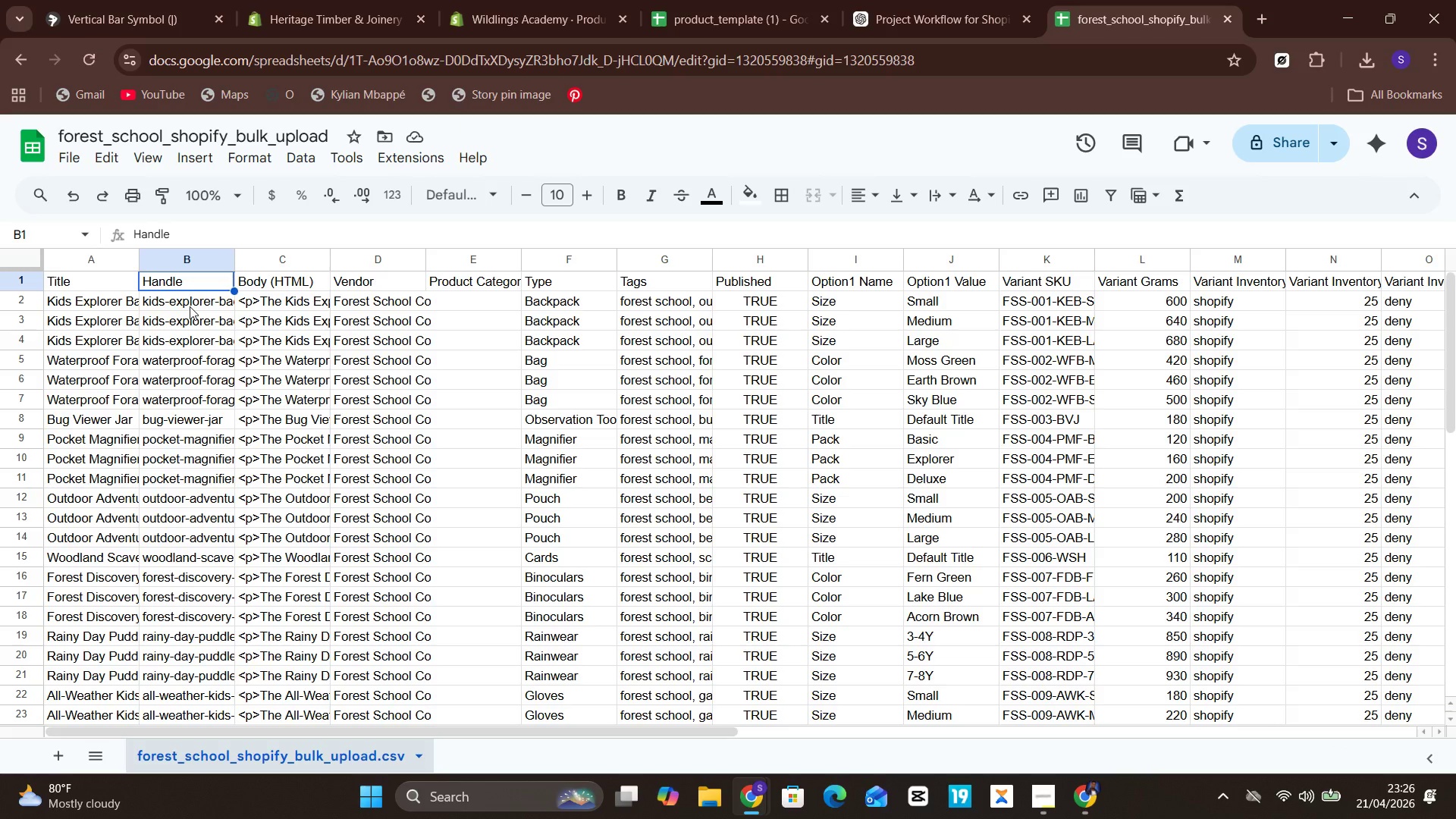 
wait(11.06)
 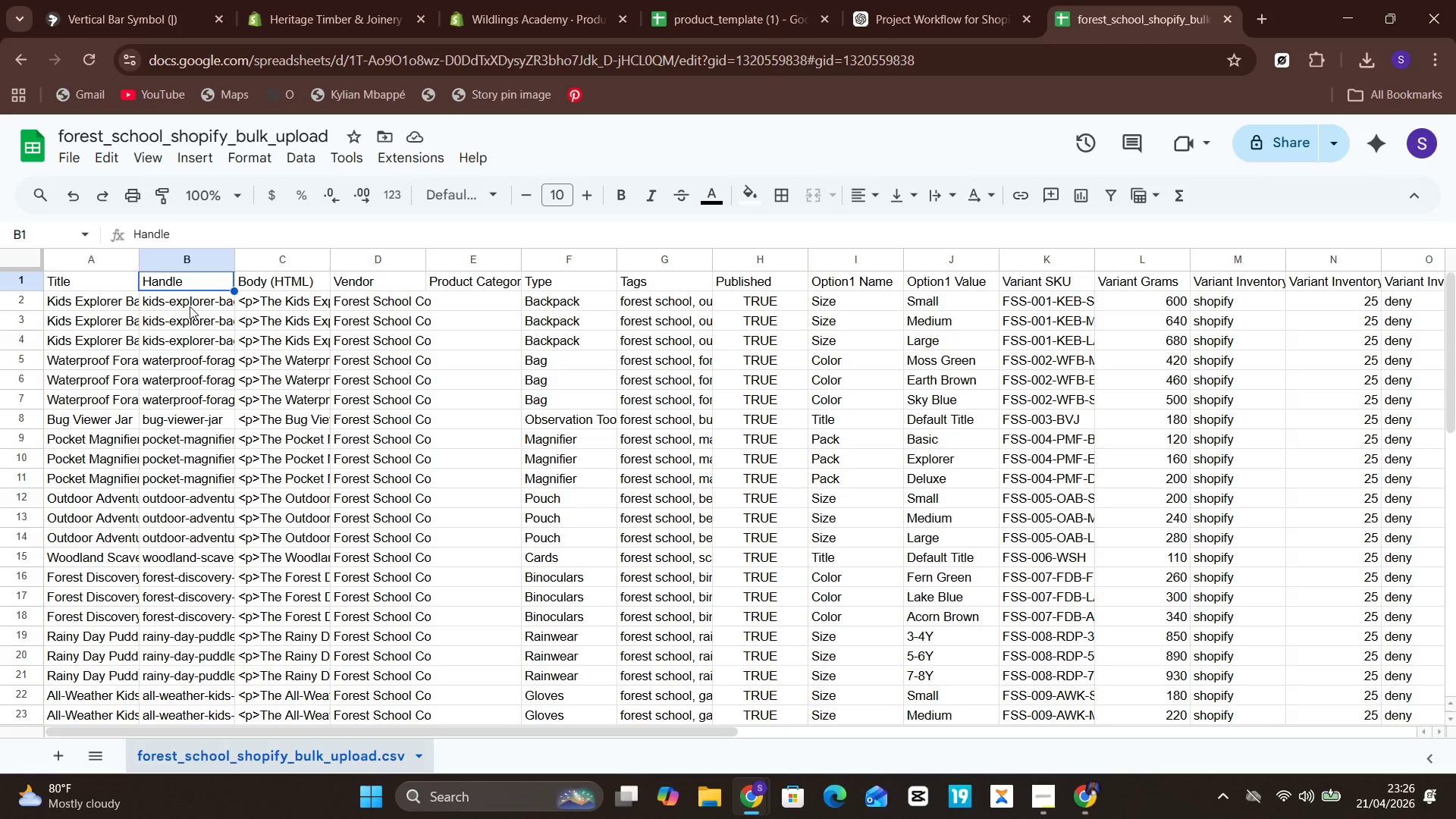 
left_click([112, 298])
 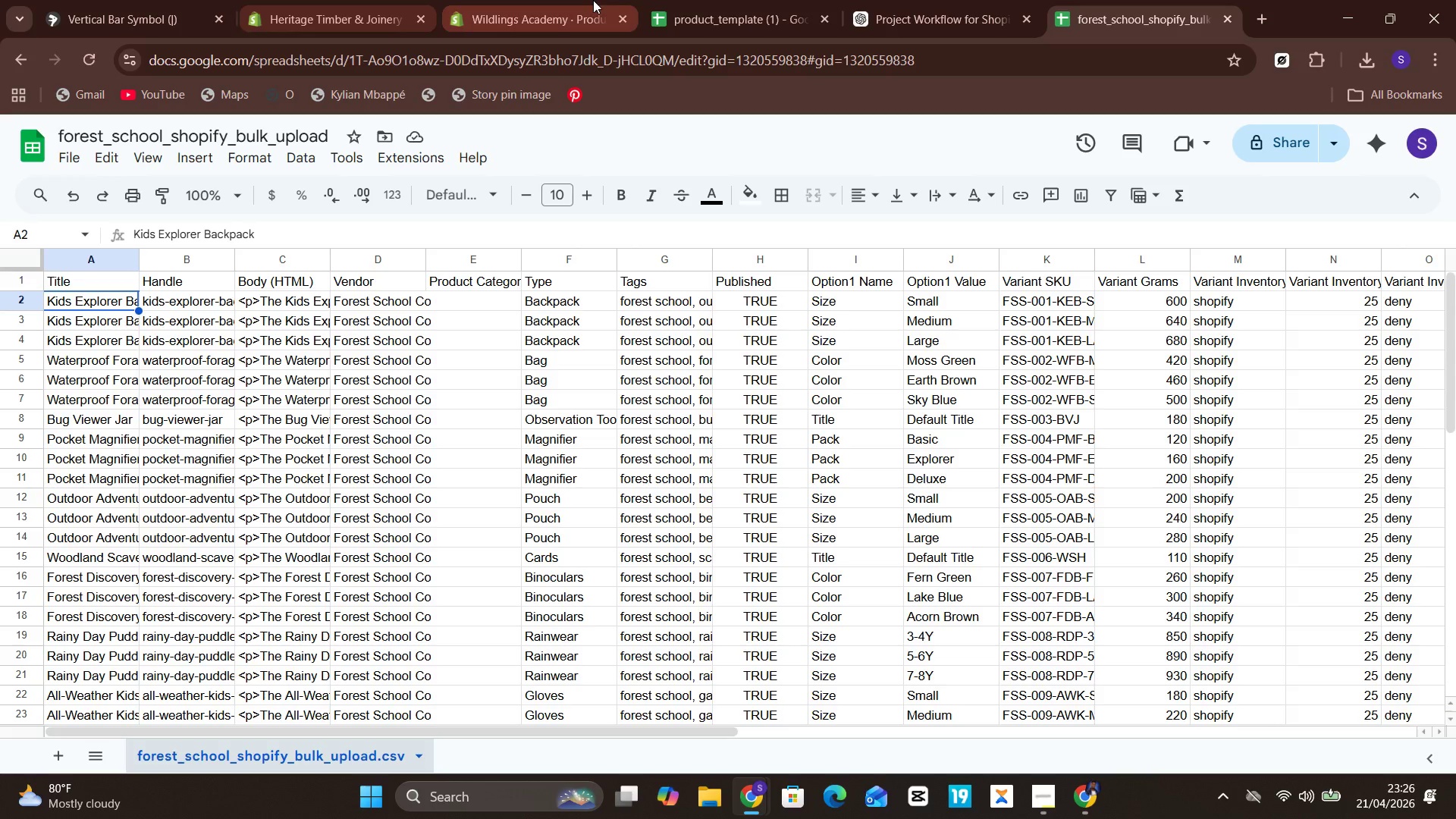 
left_click([689, 1])
 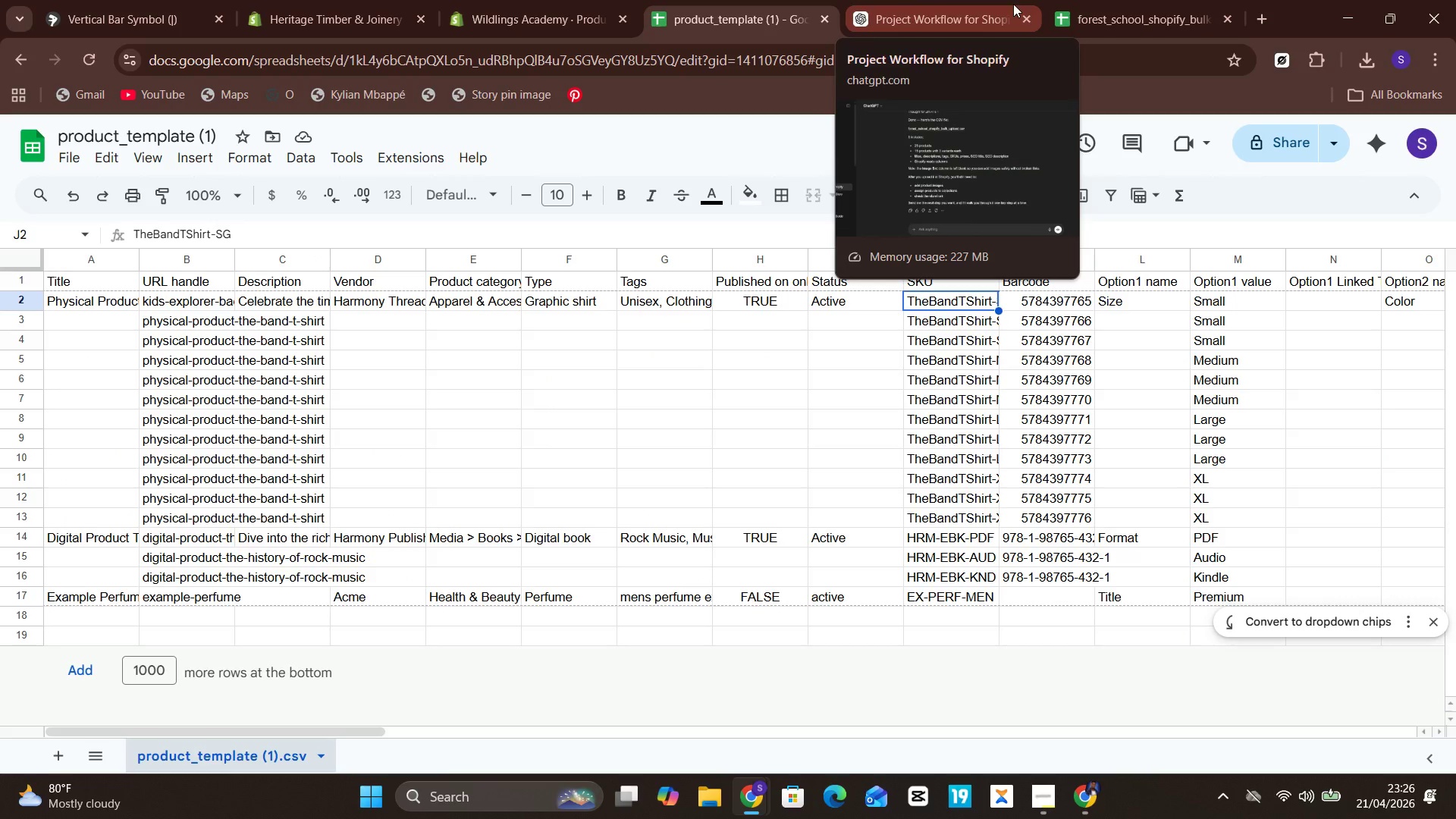 
wait(5.03)
 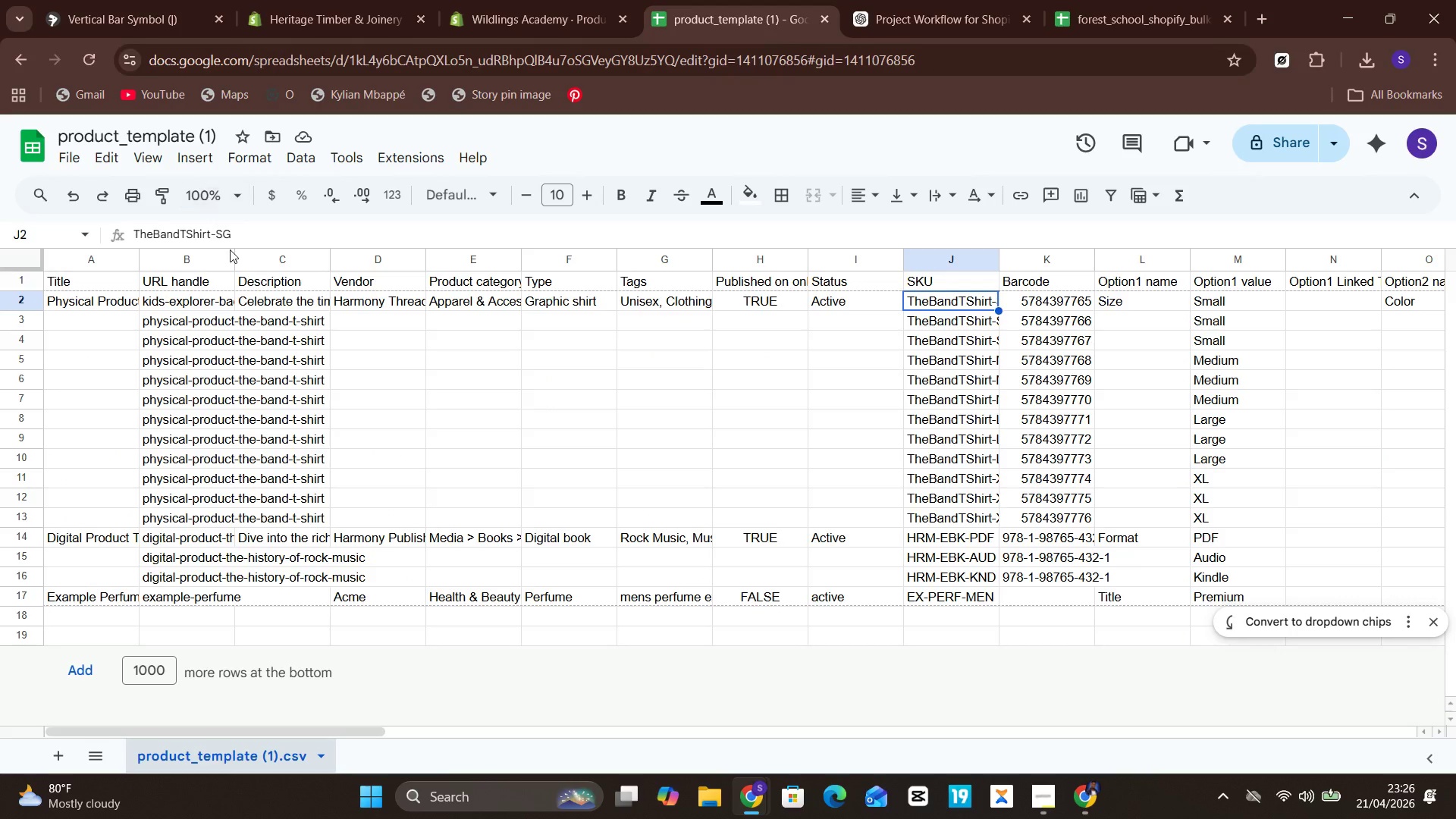 
left_click([1080, 2])
 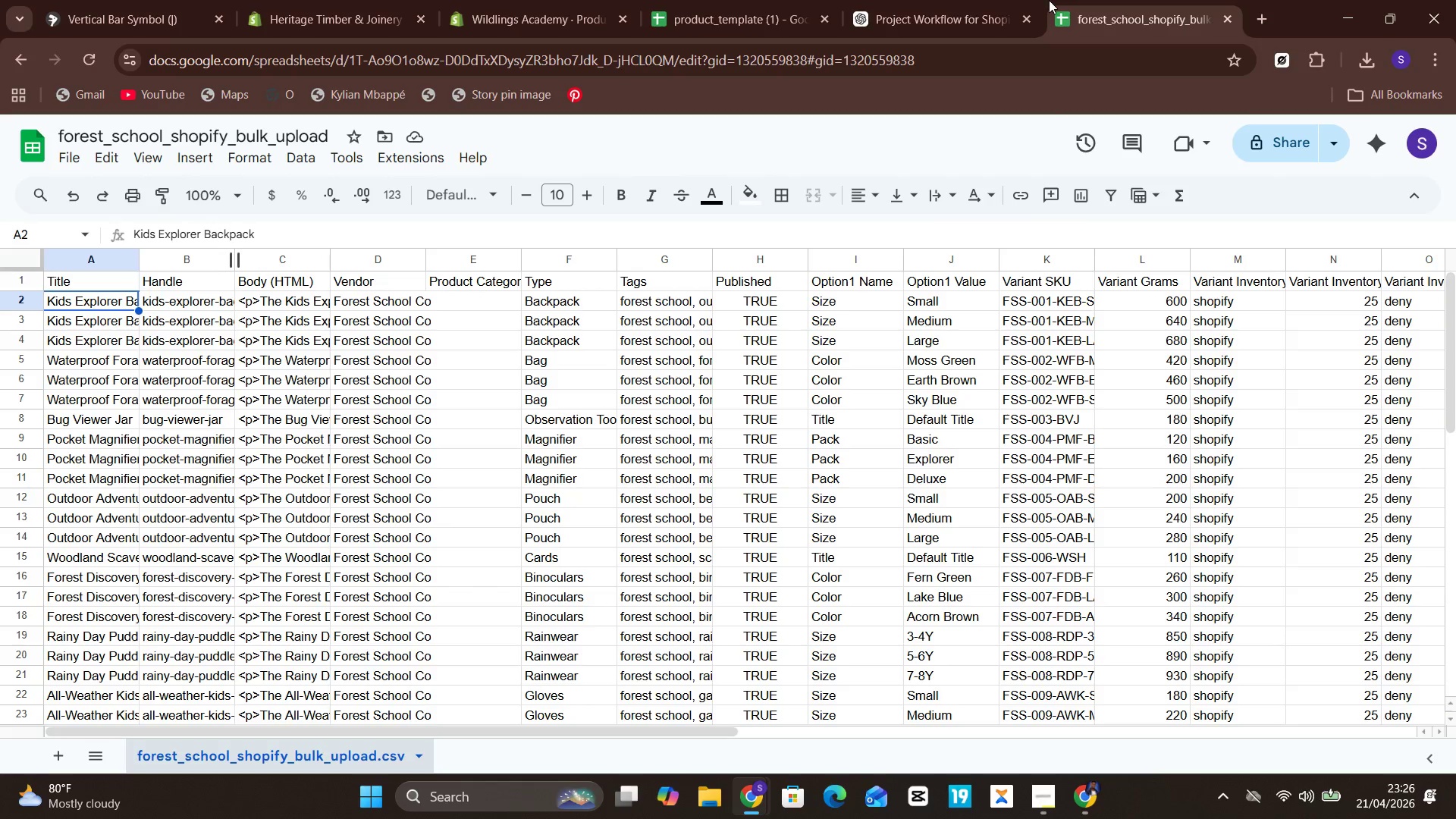 
left_click([770, 0])
 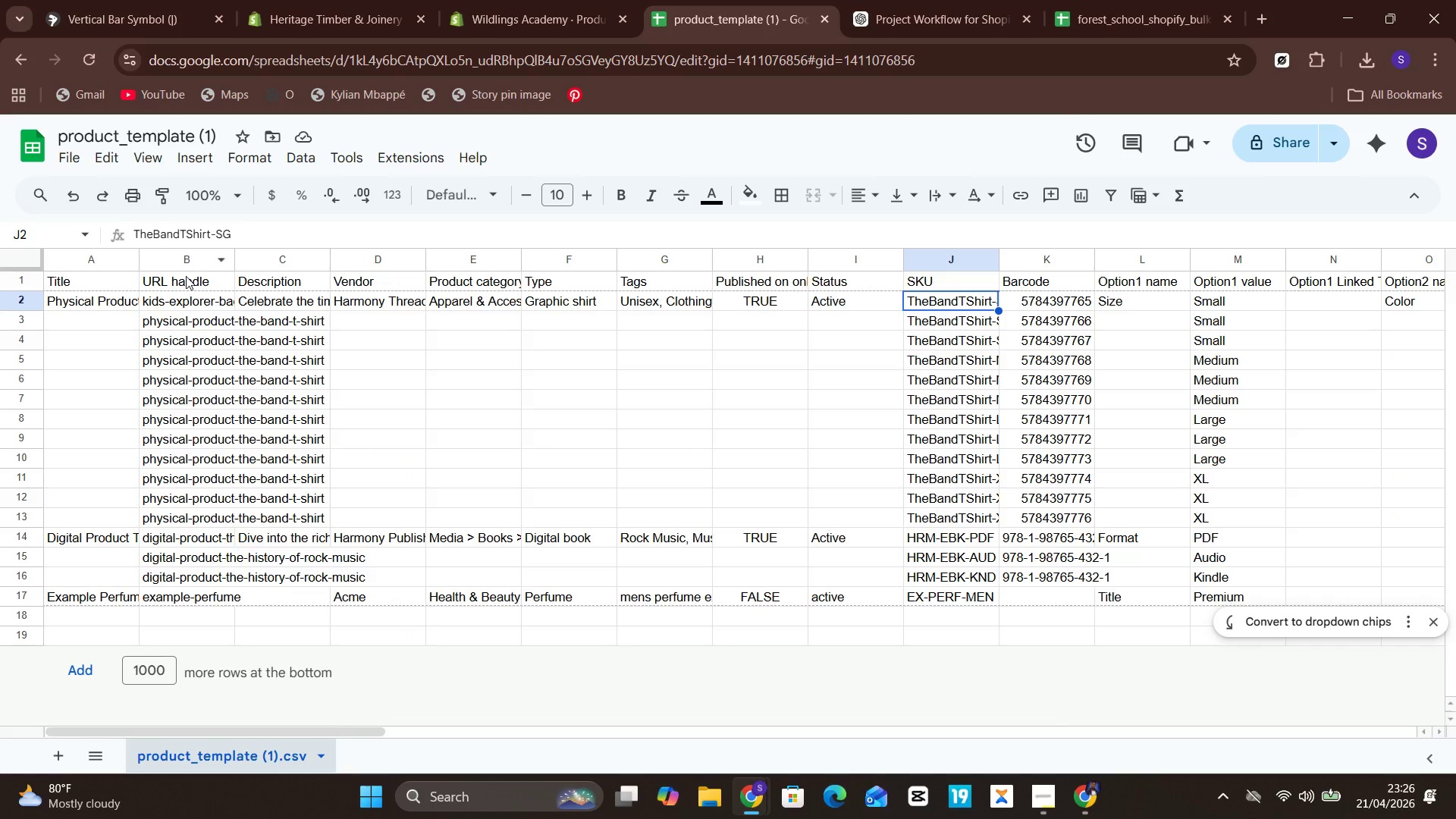 
left_click([187, 280])
 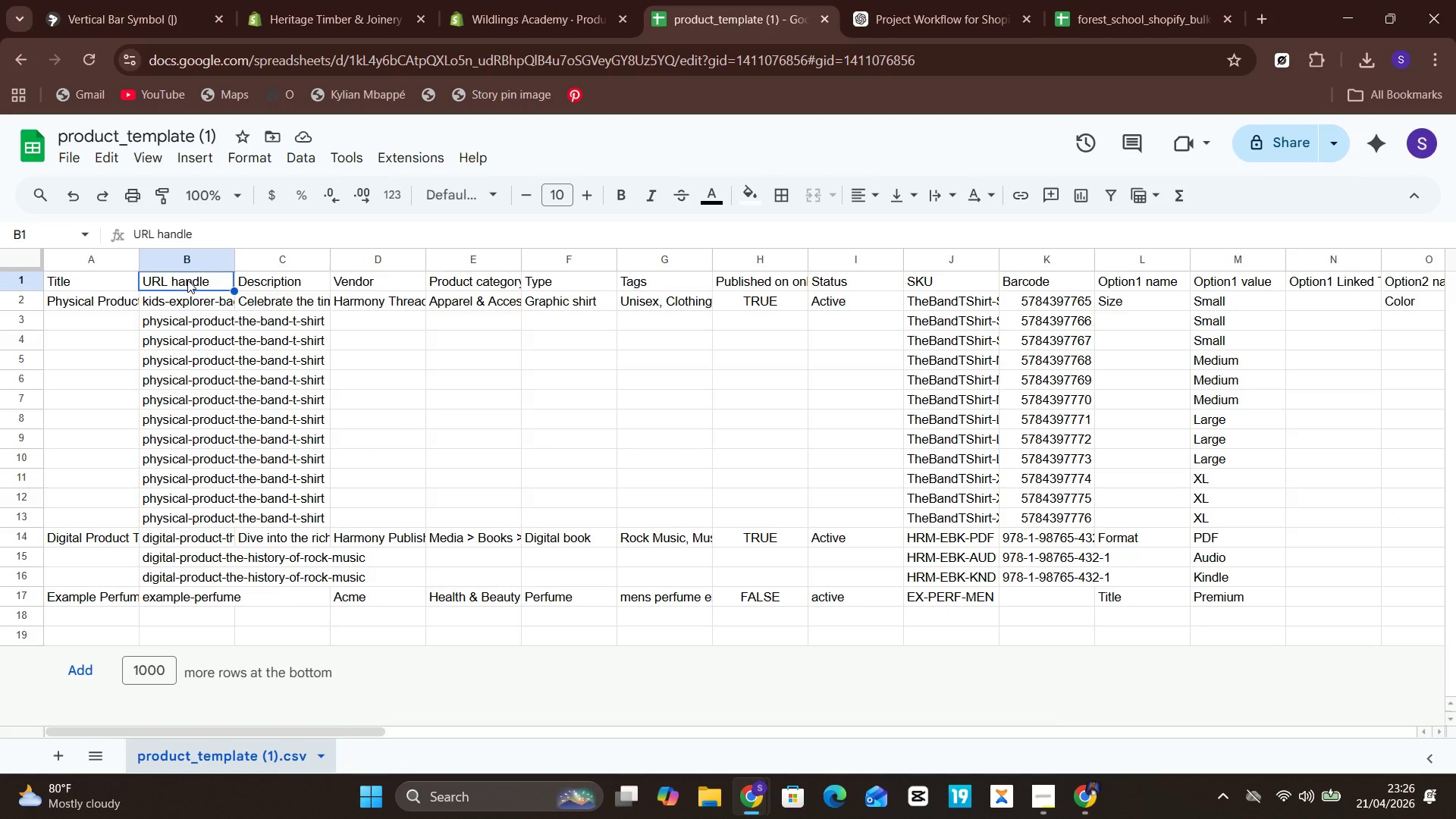 
double_click([187, 280])
 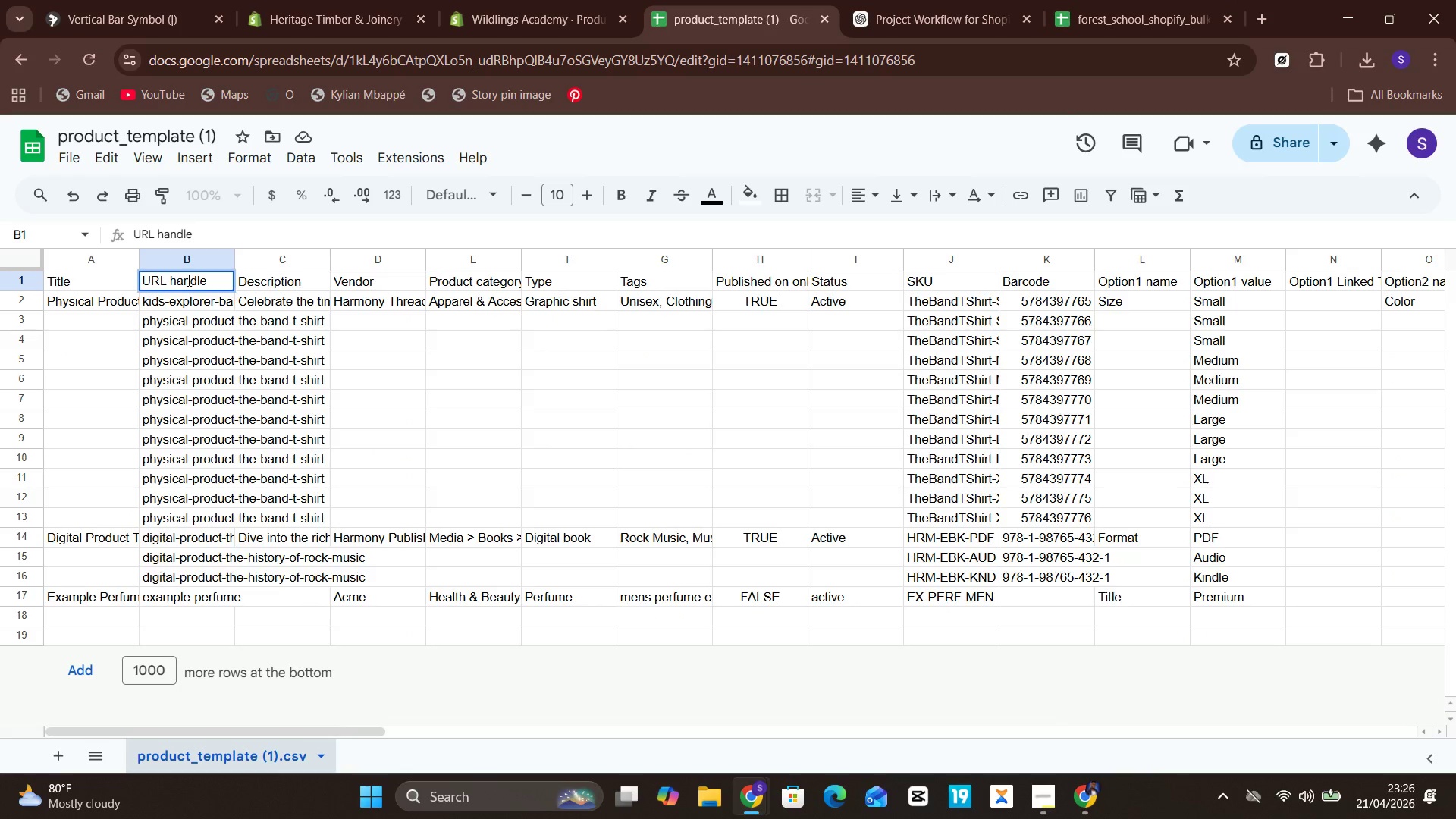 
key(Control+A)
 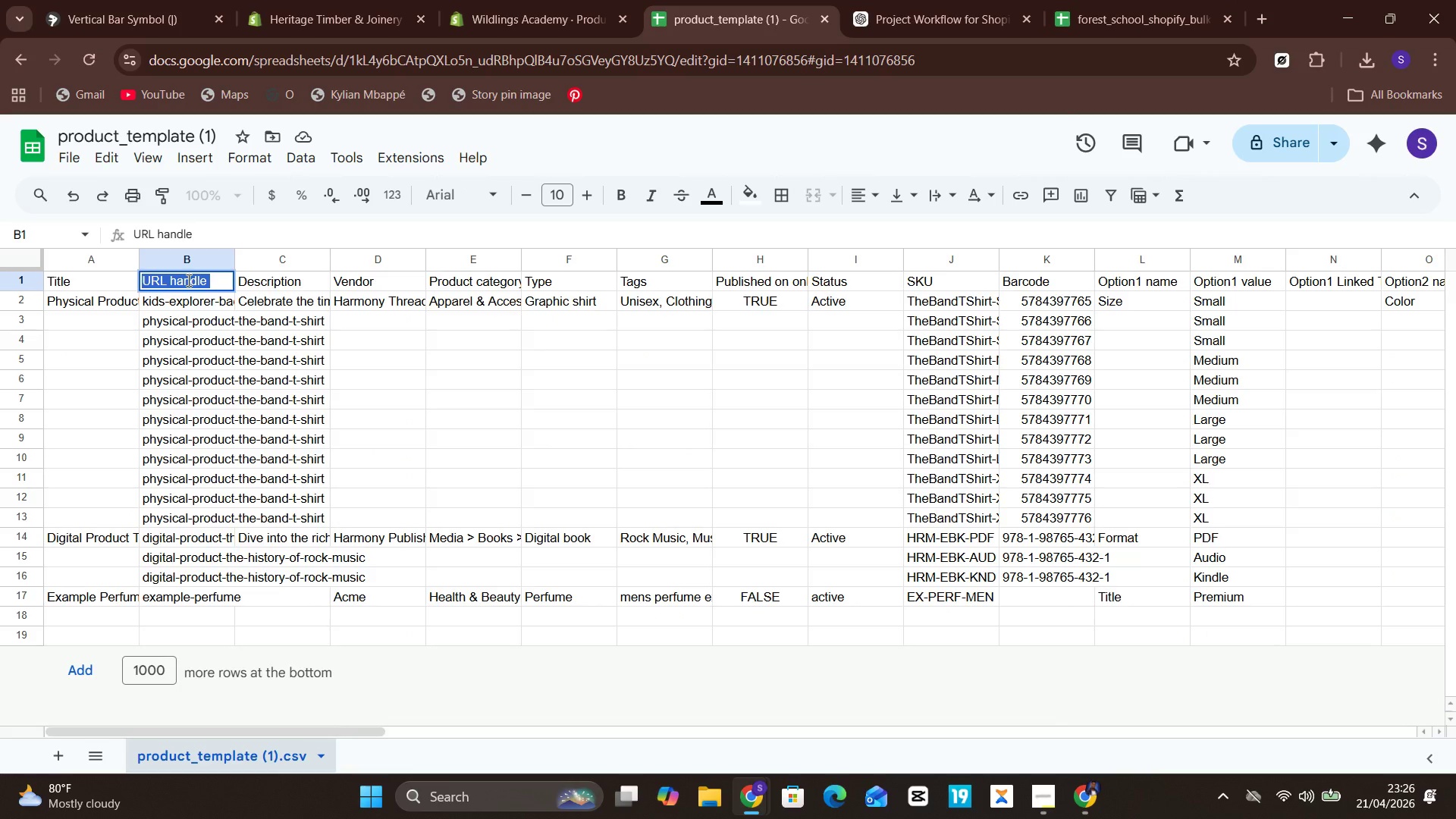 
hold_key(key=ControlLeft, duration=0.94)
 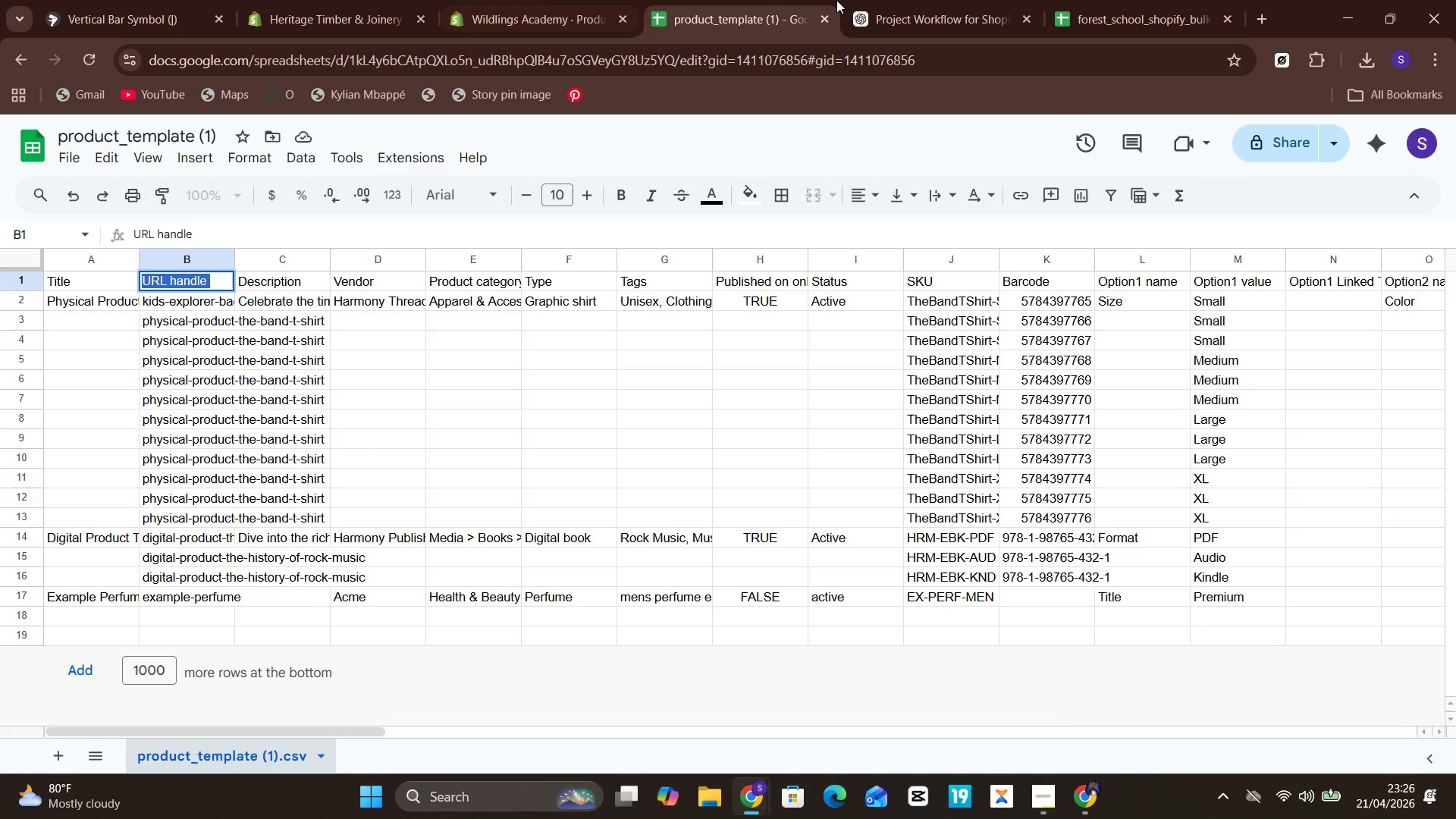 
hold_key(key=C, duration=0.38)
 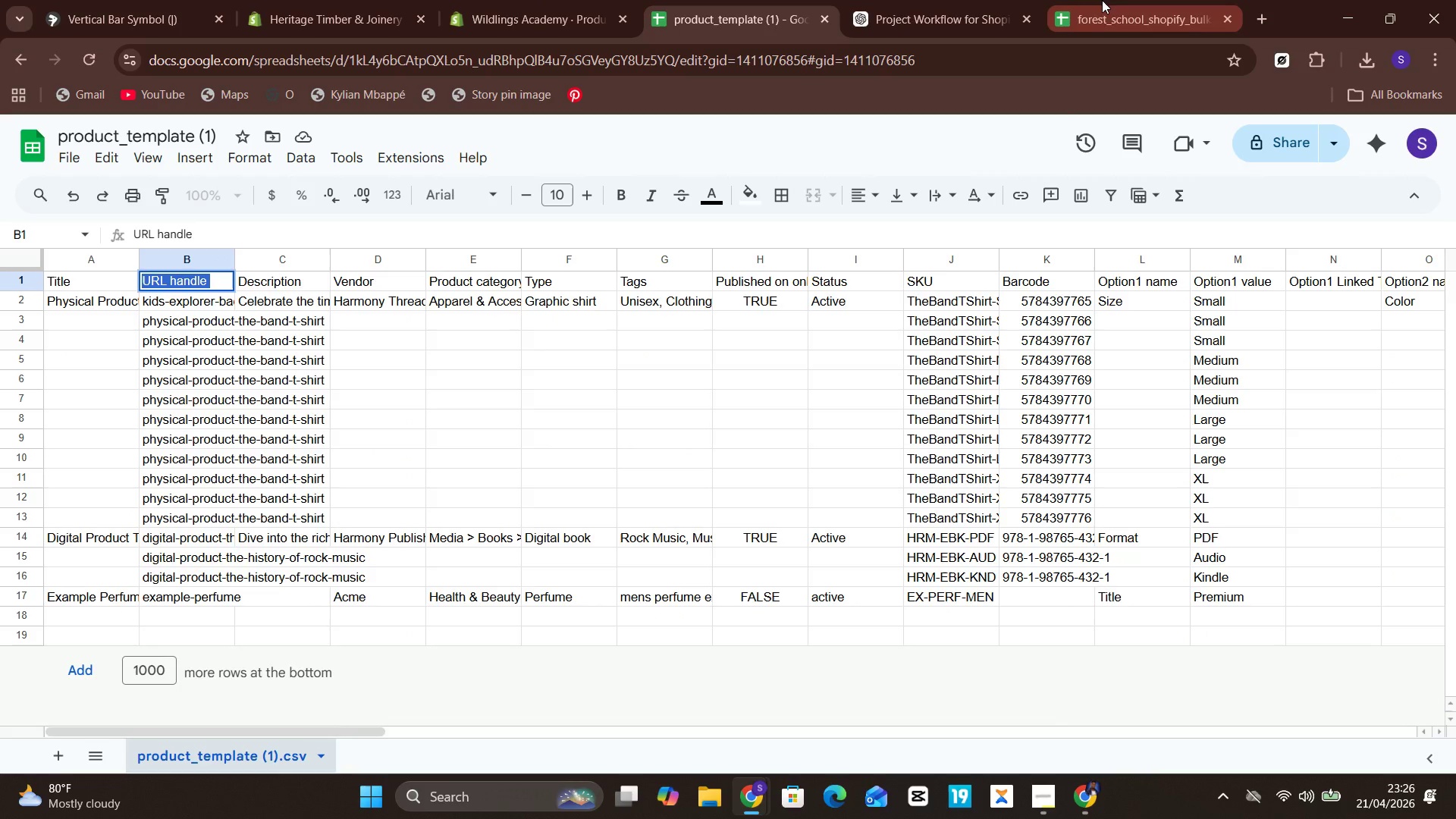 
left_click([1113, 0])
 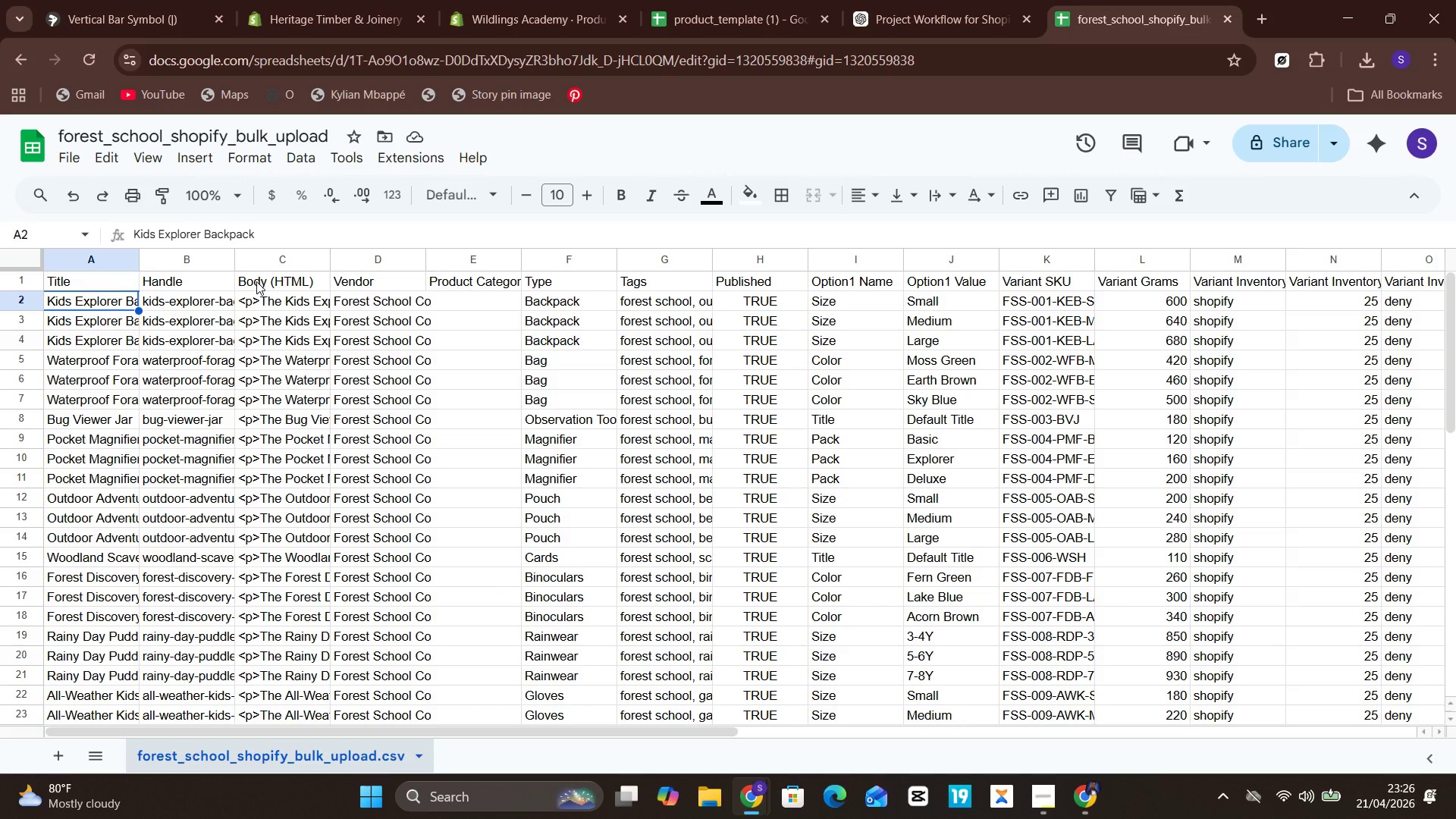 
left_click([257, 281])
 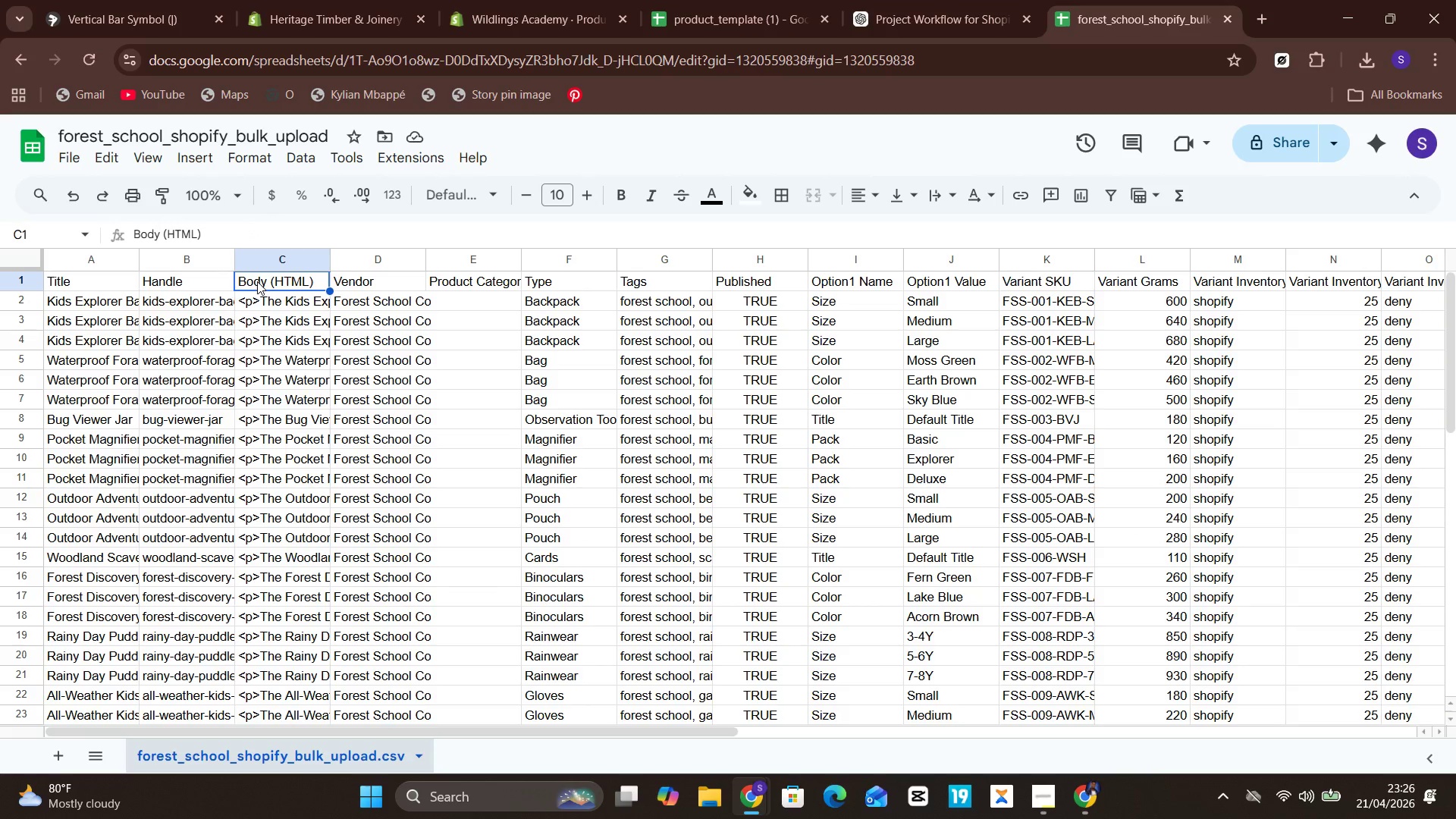 
double_click([257, 281])
 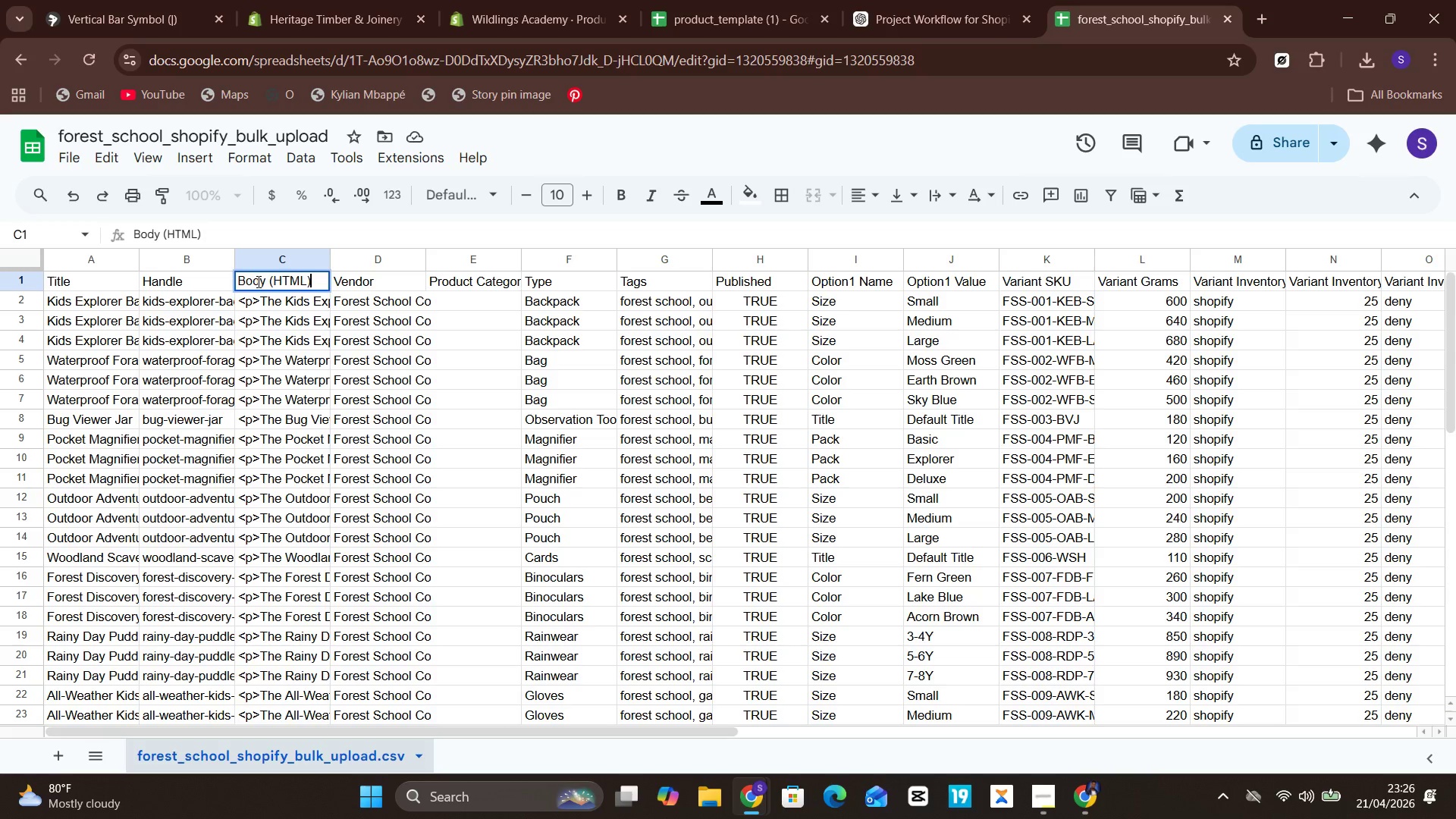 
key(Control+A)
 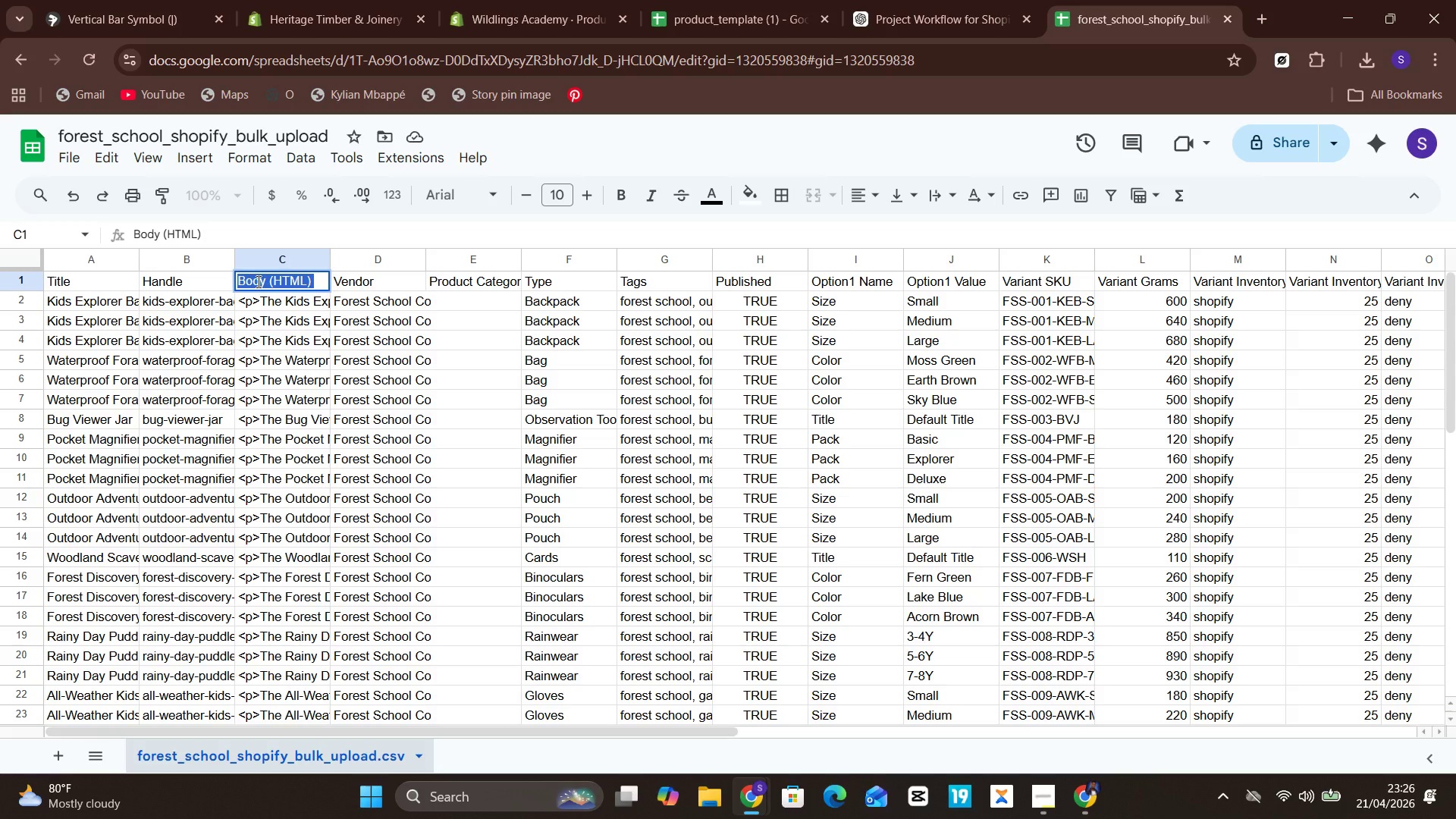 
hold_key(key=V, duration=0.34)
 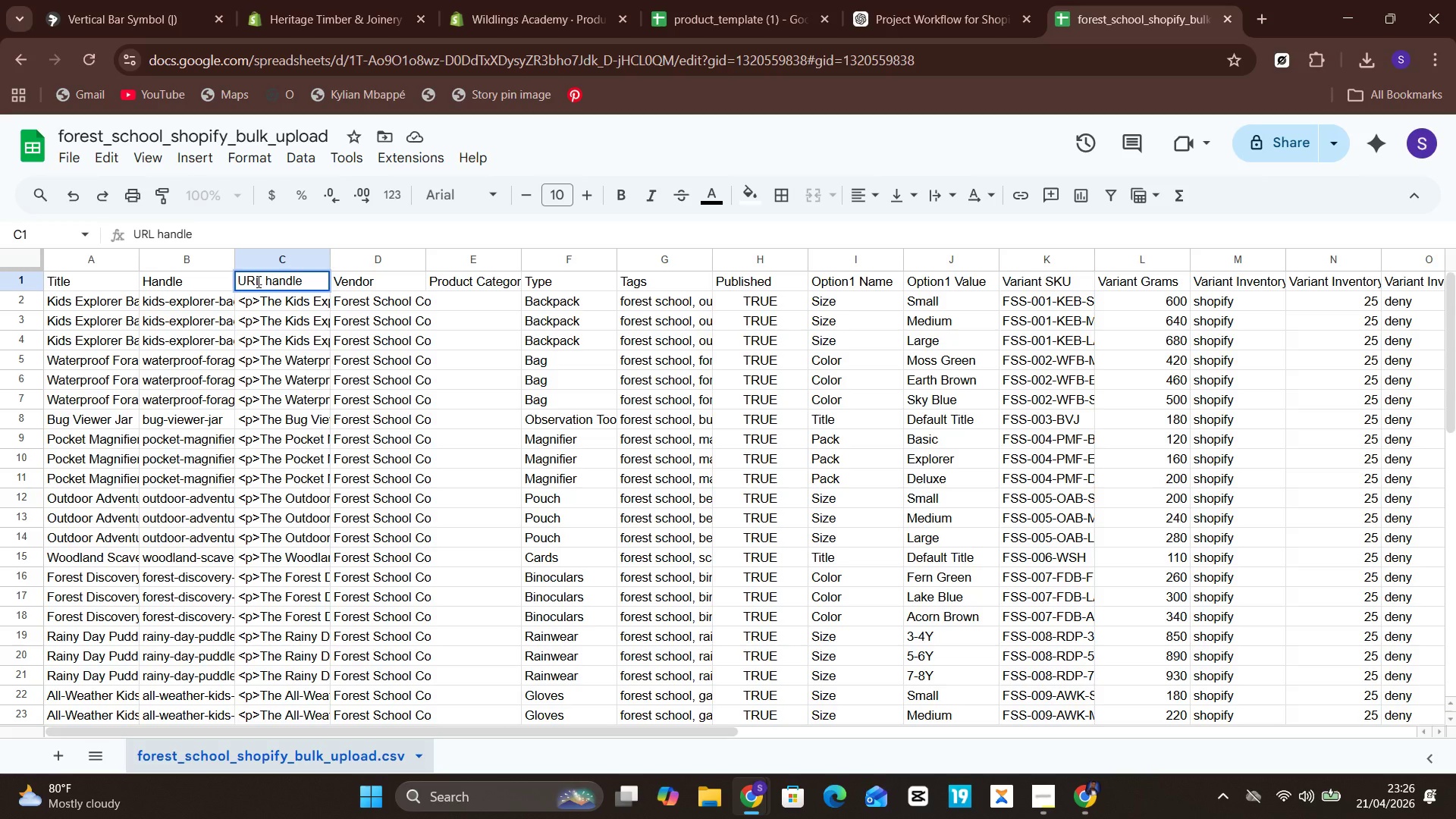 
hold_key(key=ControlLeft, duration=0.48)
 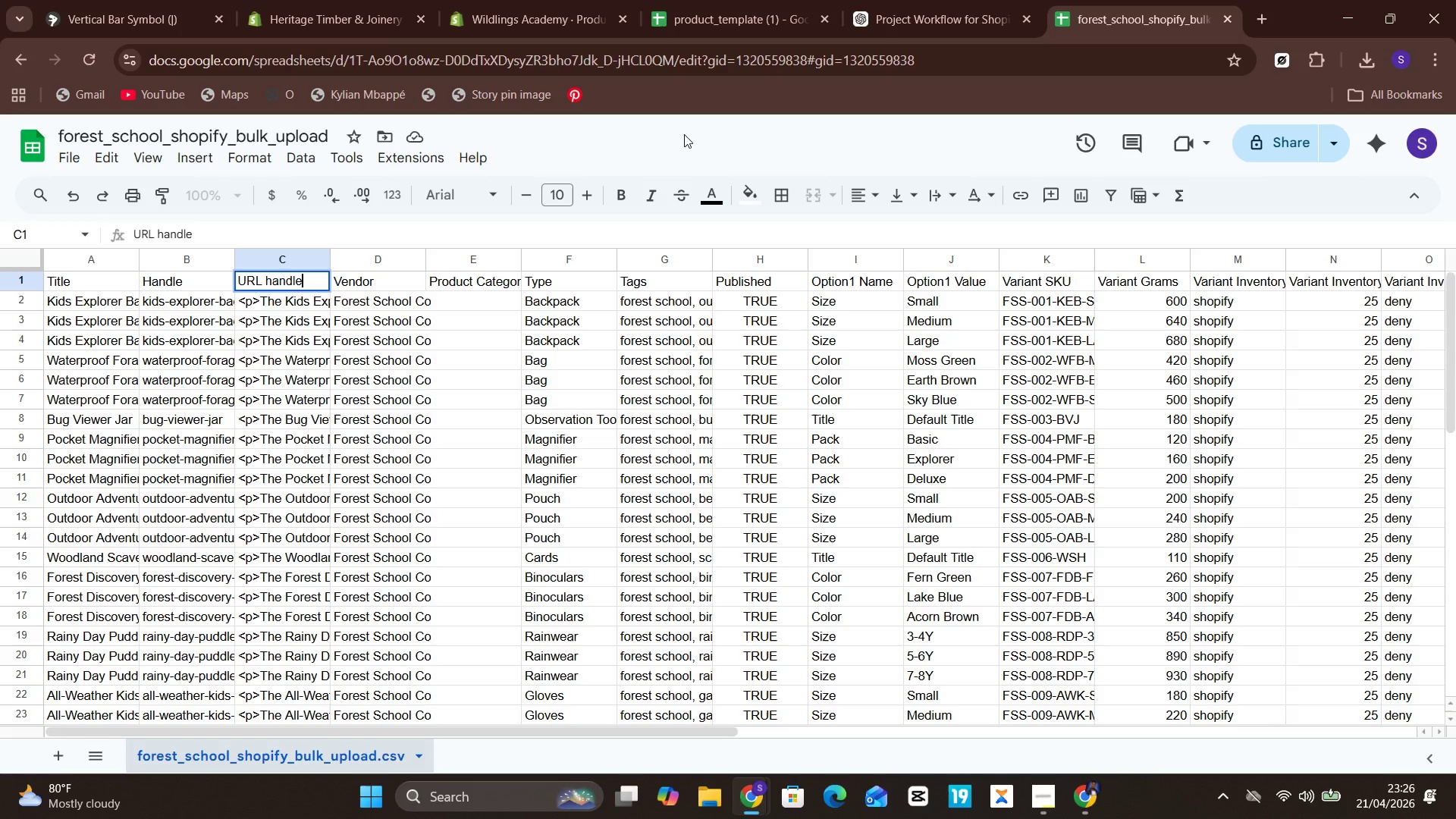 
wait(6.59)
 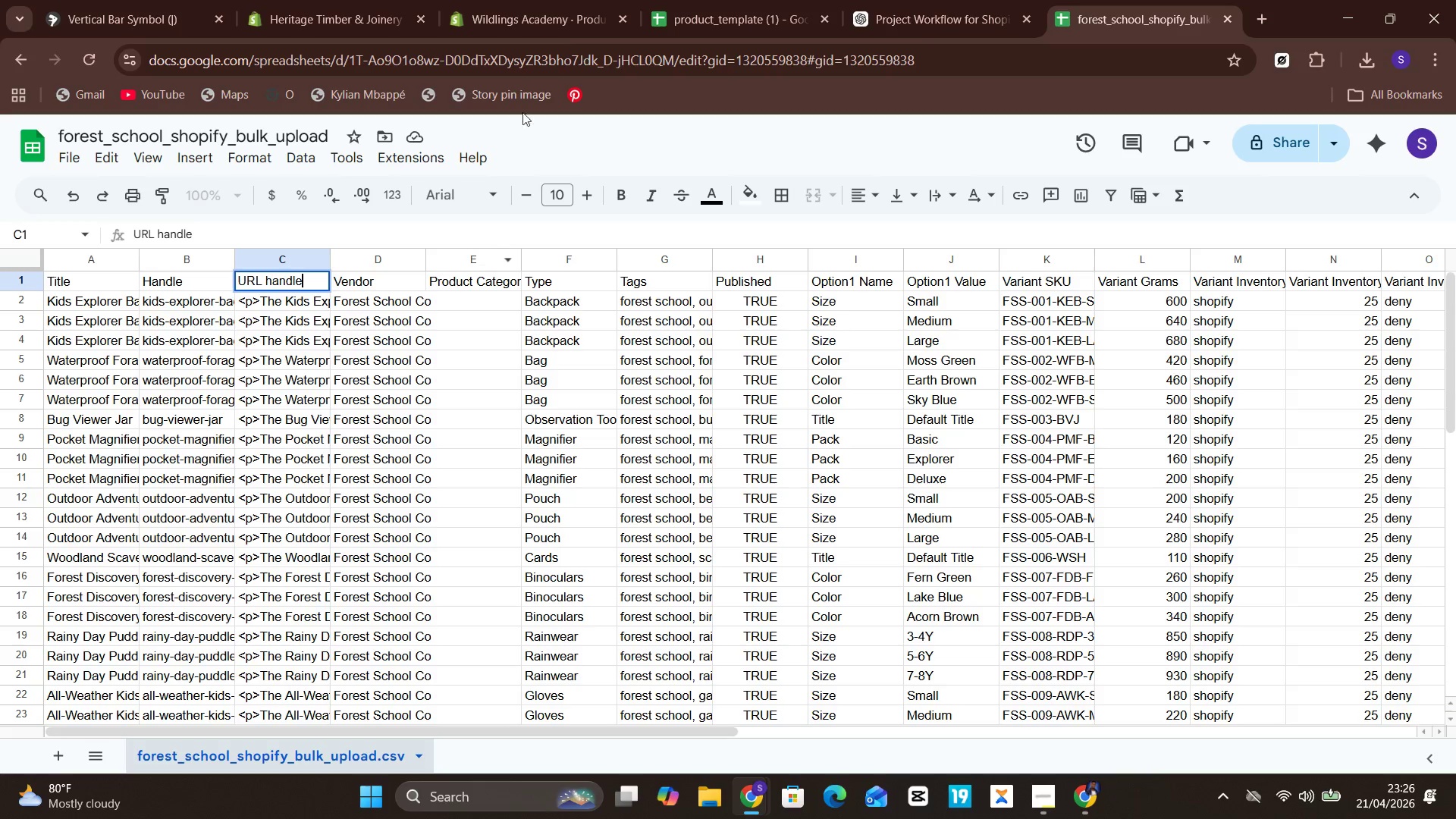 
left_click([363, 324])
 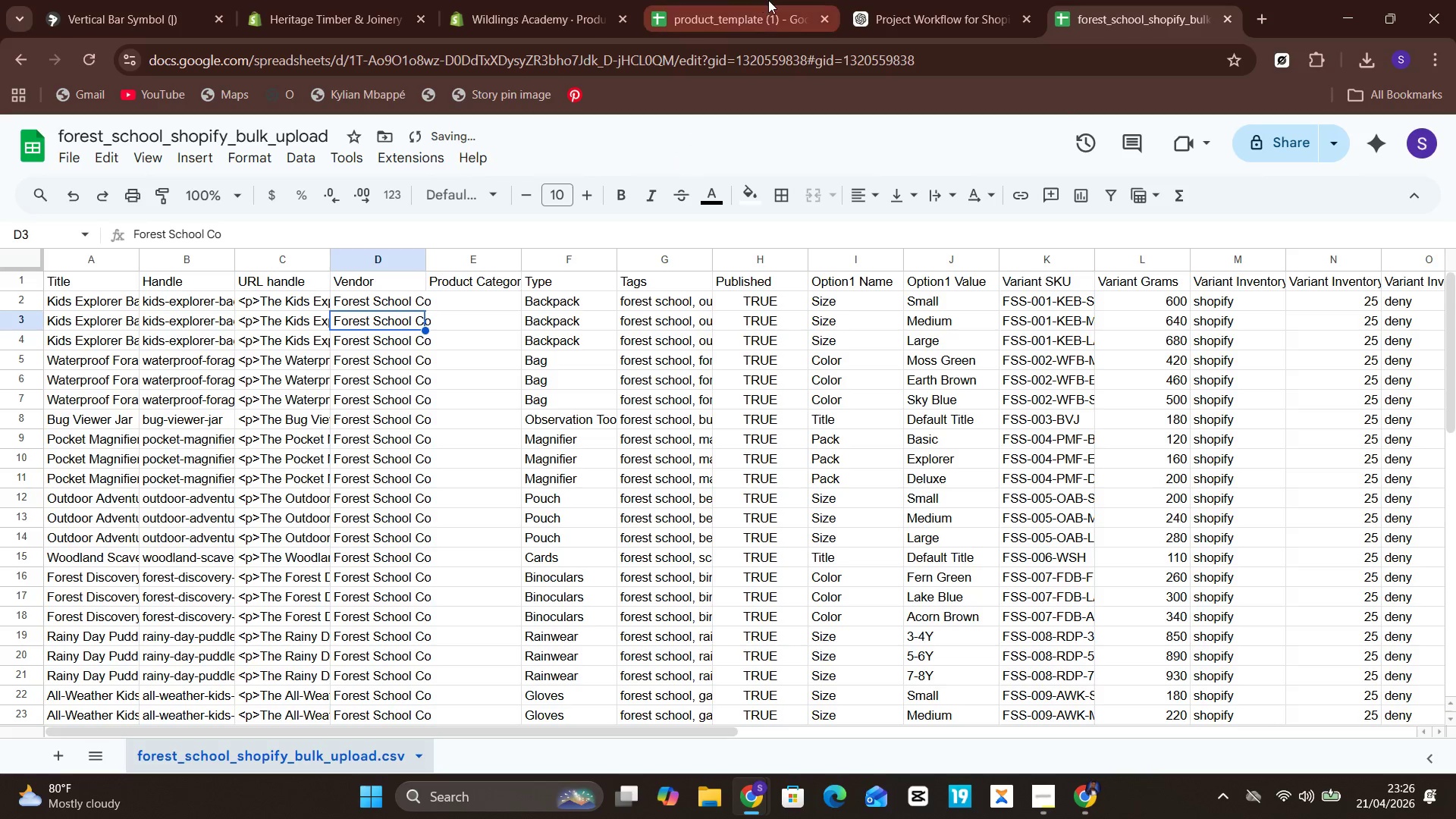 
left_click([768, 0])
 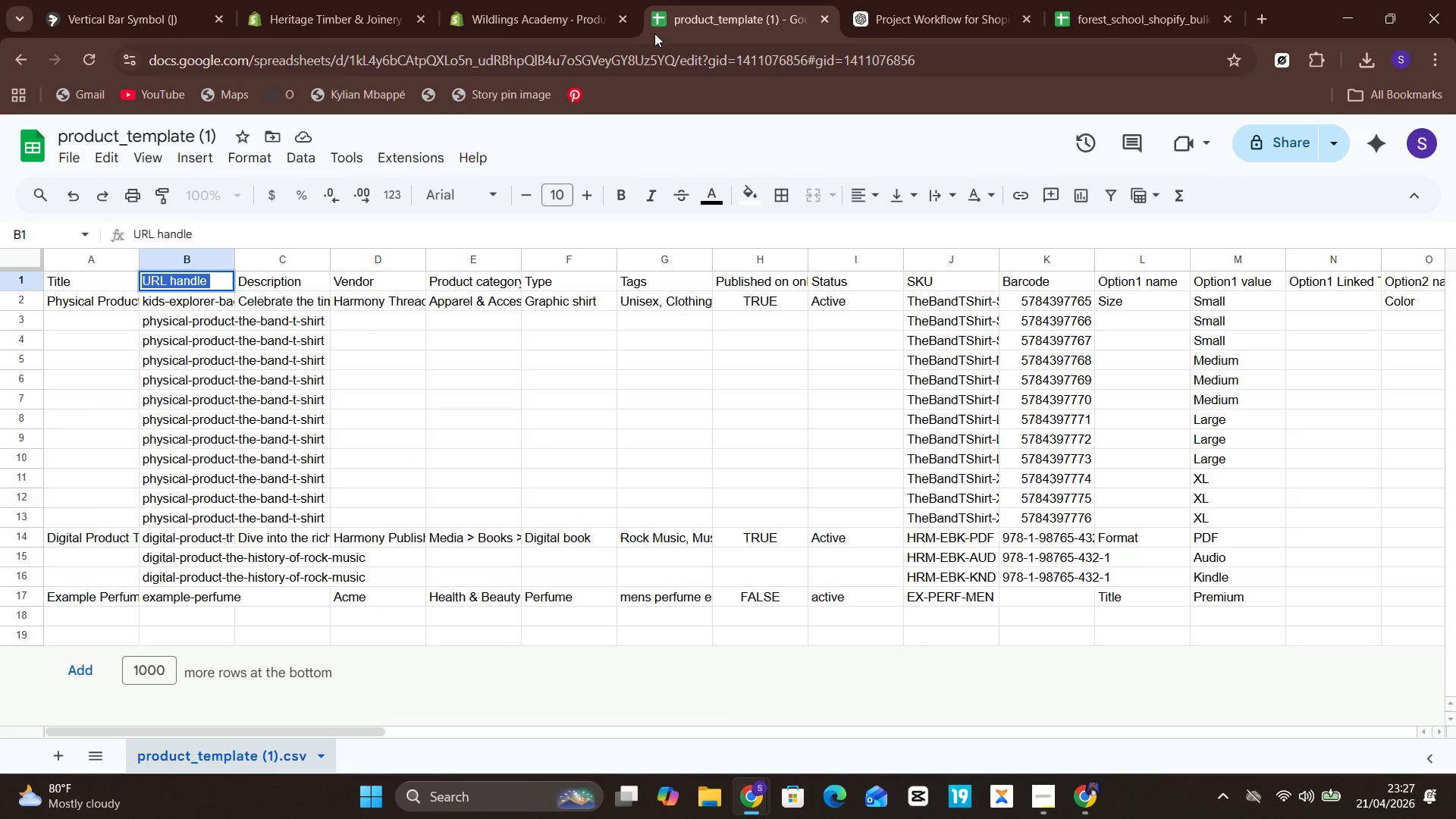 
mouse_move([829, 23])
 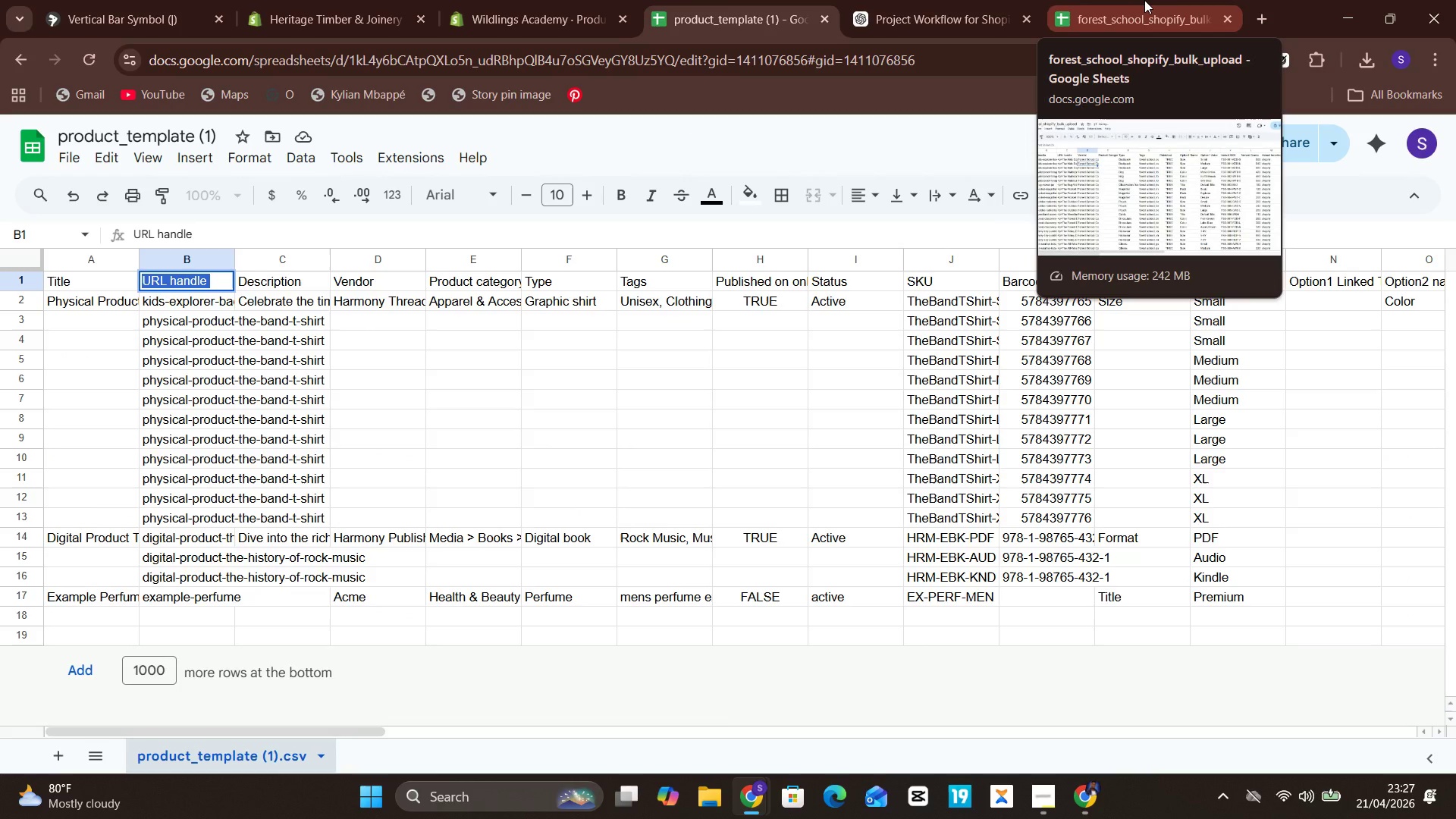 
left_click([1145, 0])
 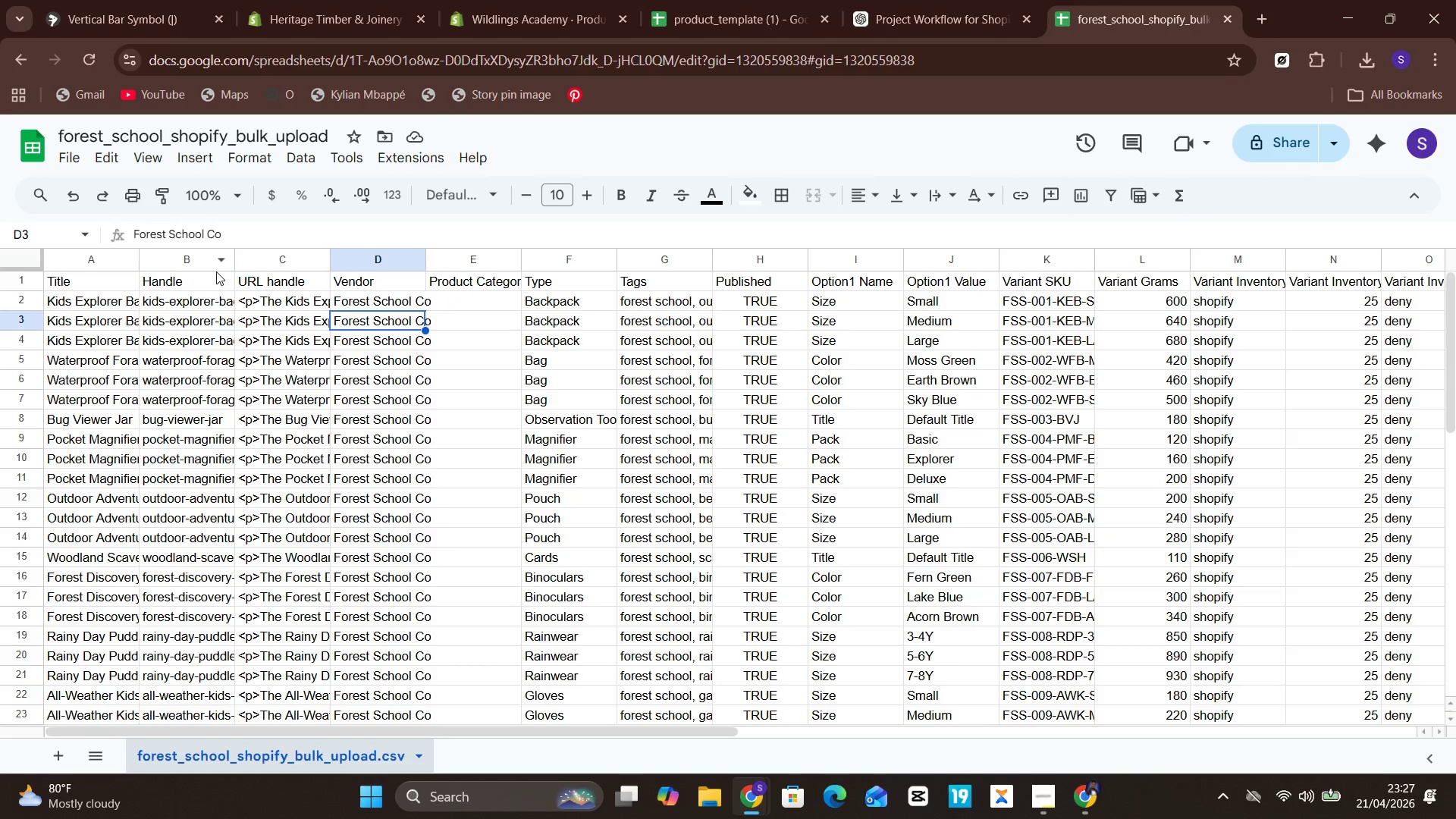 
mouse_move([192, 262])
 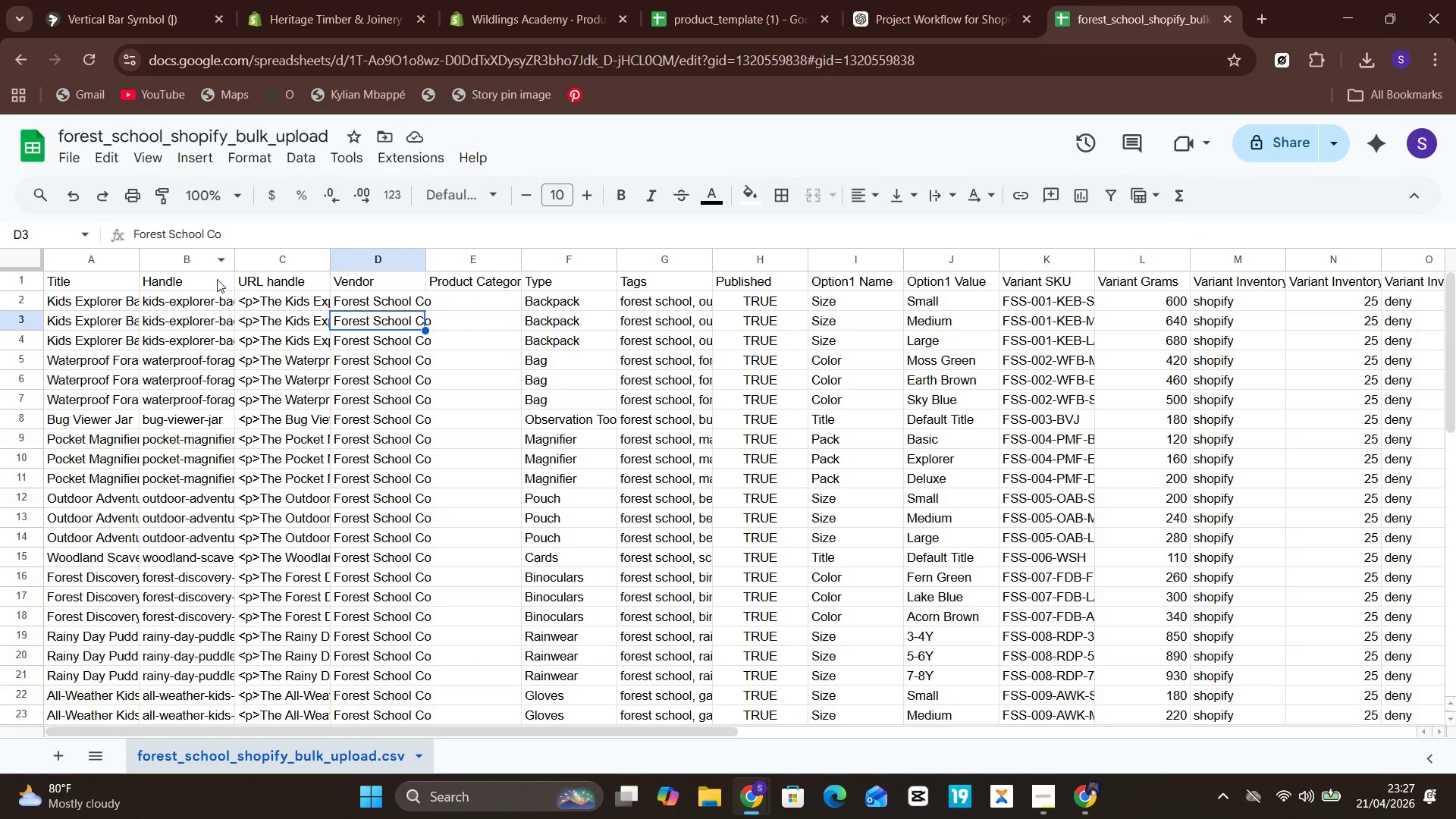 
left_click([202, 279])
 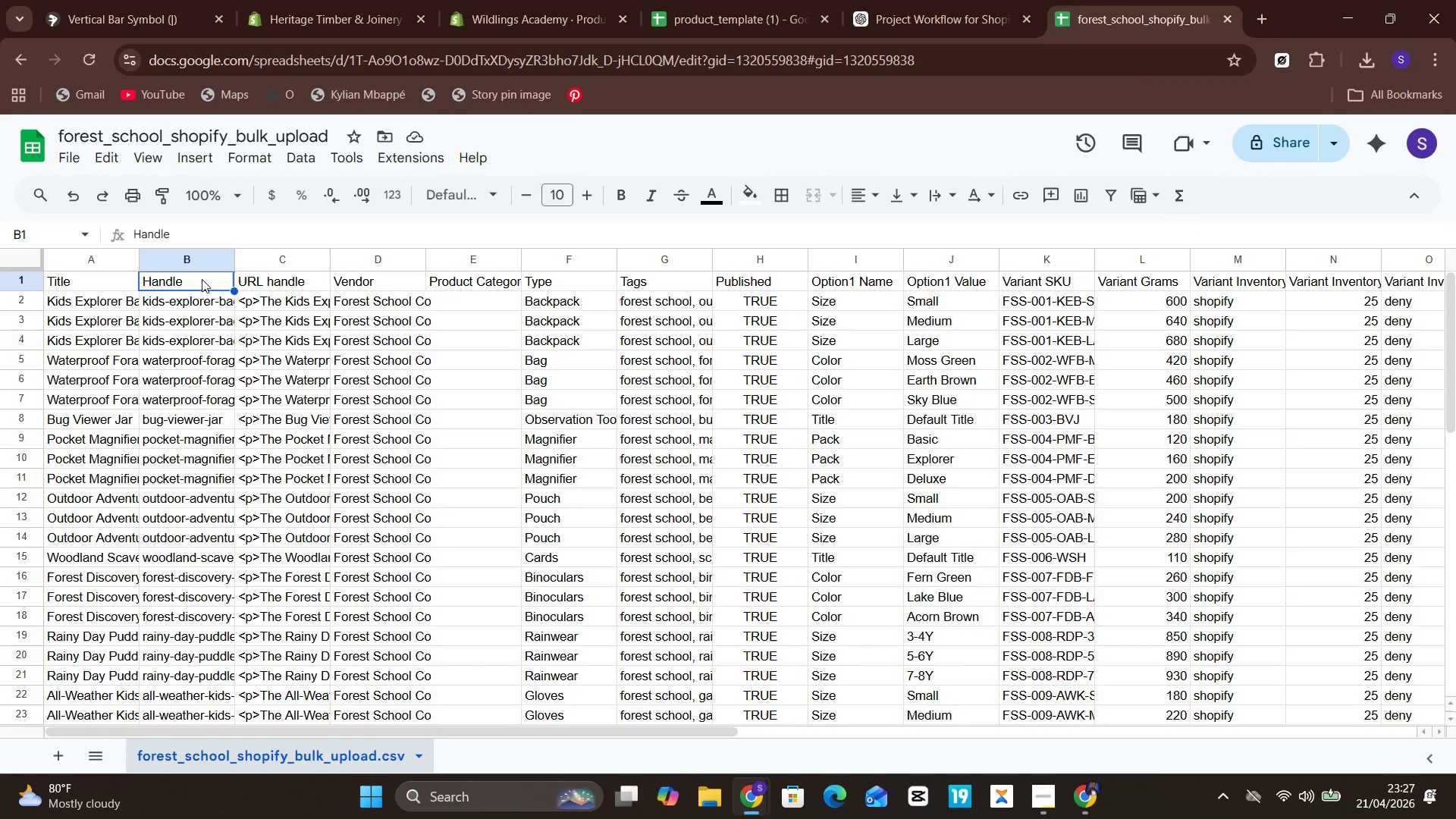 
double_click([202, 279])
 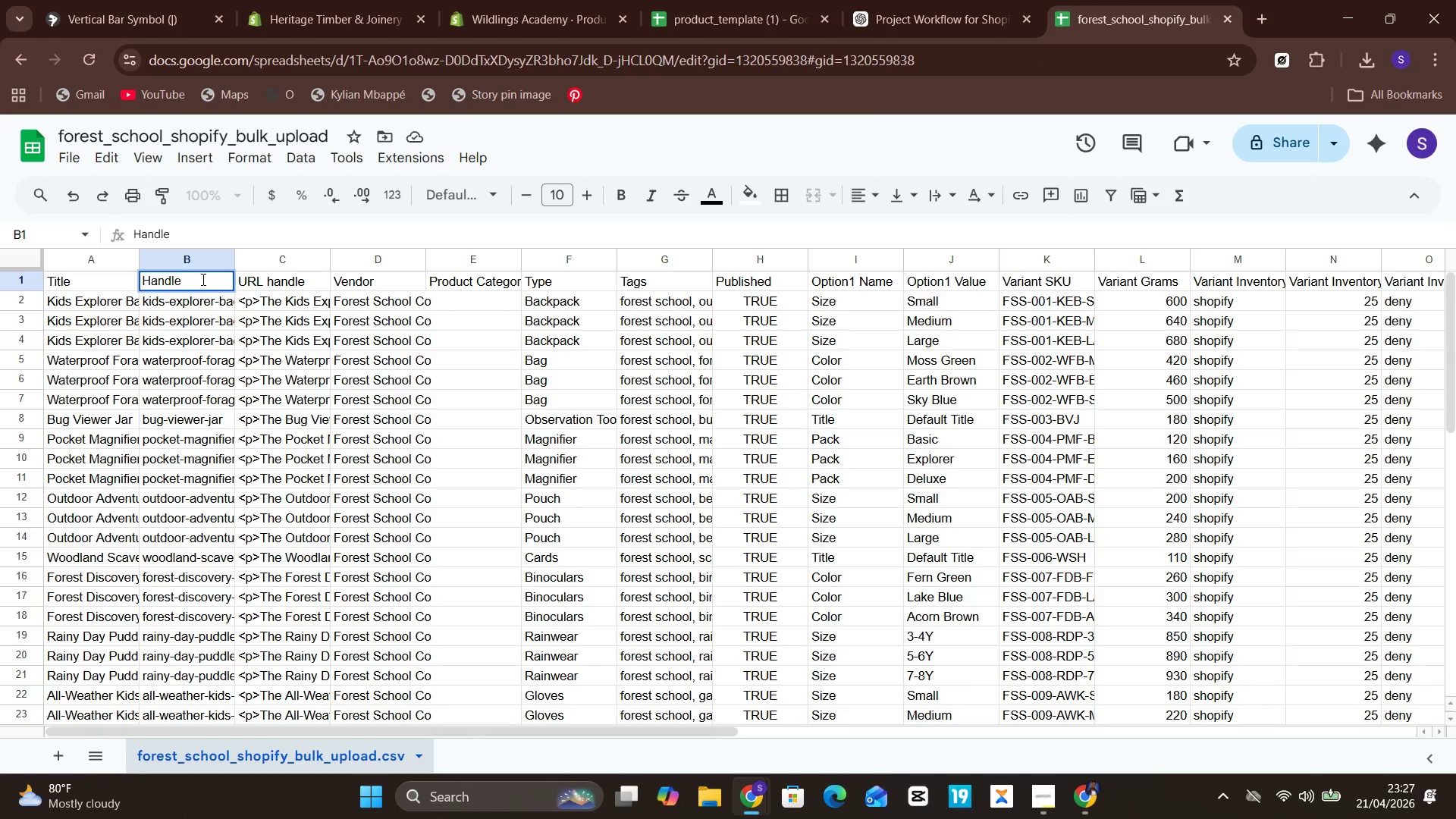 
key(Control+A)
 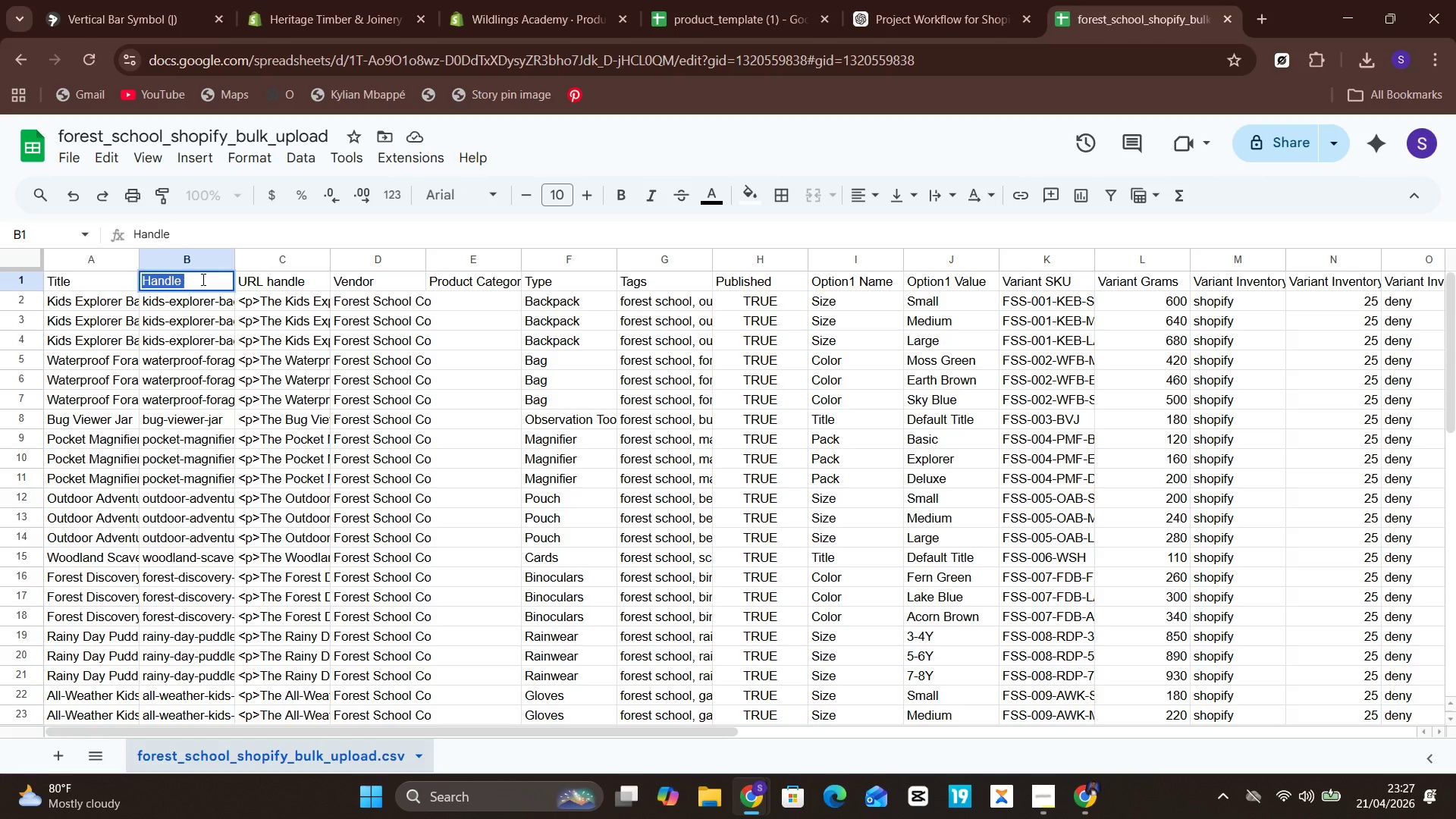 
hold_key(key=V, duration=0.33)
 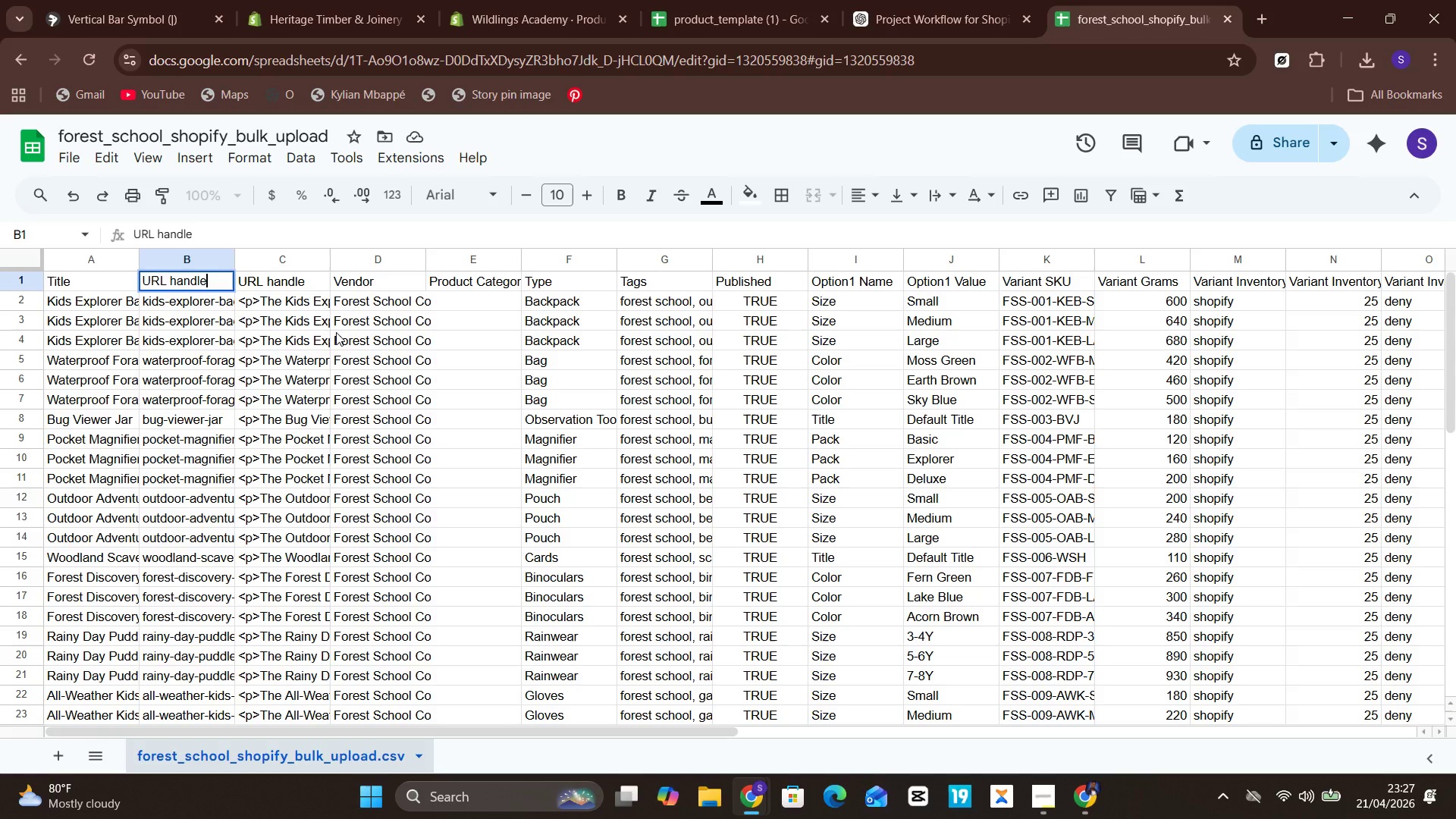 
left_click([336, 332])
 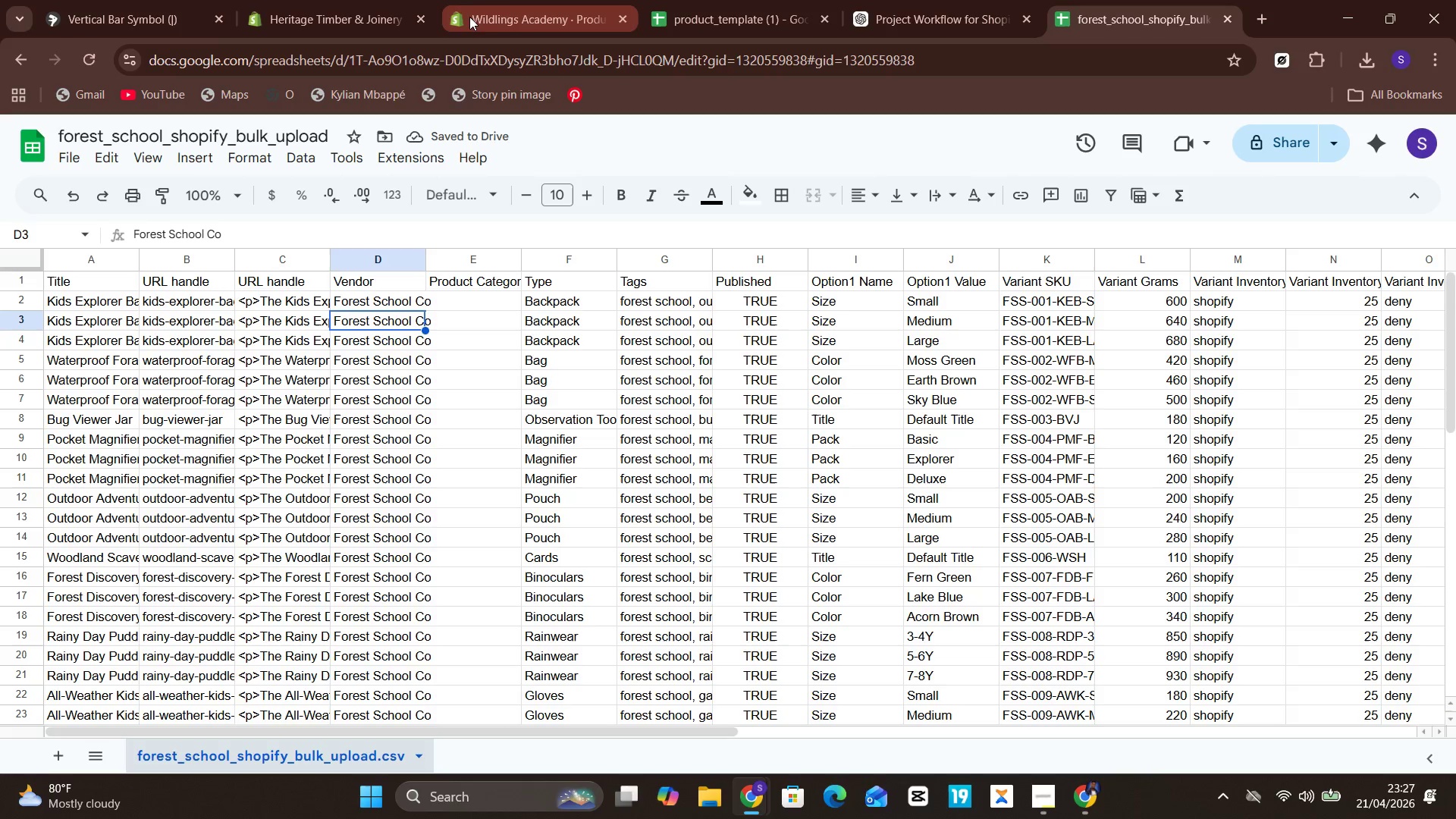 
wait(5.22)
 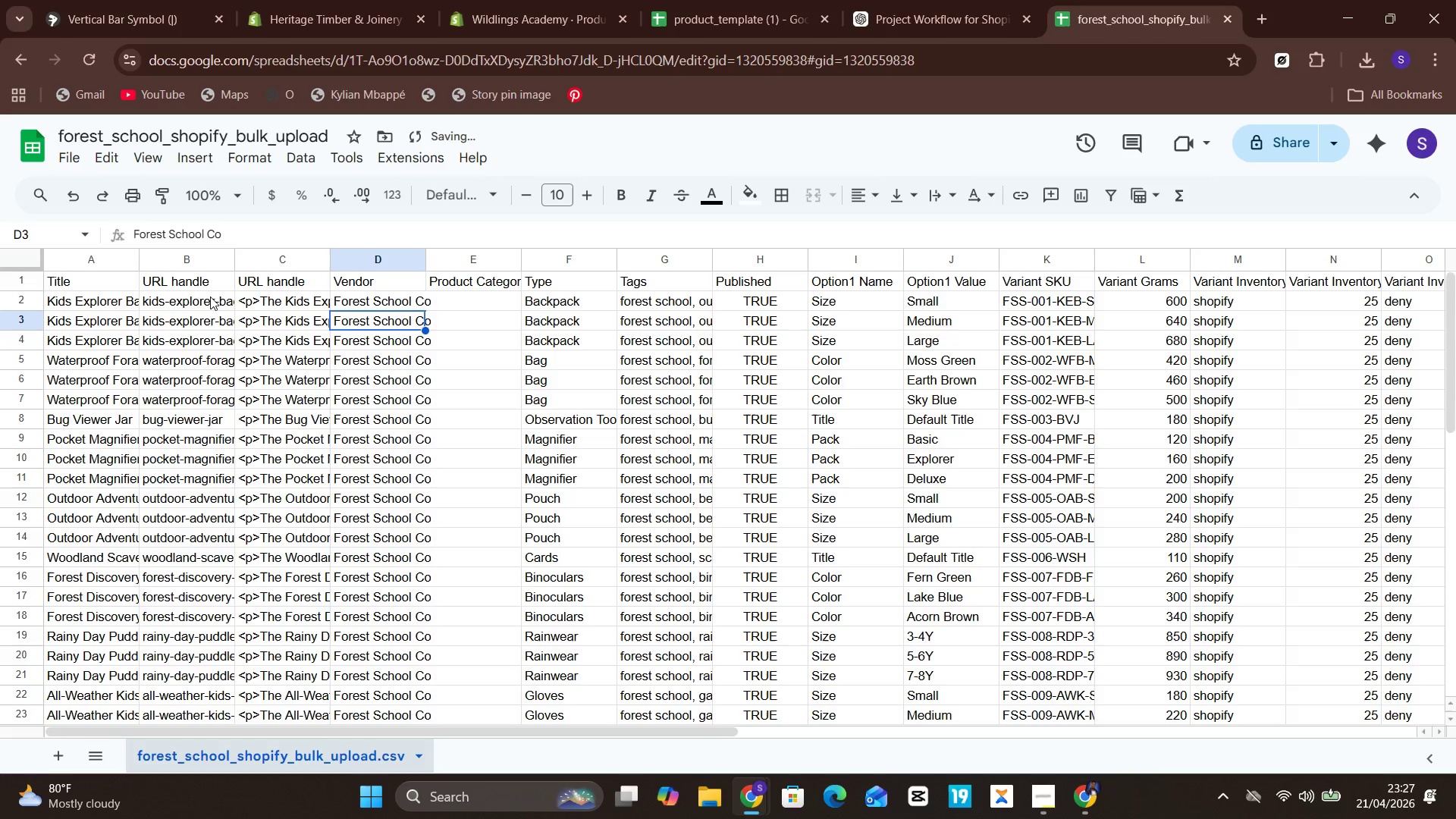 
left_click([691, 4])
 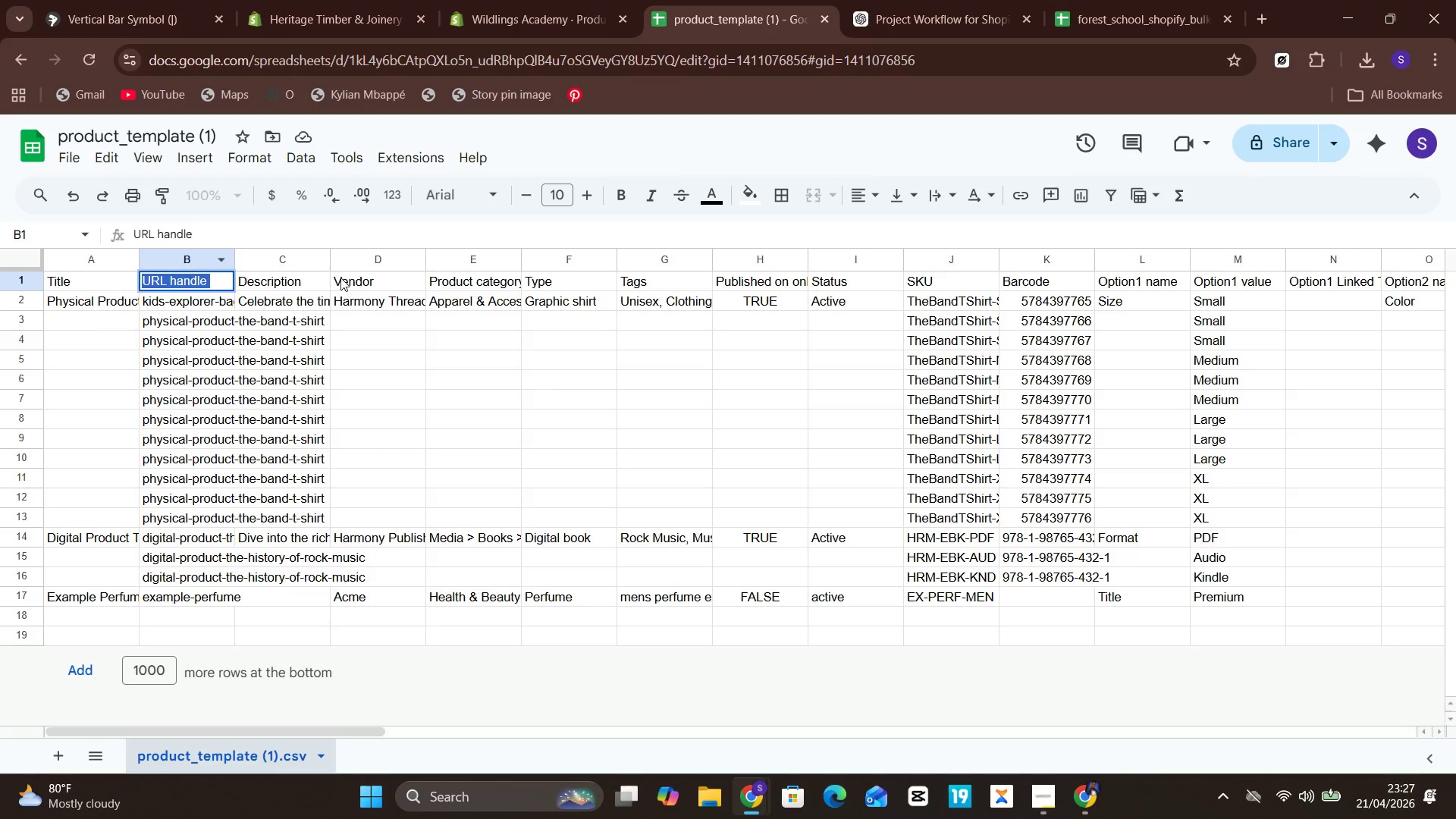 
left_click([347, 279])
 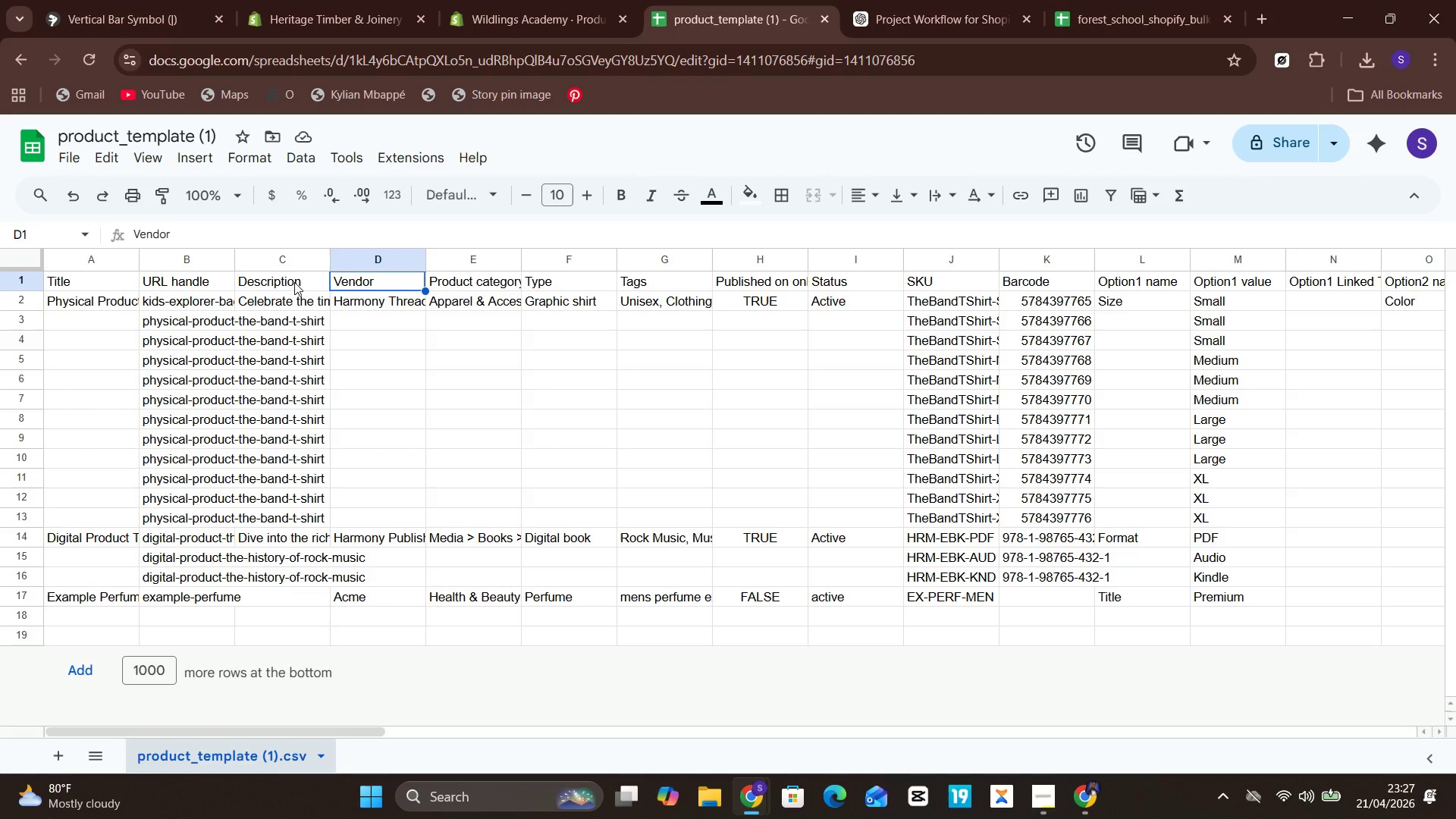 
left_click([293, 282])
 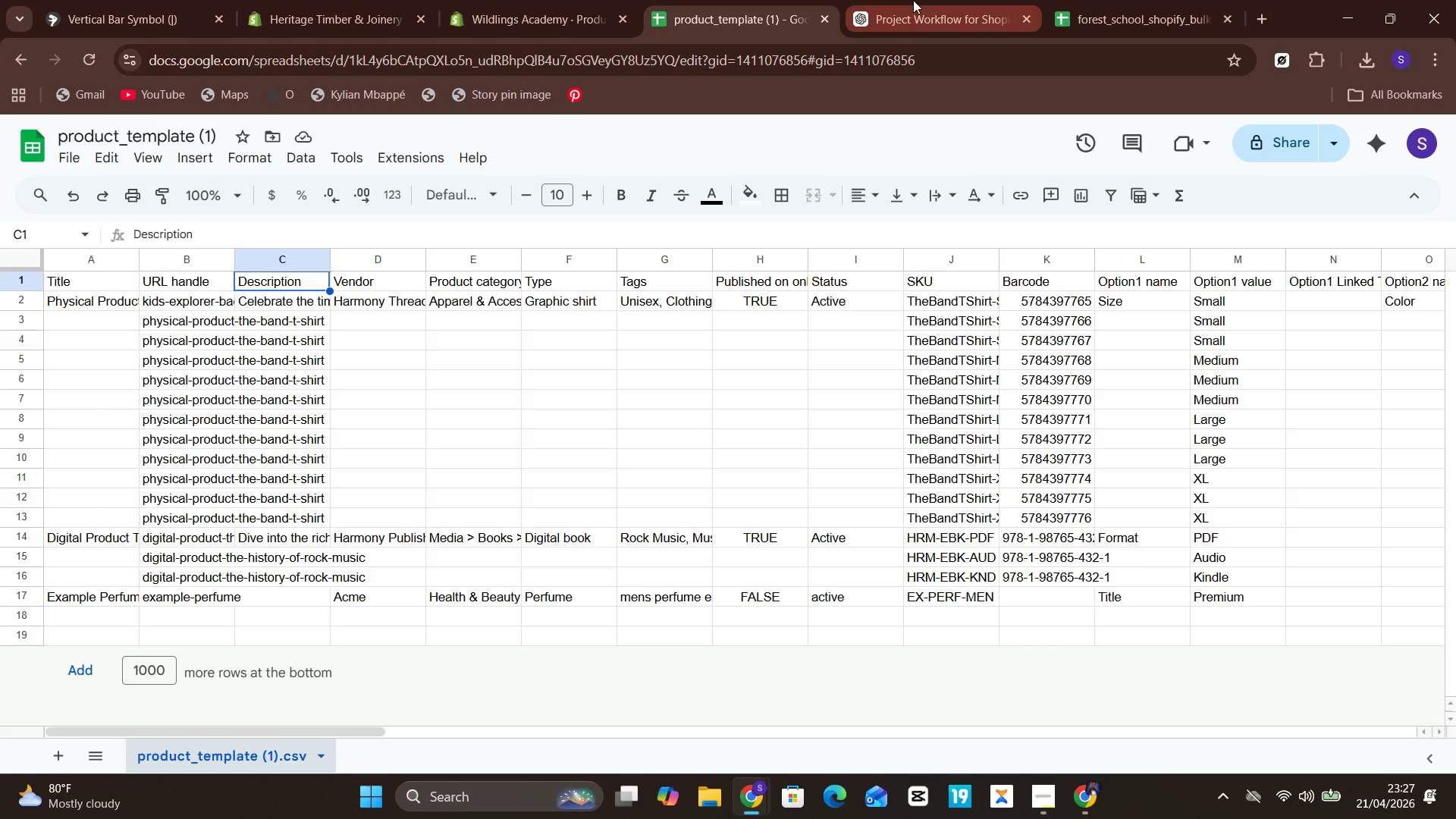 
left_click([1136, 0])
 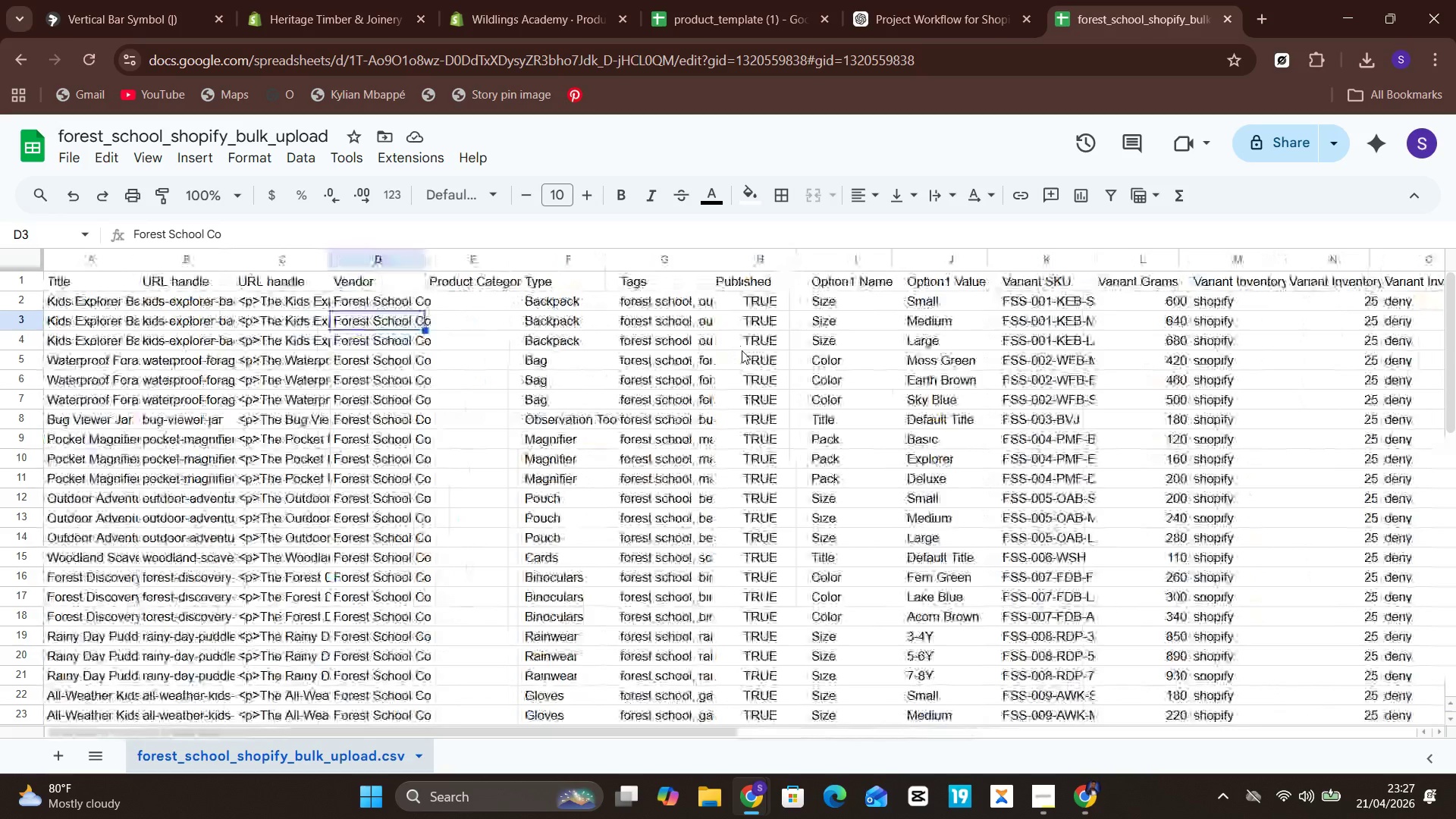 
wait(23.28)
 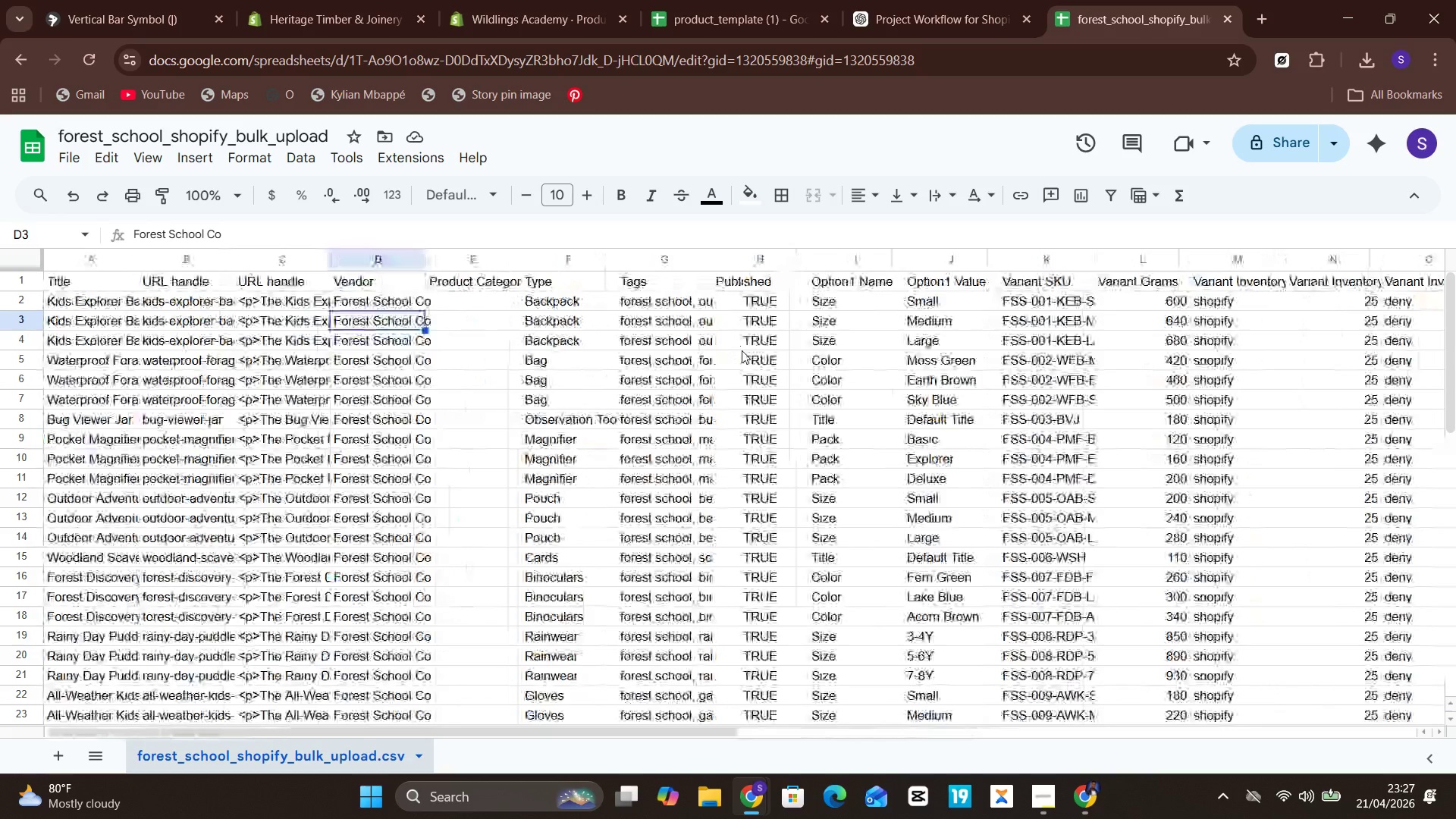 
left_click([288, 279])
 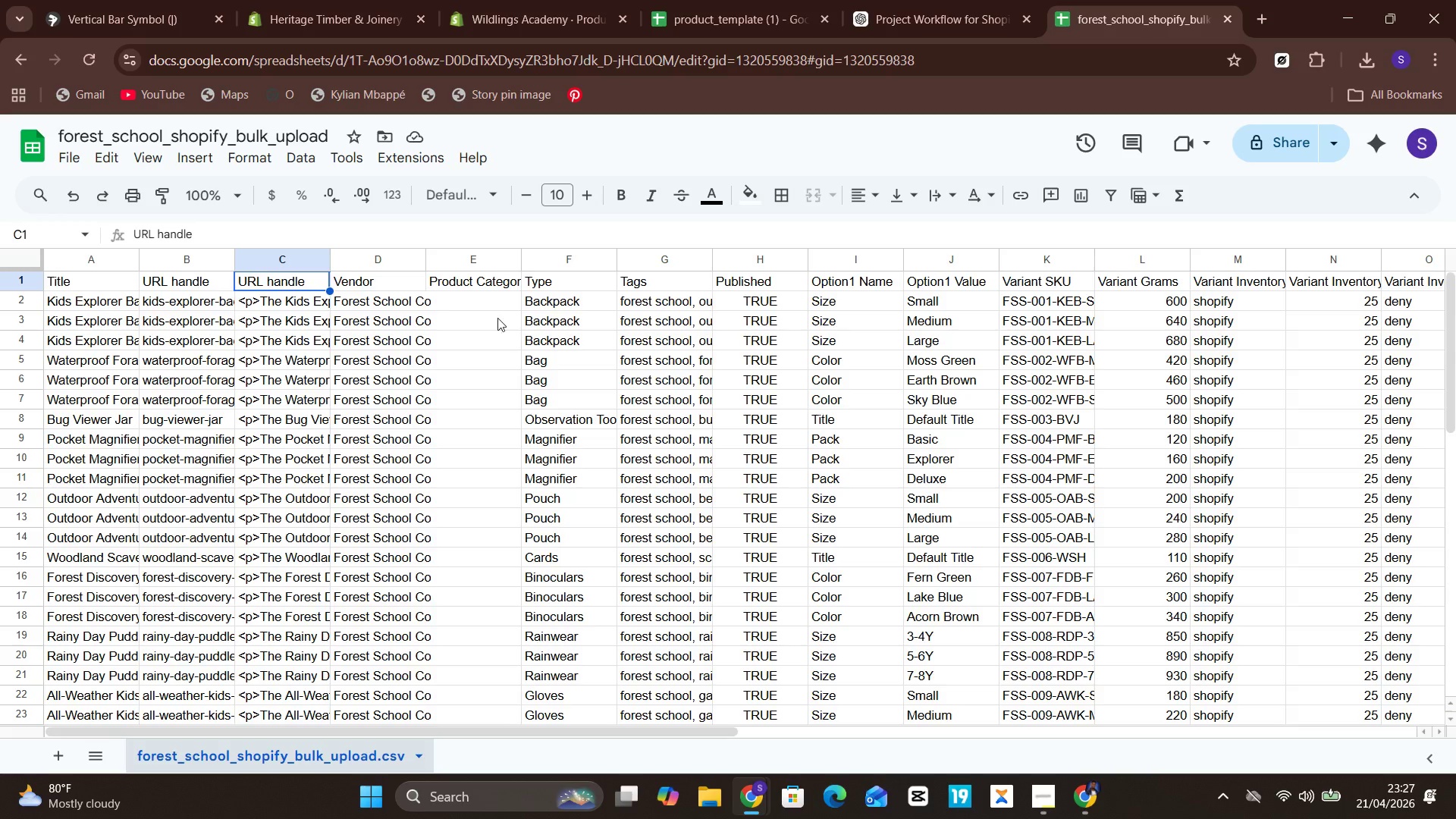 
wait(5.95)
 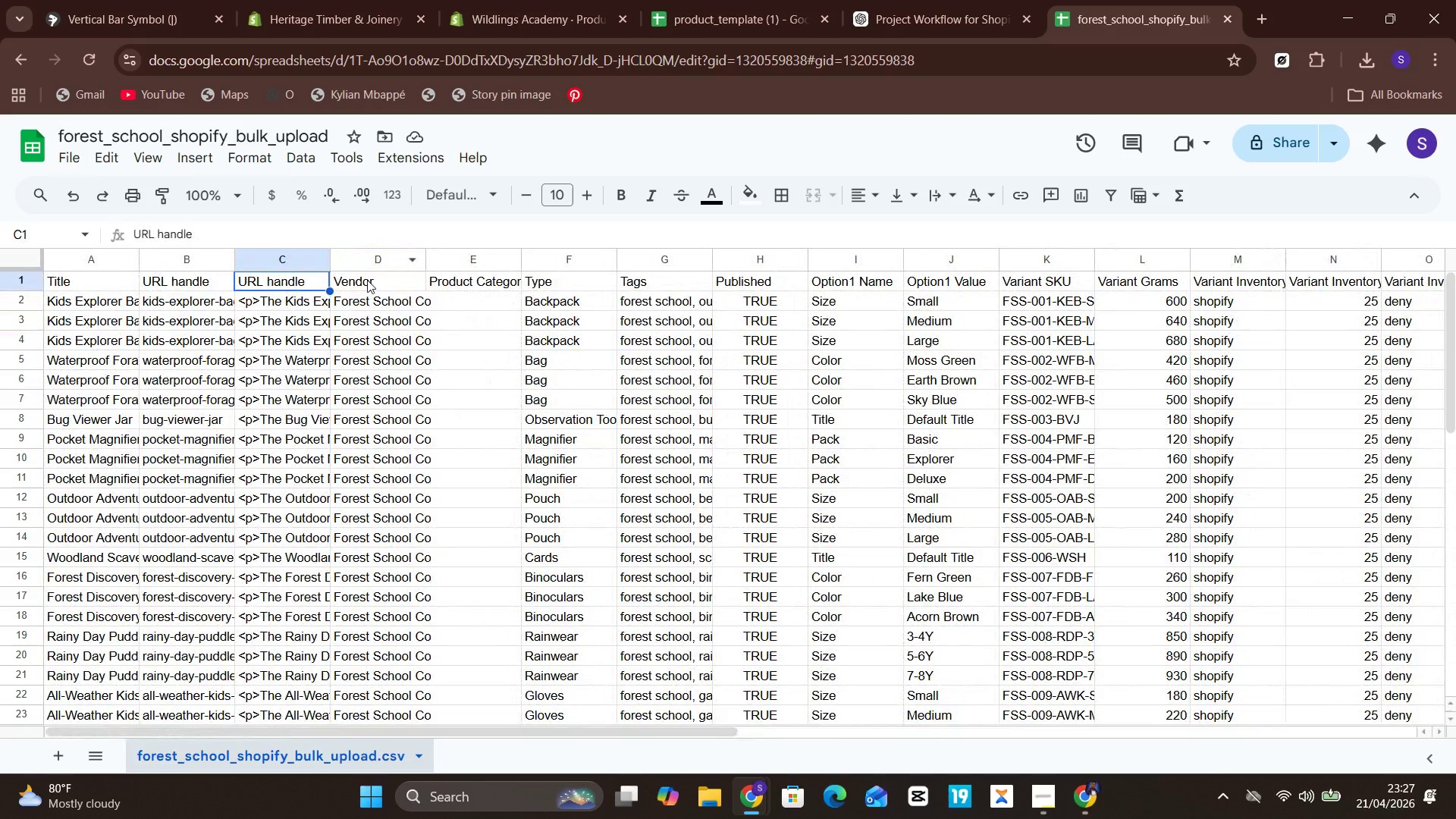 
left_click([462, 312])
 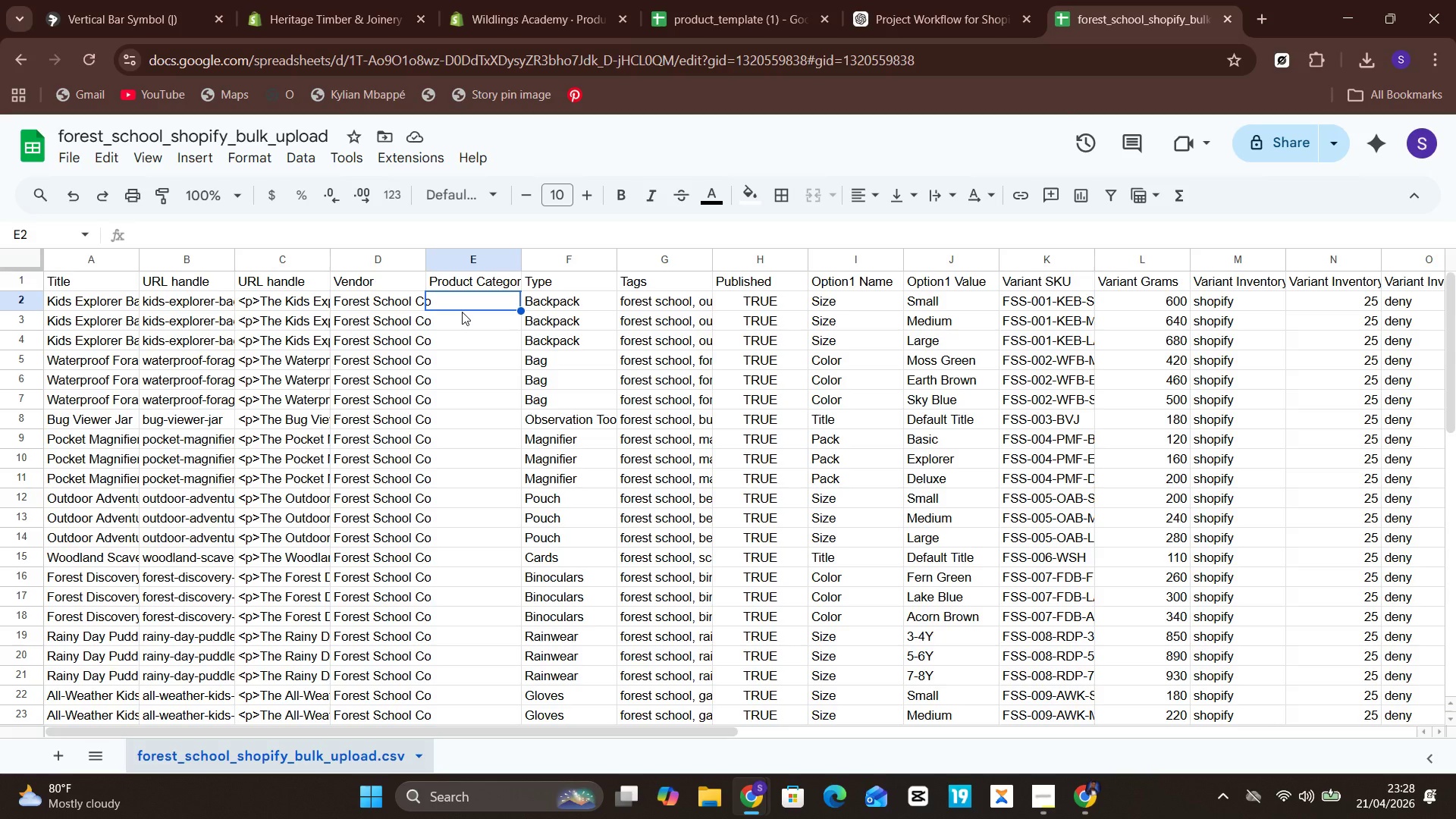 
wait(50.2)
 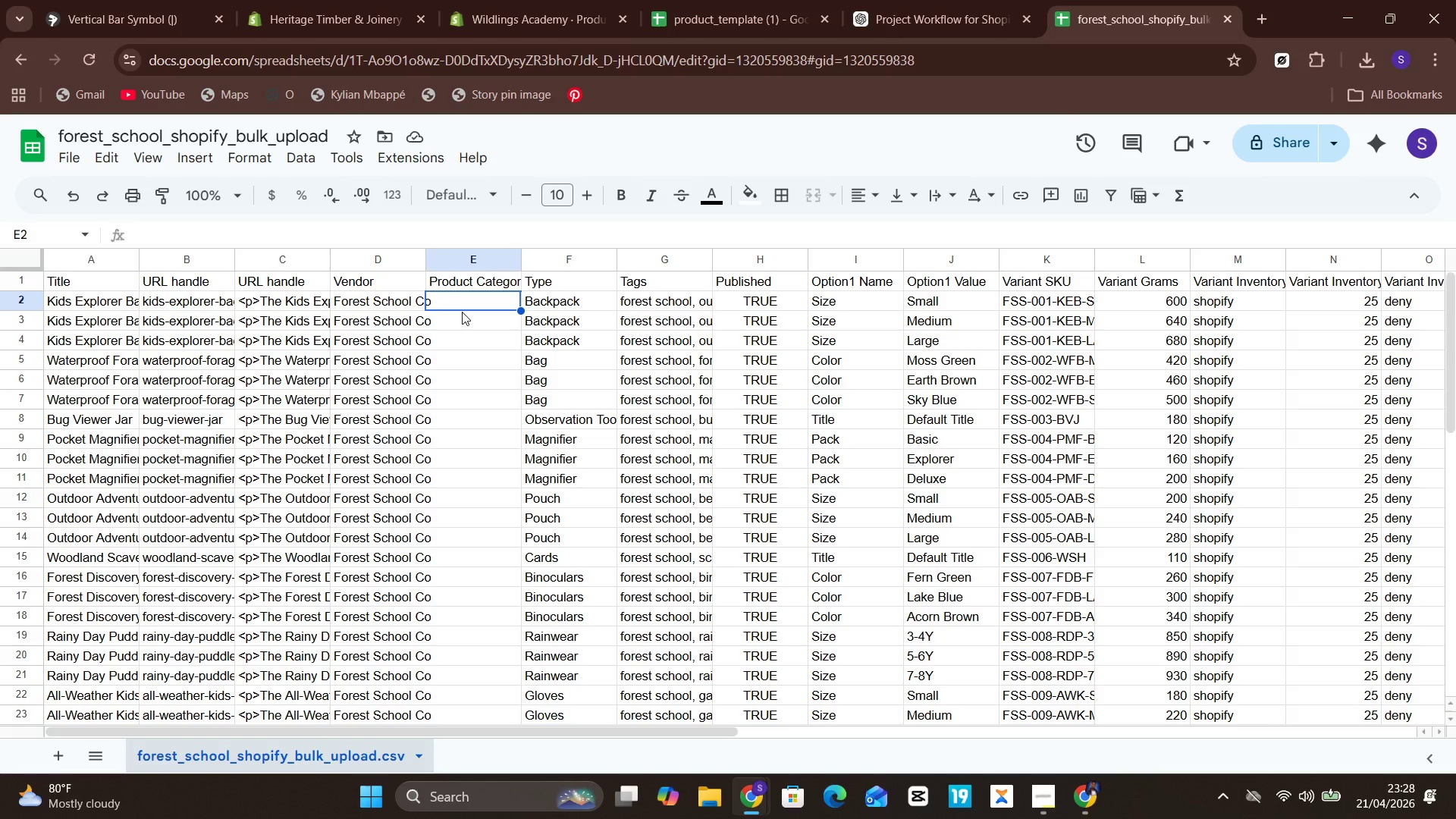 
left_click([310, 308])
 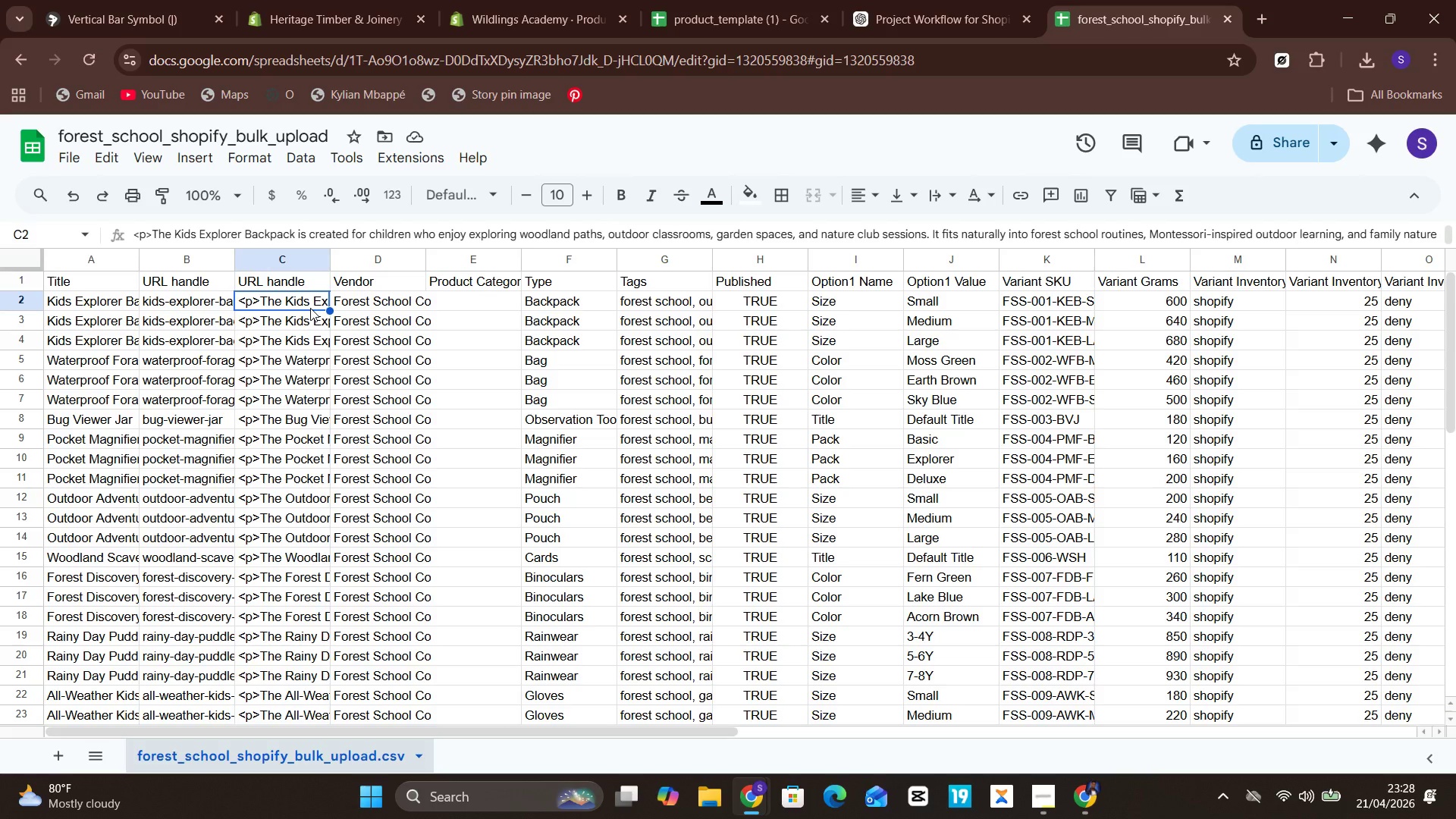 
double_click([310, 308])
 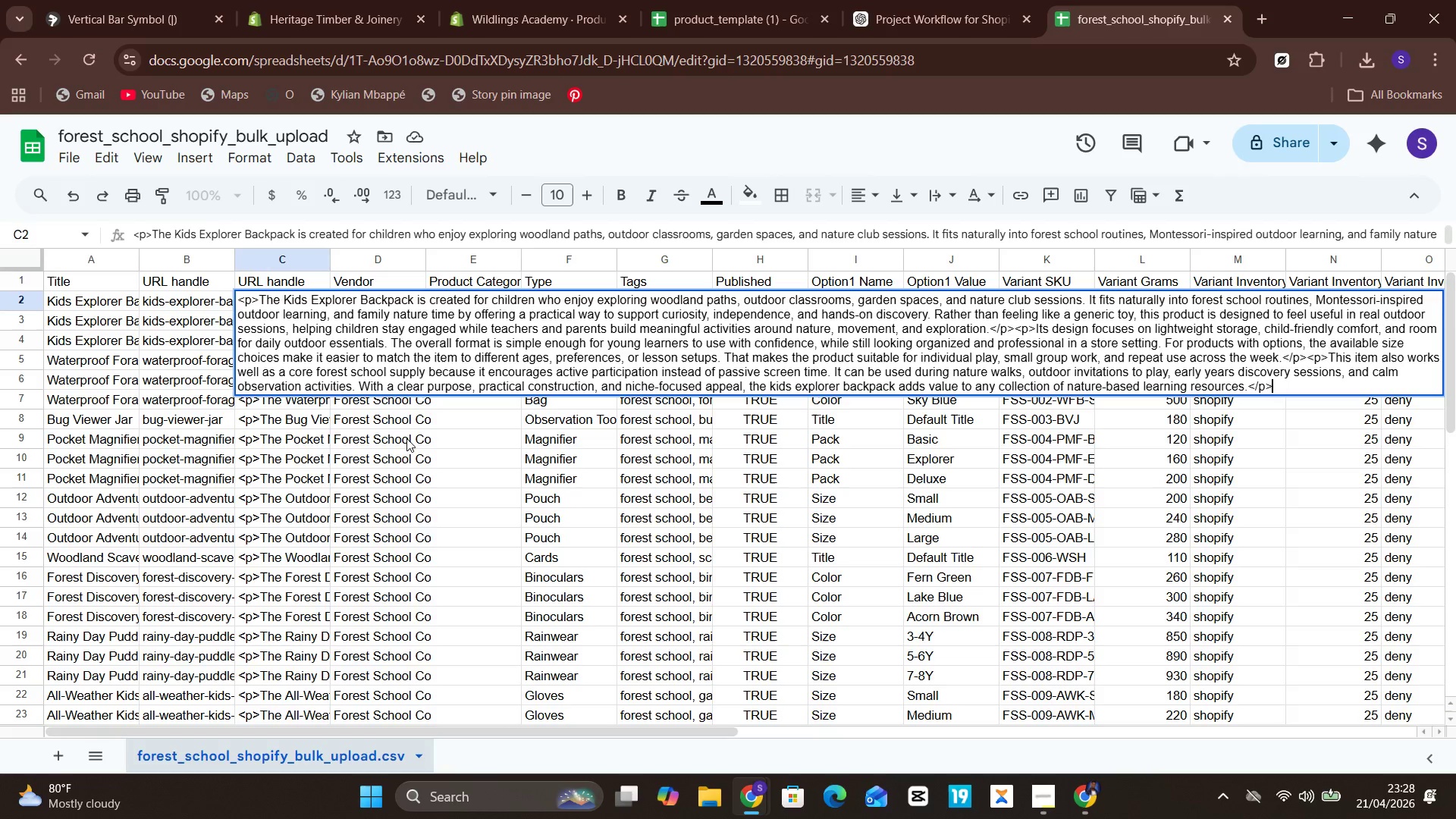 
left_click([406, 454])
 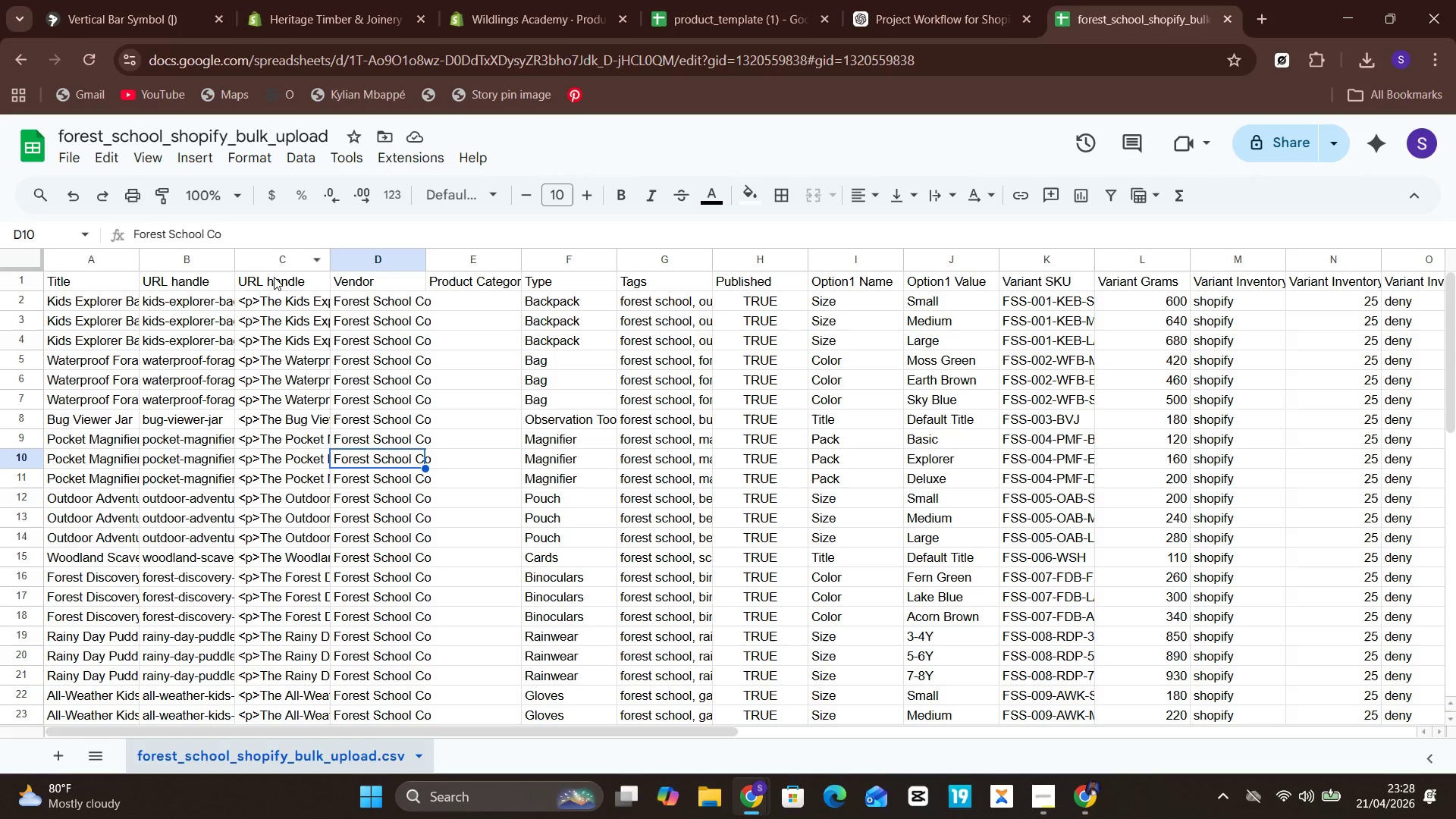 
left_click([275, 278])
 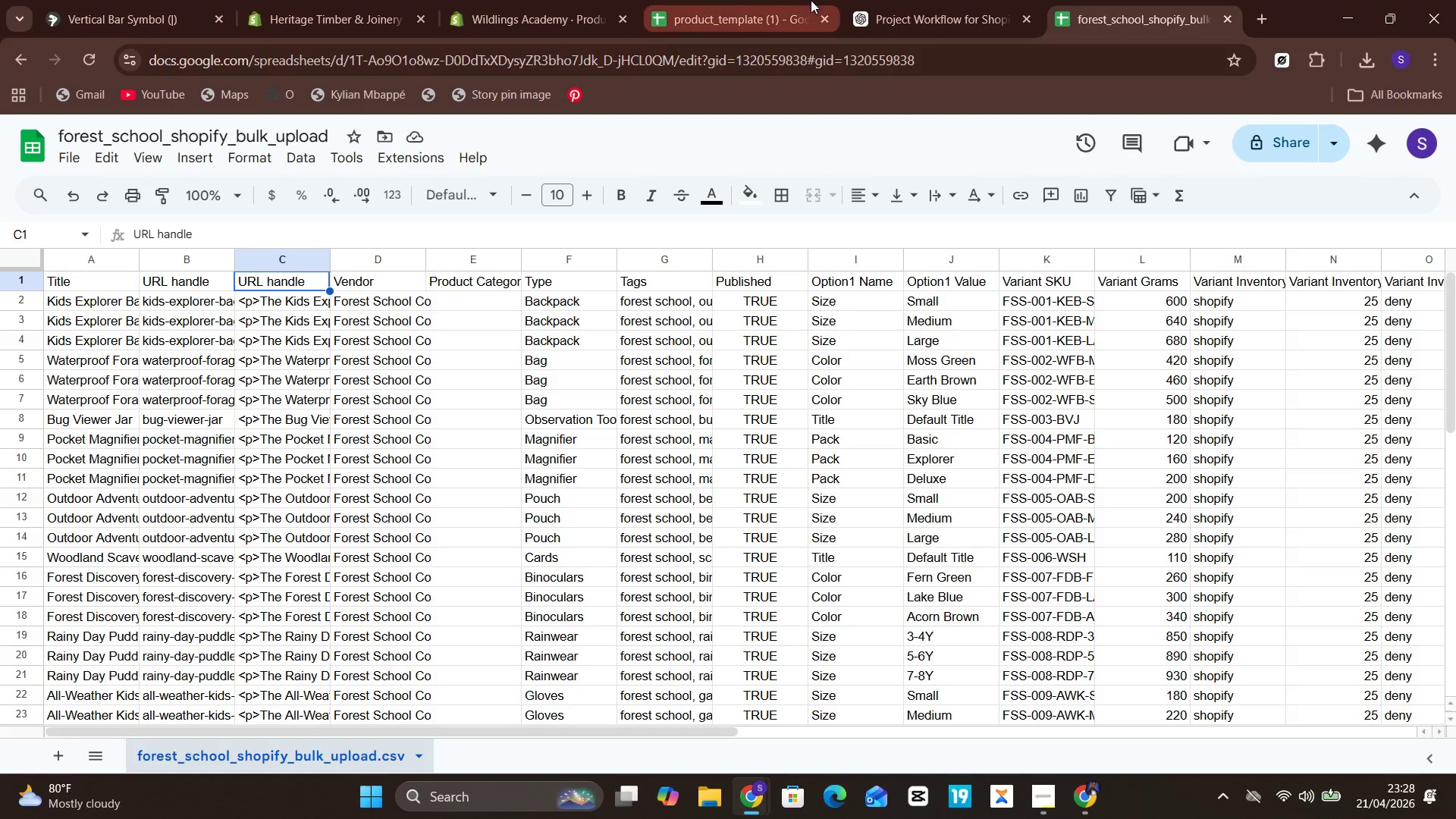 
left_click([734, 12])
 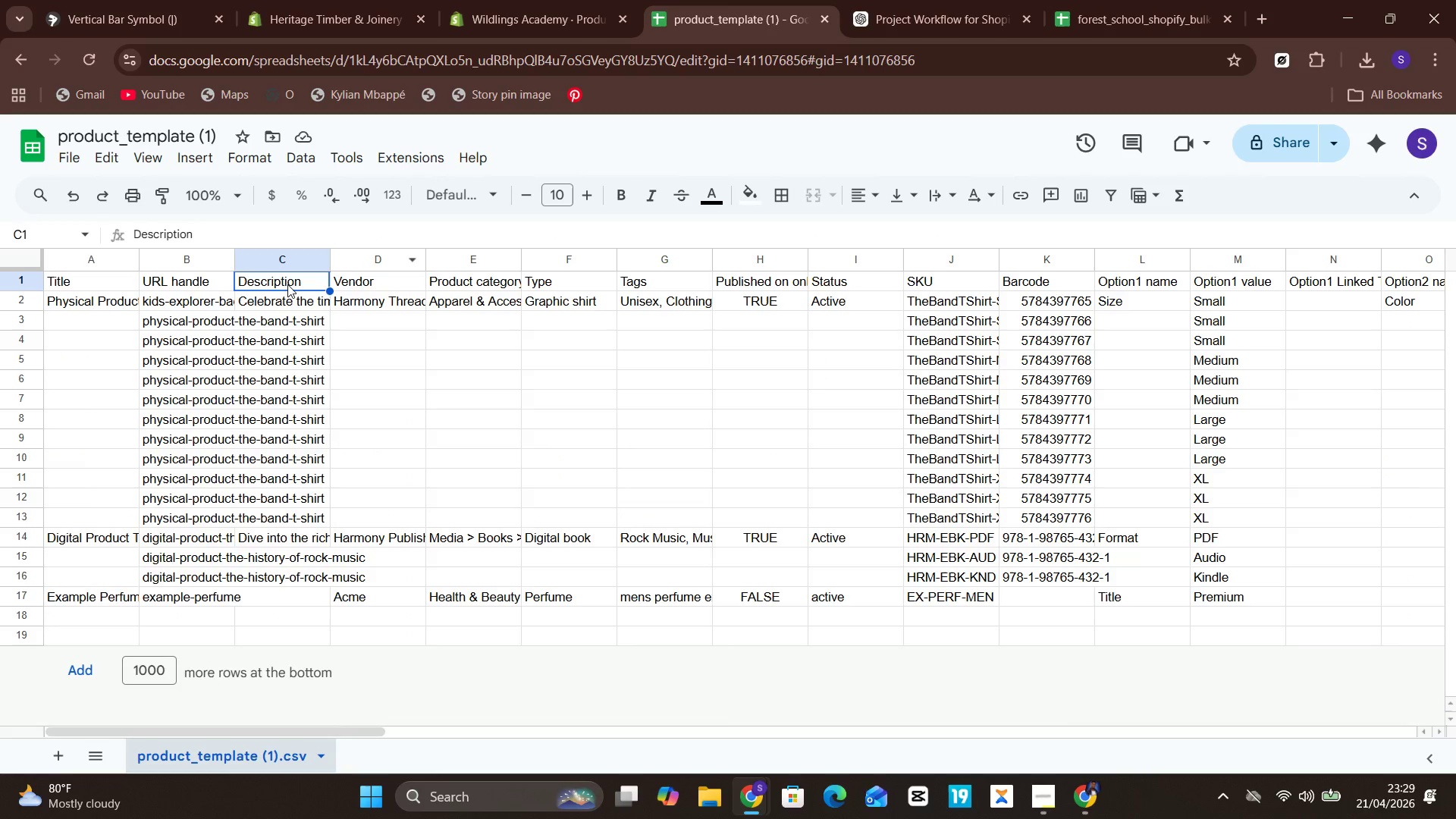 
left_click([290, 283])
 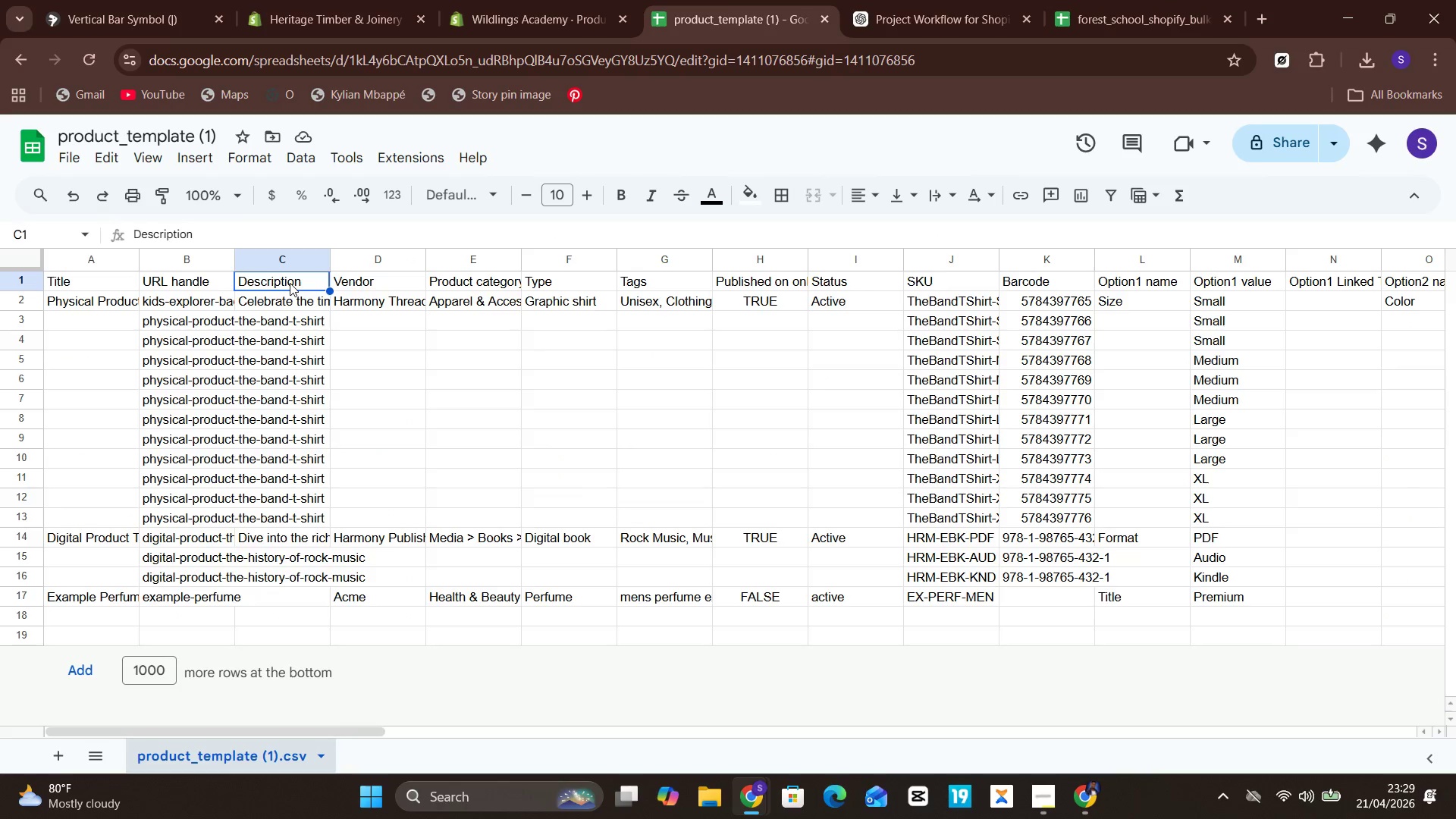 
double_click([290, 283])
 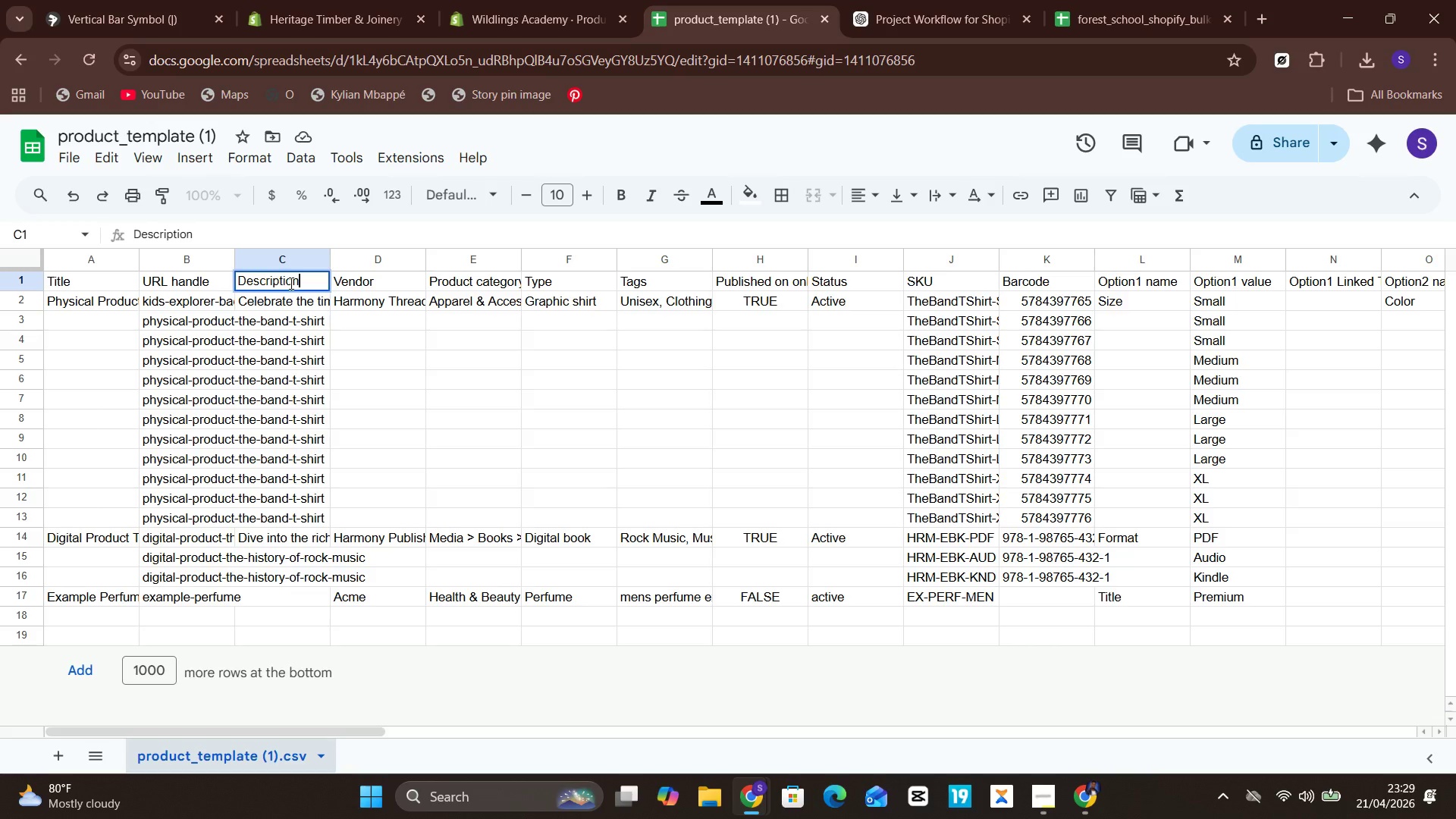 
key(Control+A)
 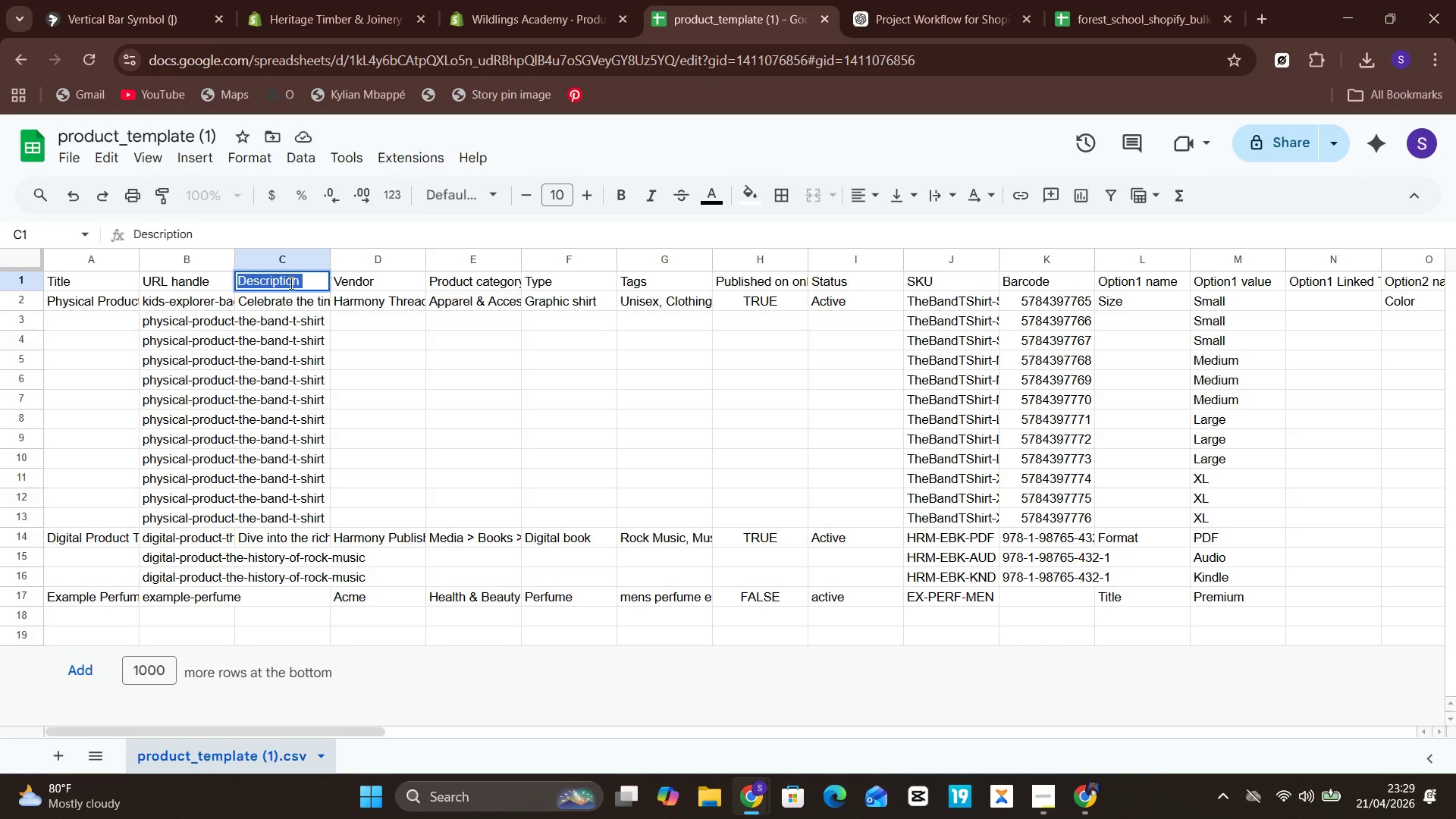 
key(Control+C)
 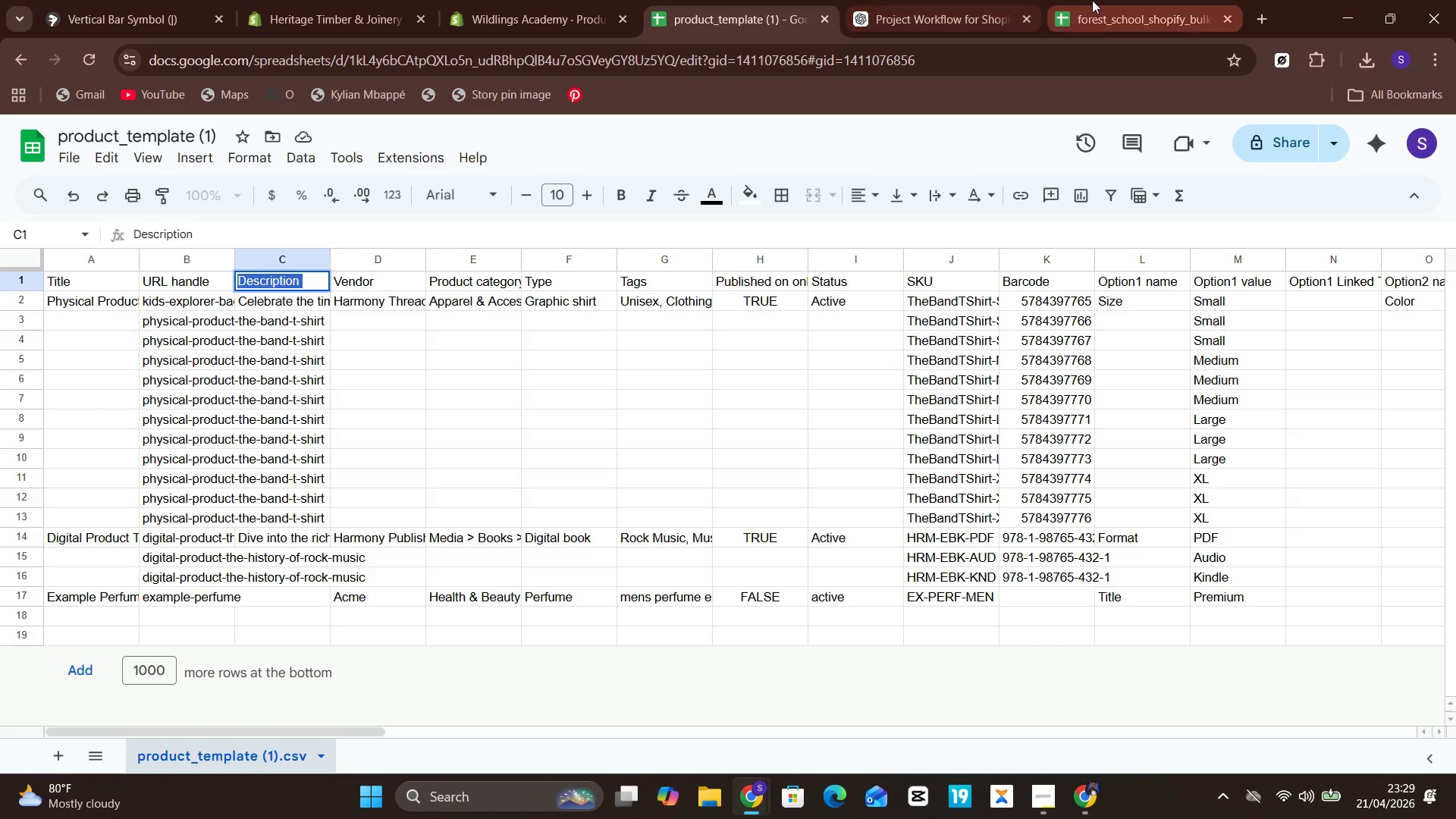 
left_click([1098, 0])
 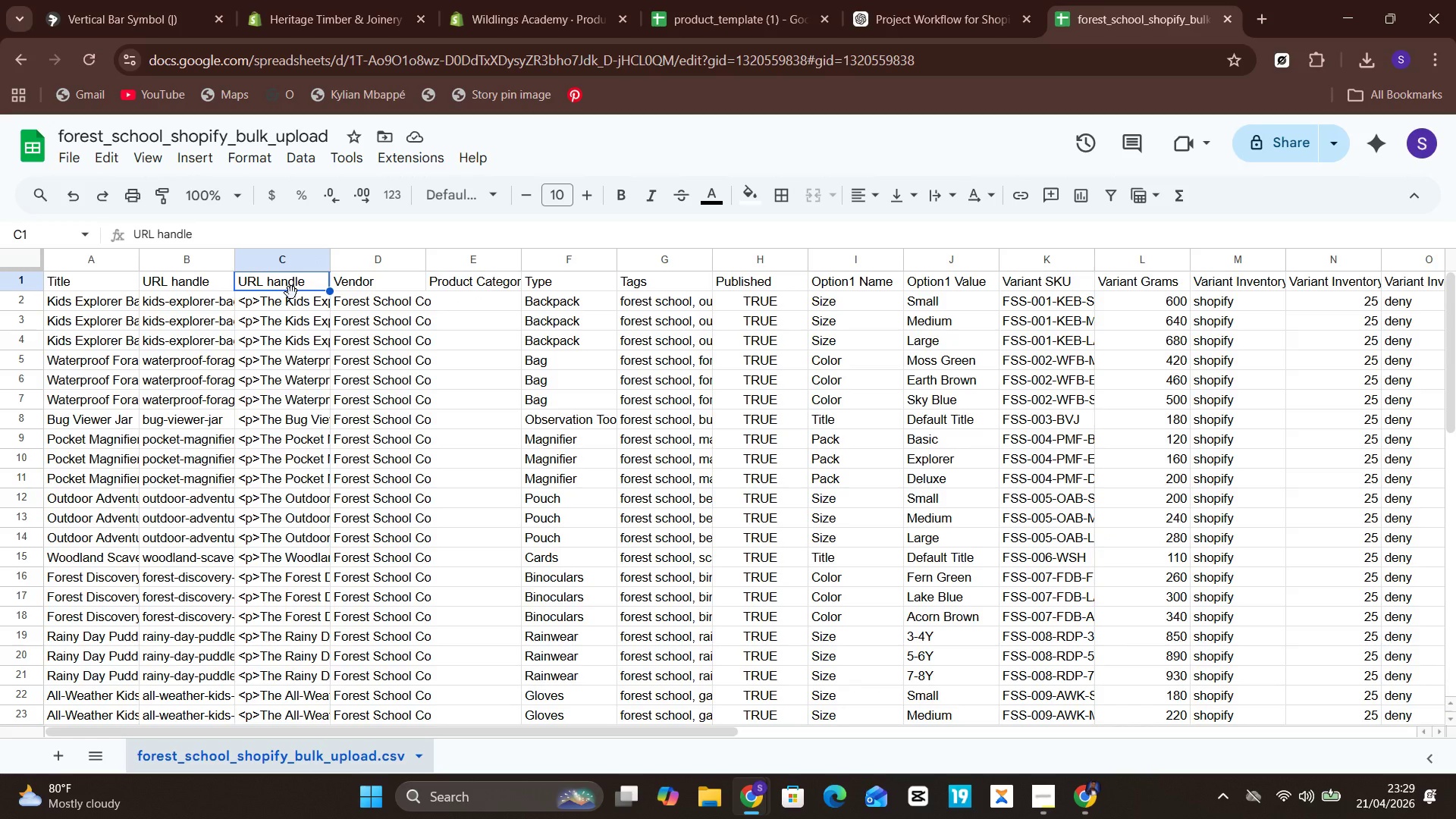 
double_click([312, 281])
 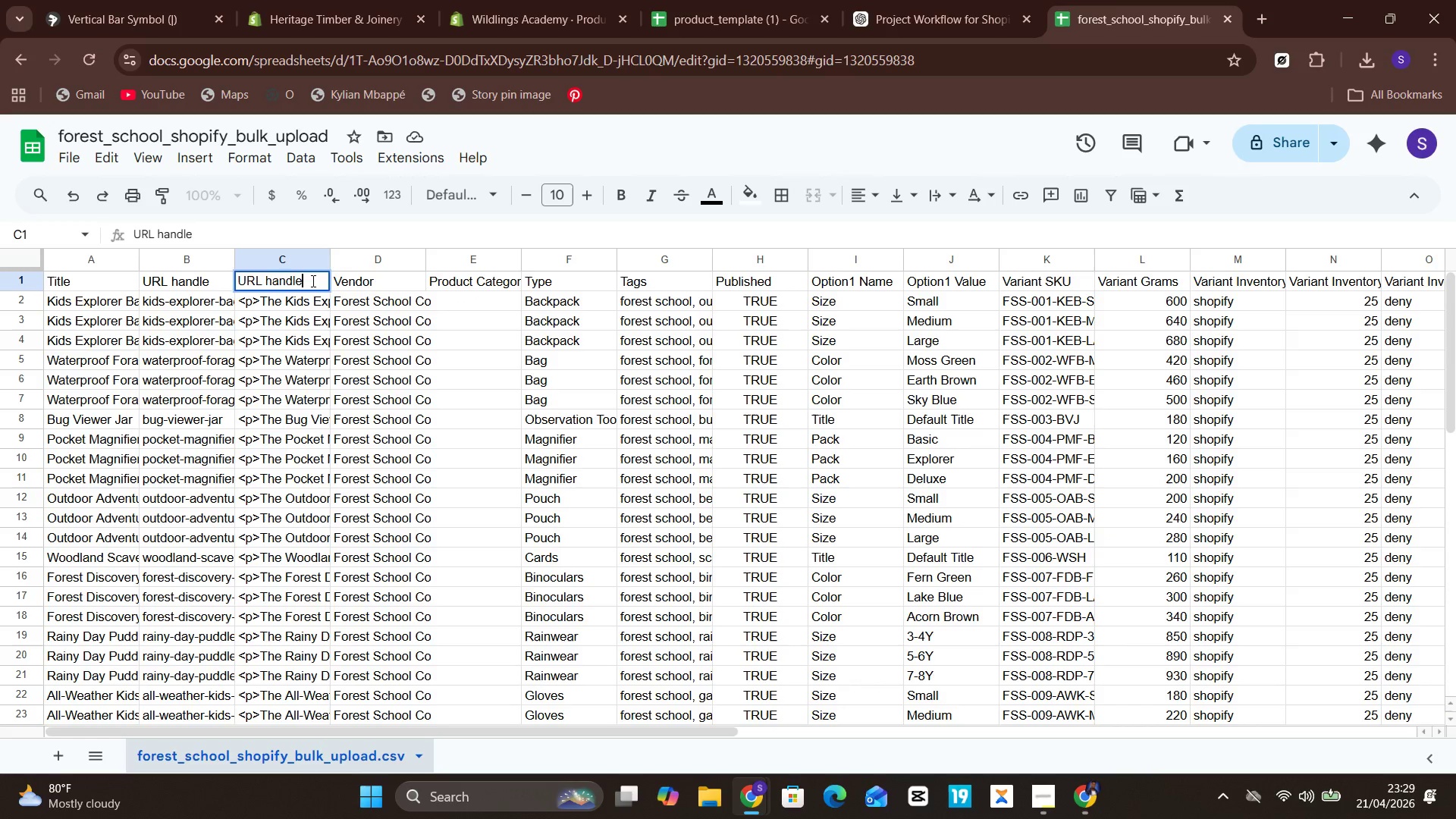 
key(Control+A)
 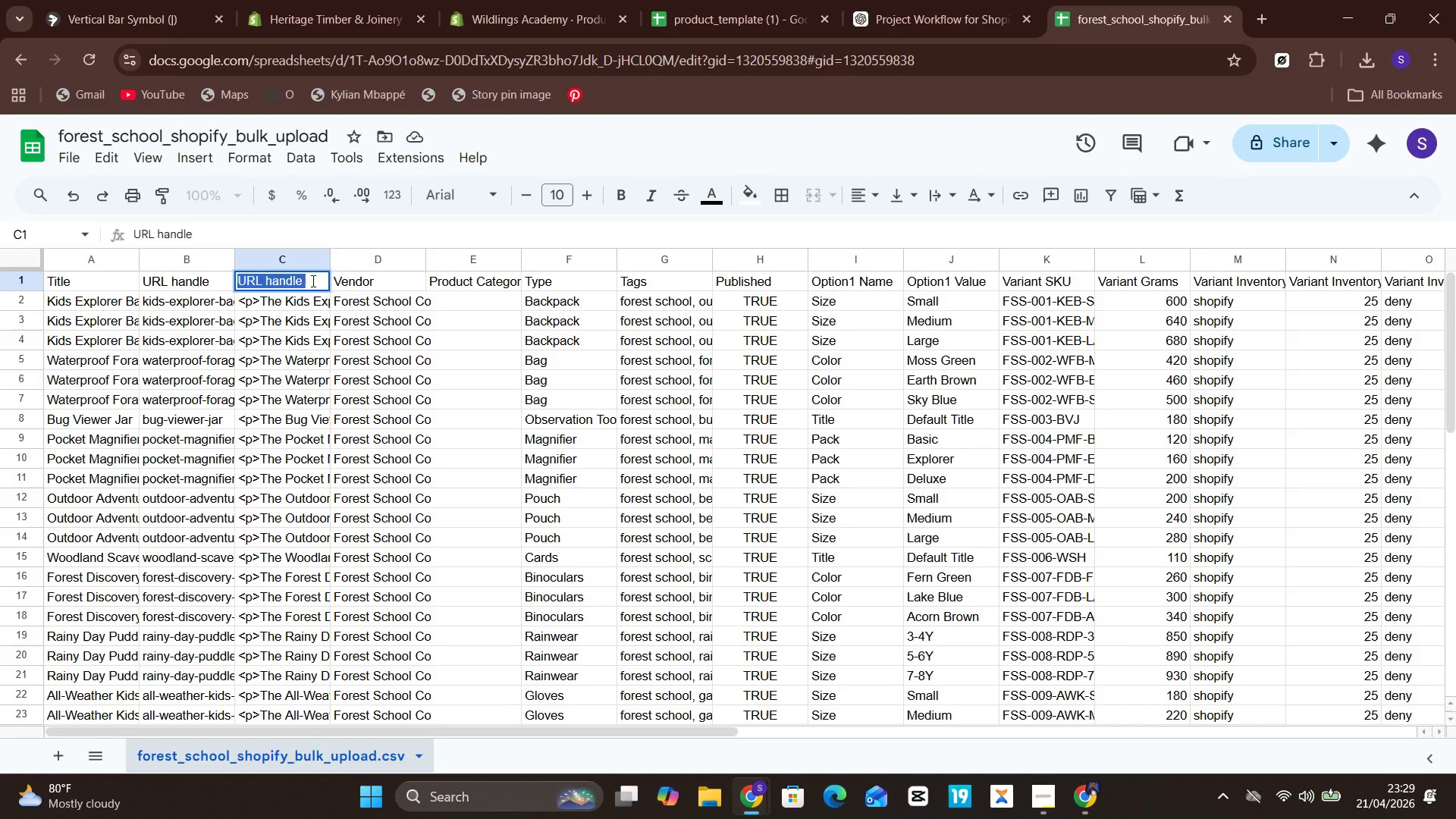 
key(Control+V)
 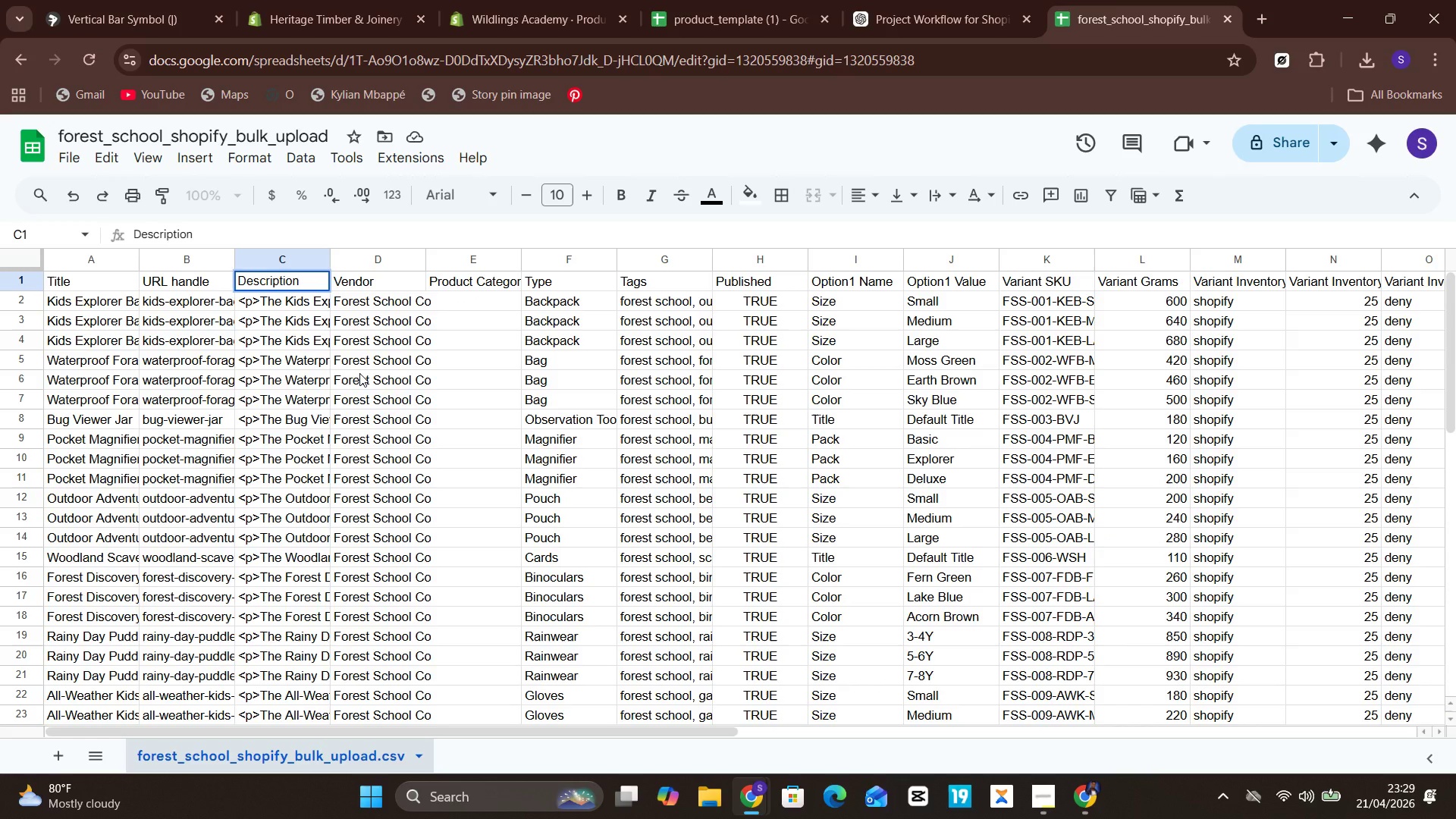 
left_click([361, 377])
 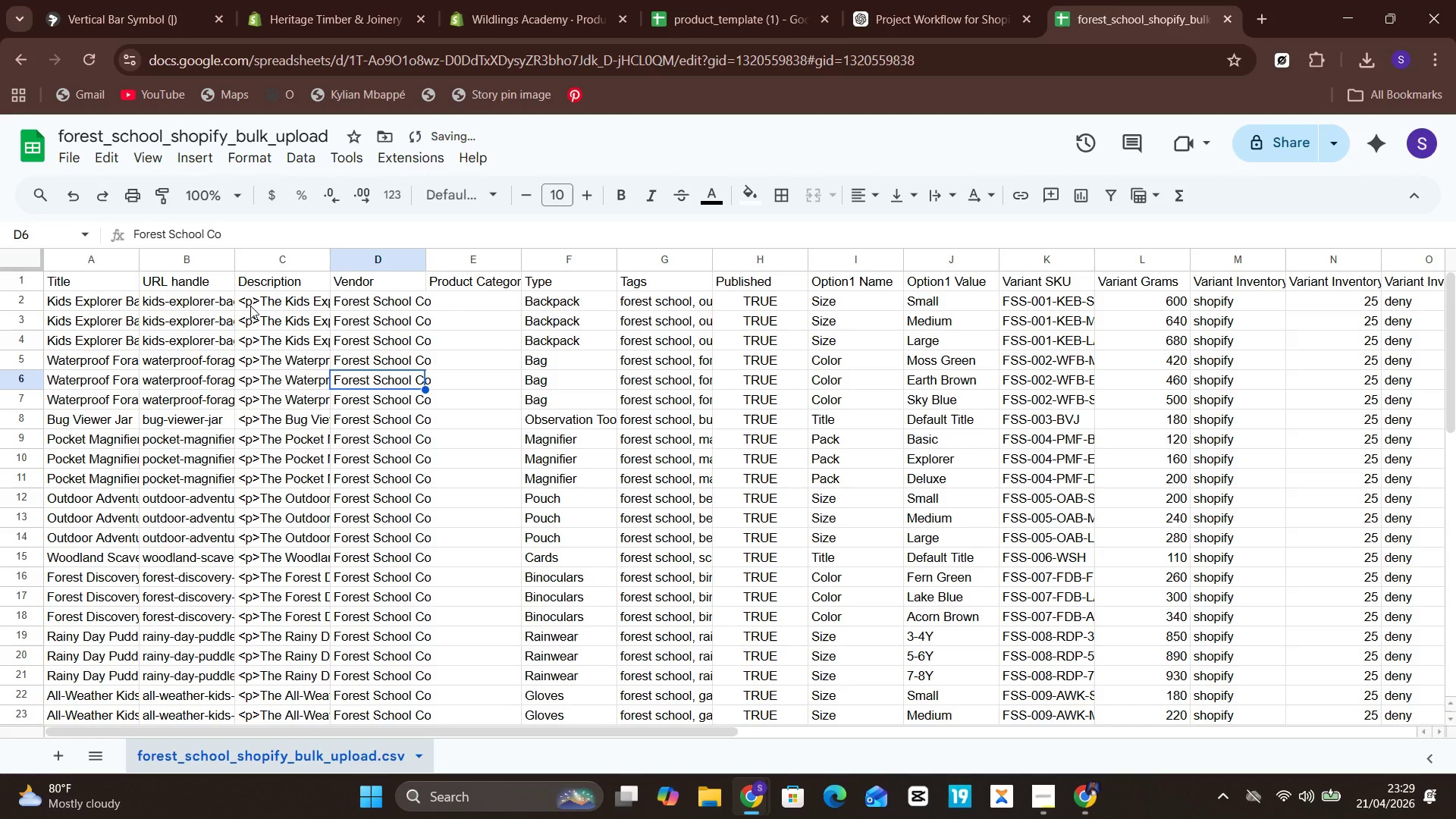 
left_click([250, 306])
 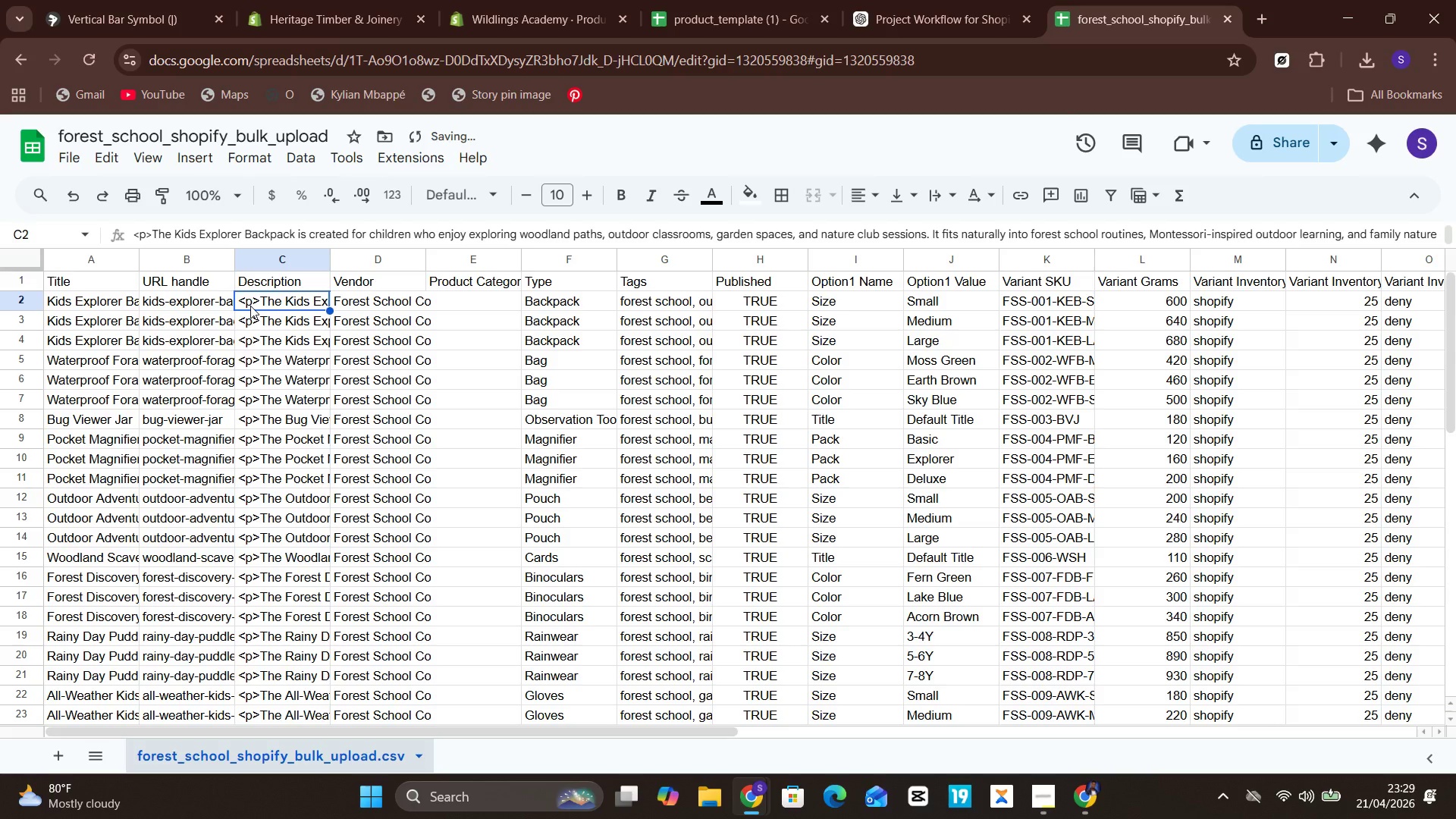 
left_click([250, 306])
 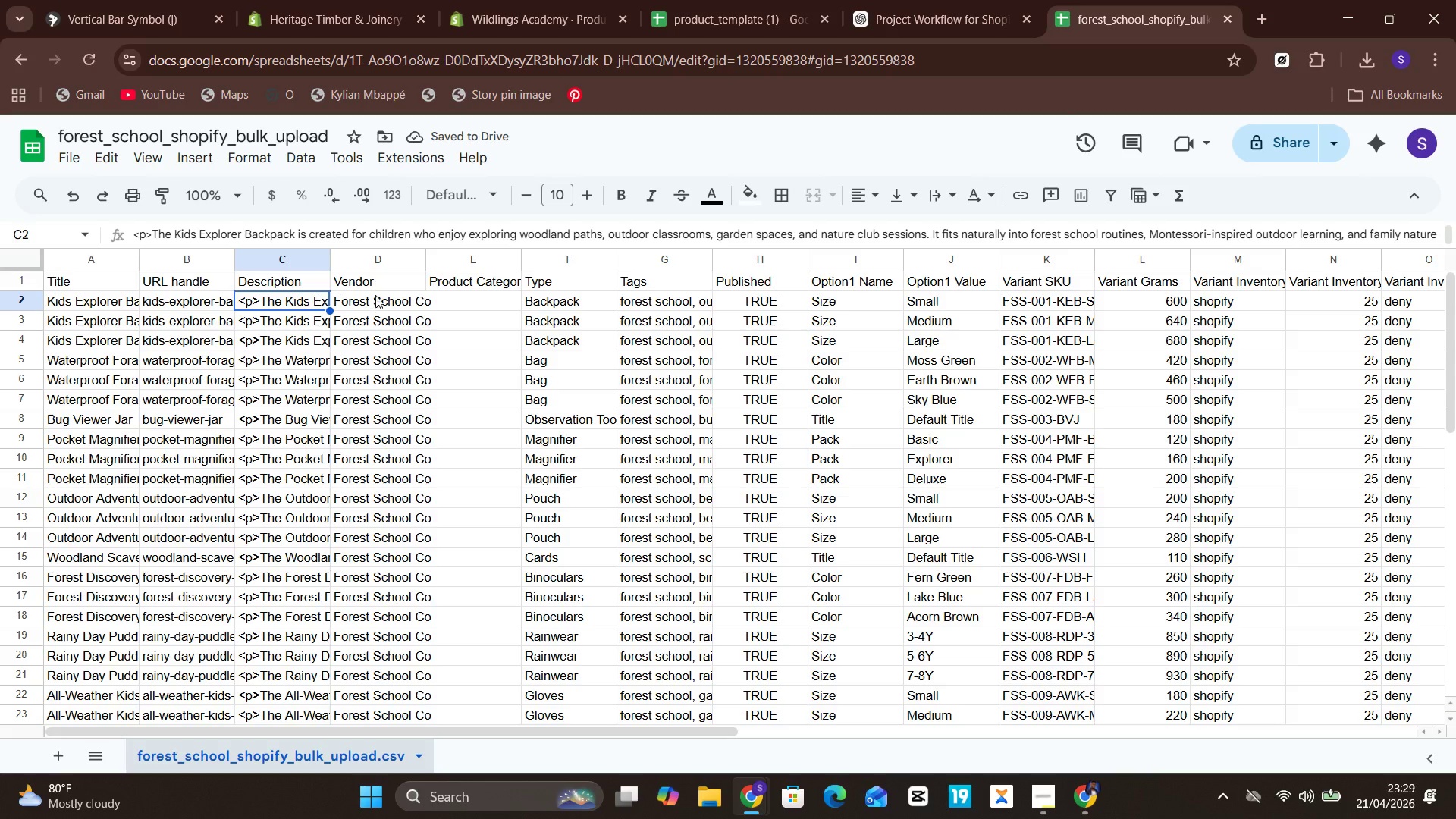 
left_click([376, 285])
 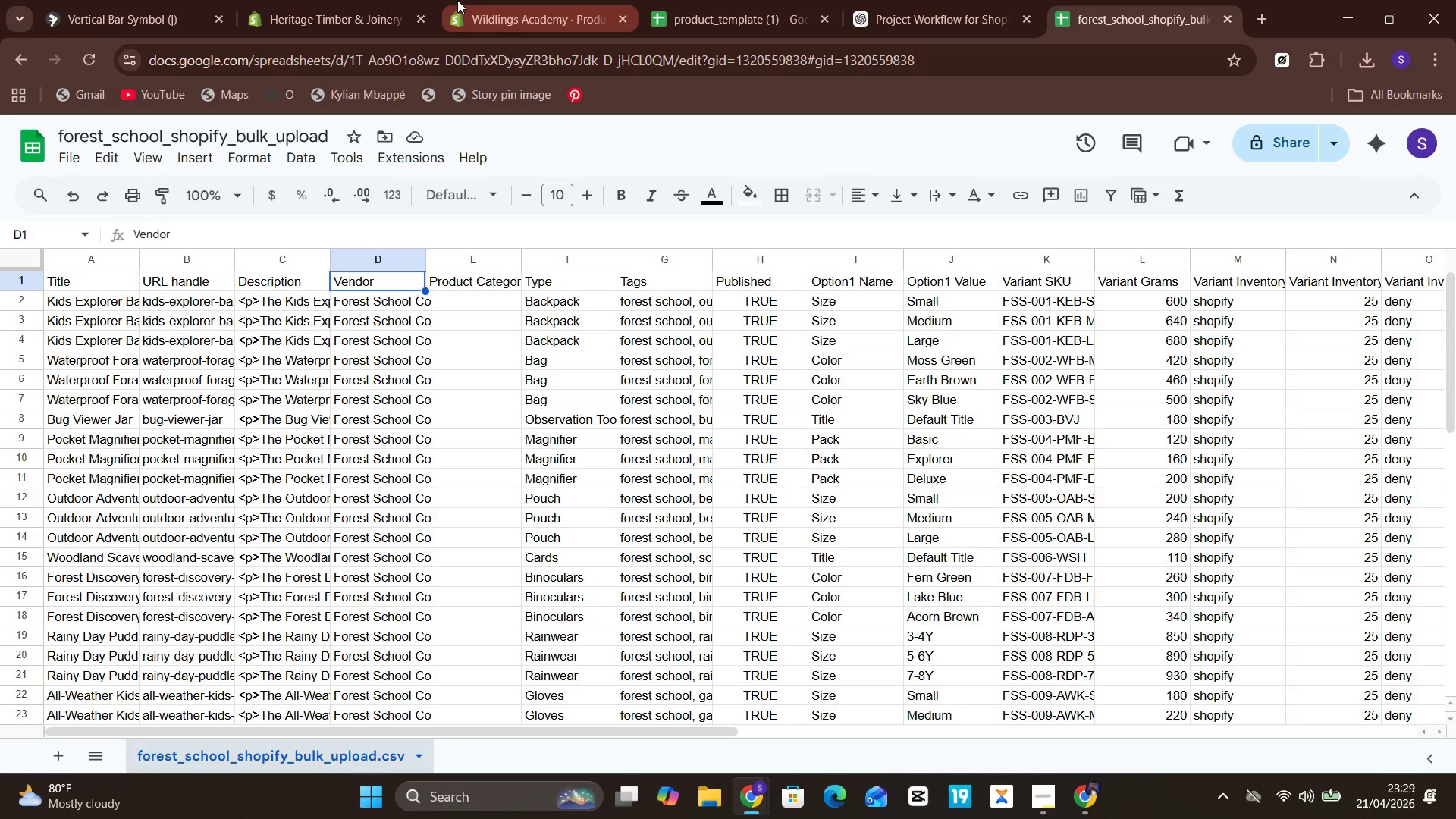 
mouse_move([544, 4])
 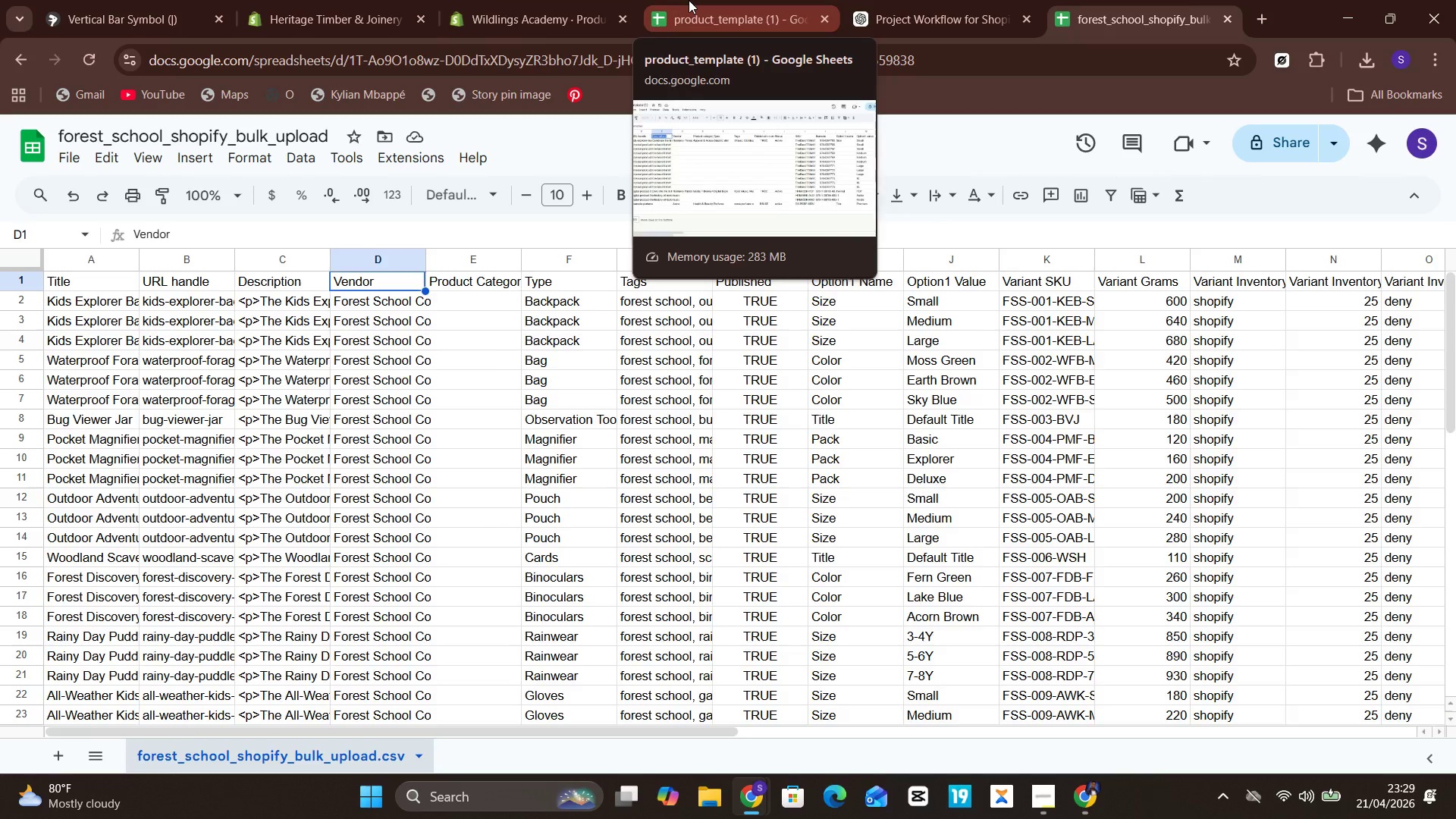 
left_click([689, 0])
 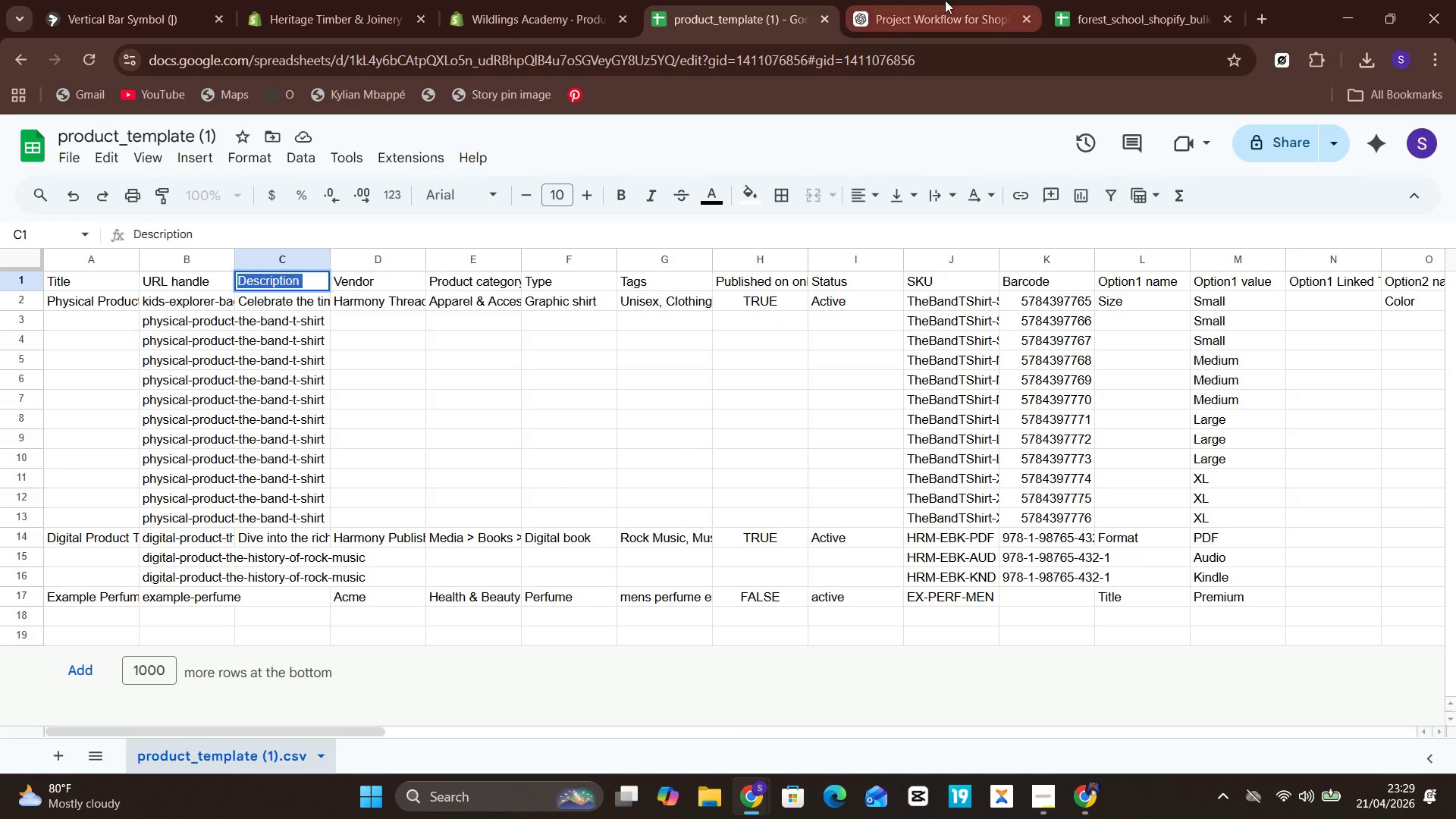 
left_click([1087, 0])
 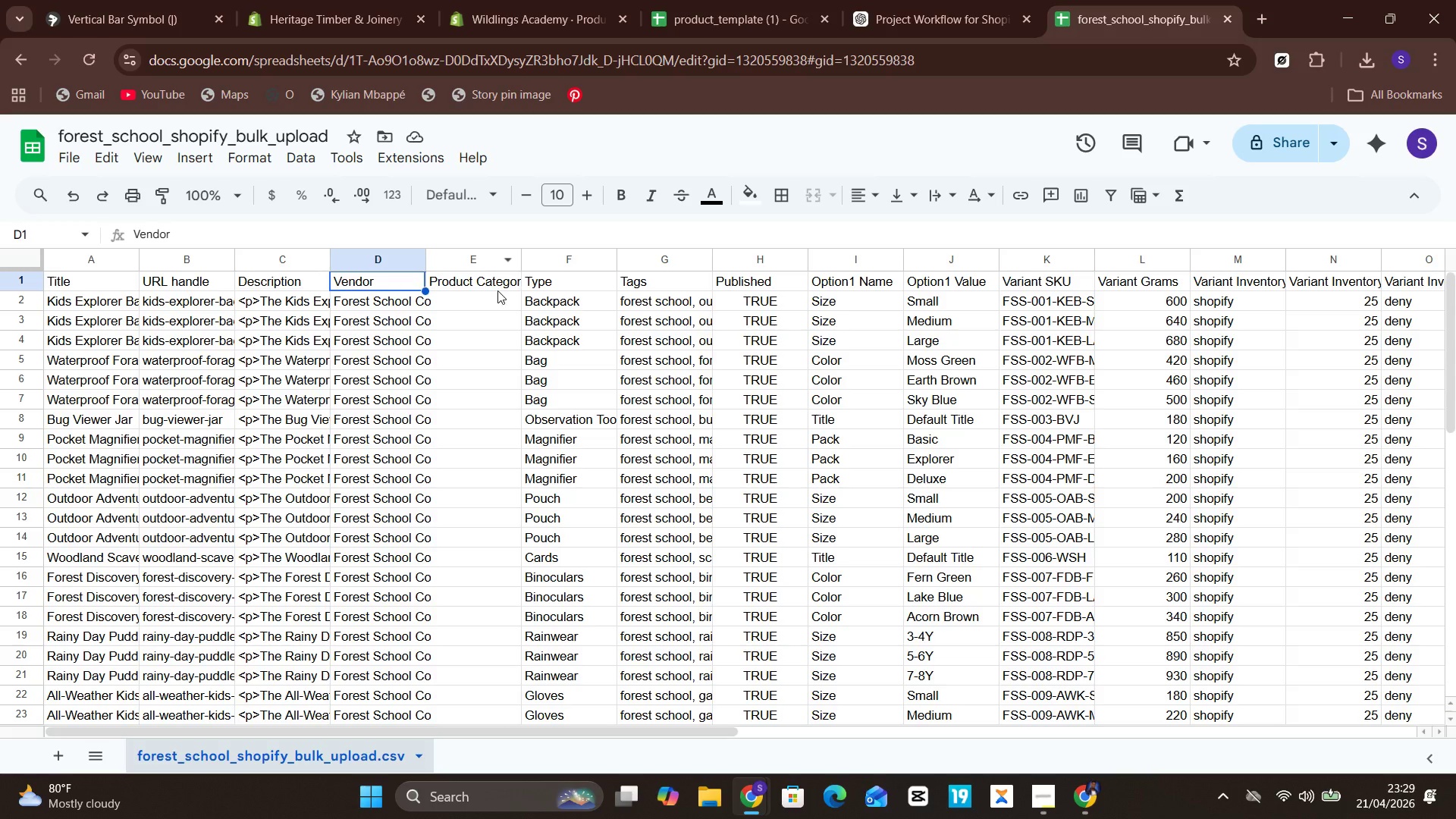 
left_click([488, 299])
 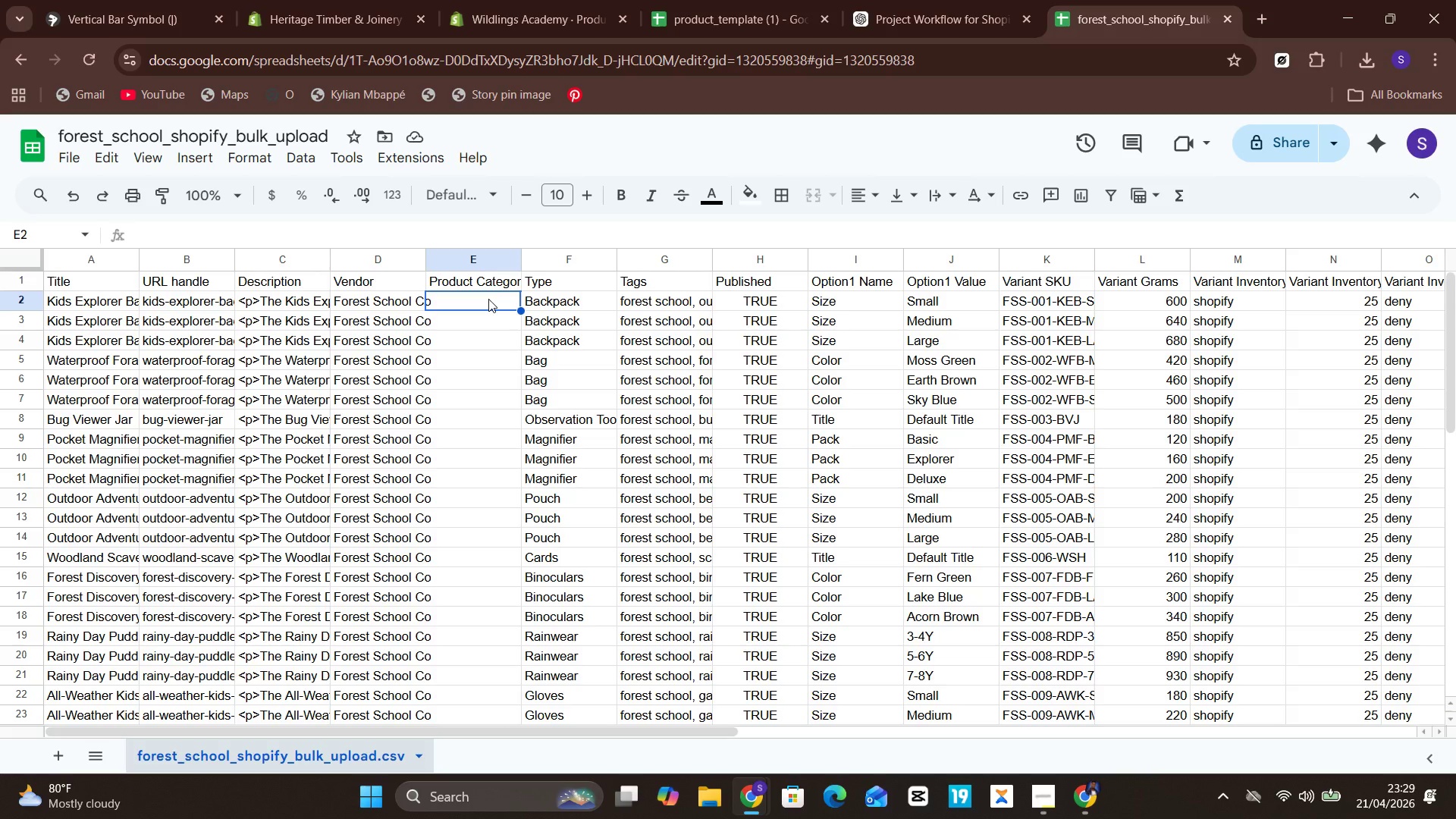 
wait(8.59)
 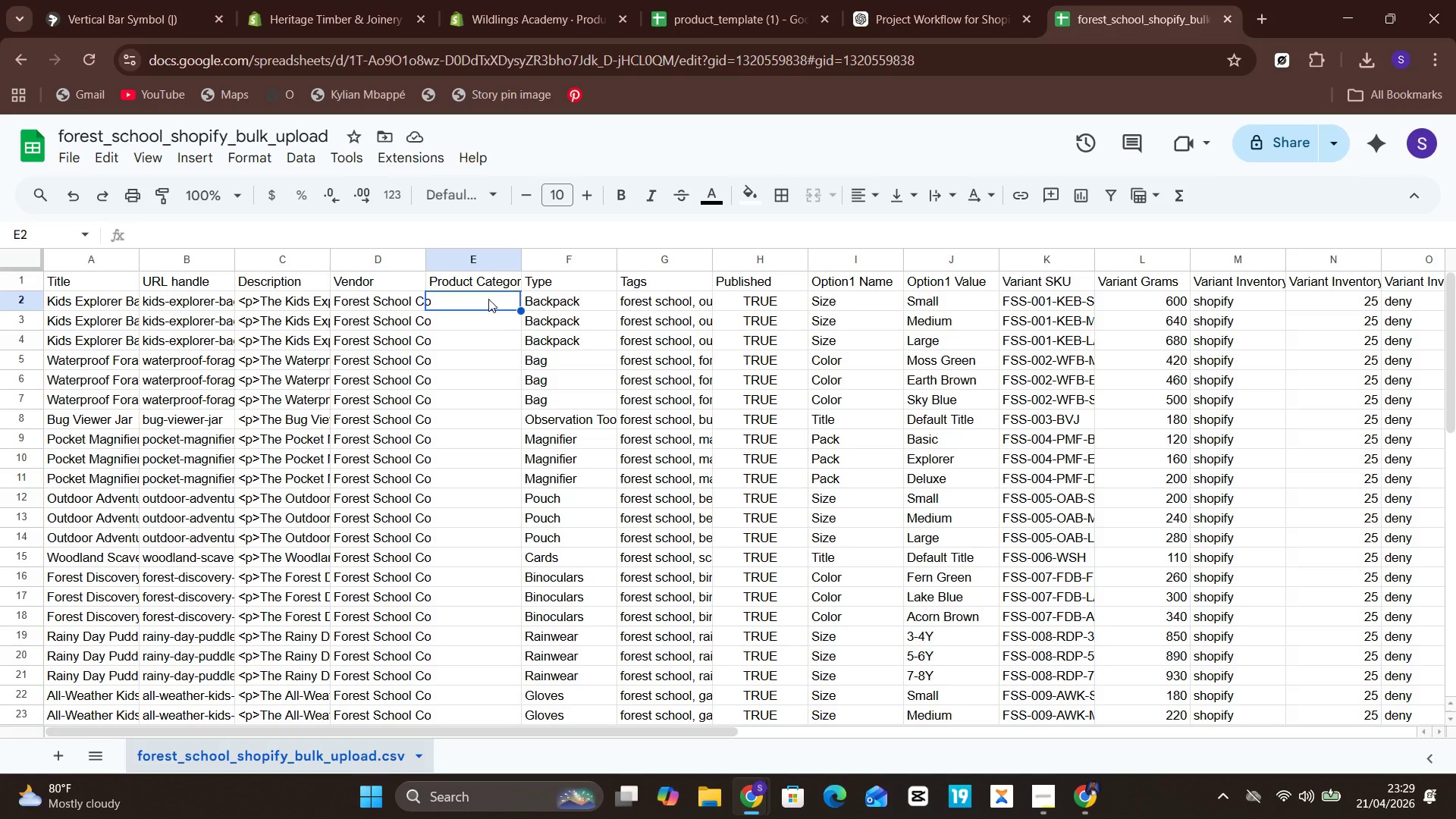 
left_click([764, 0])
 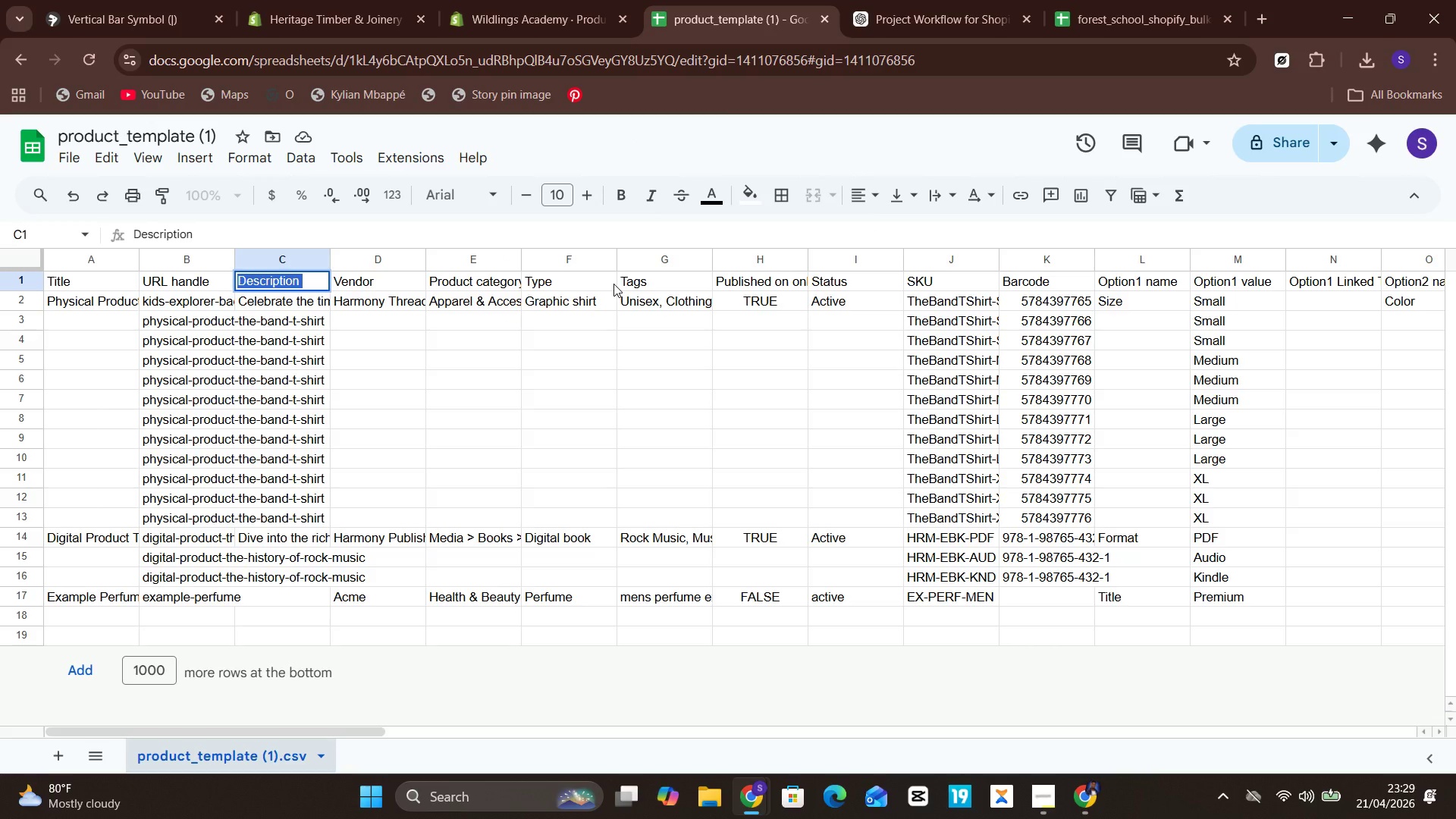 
wait(6.66)
 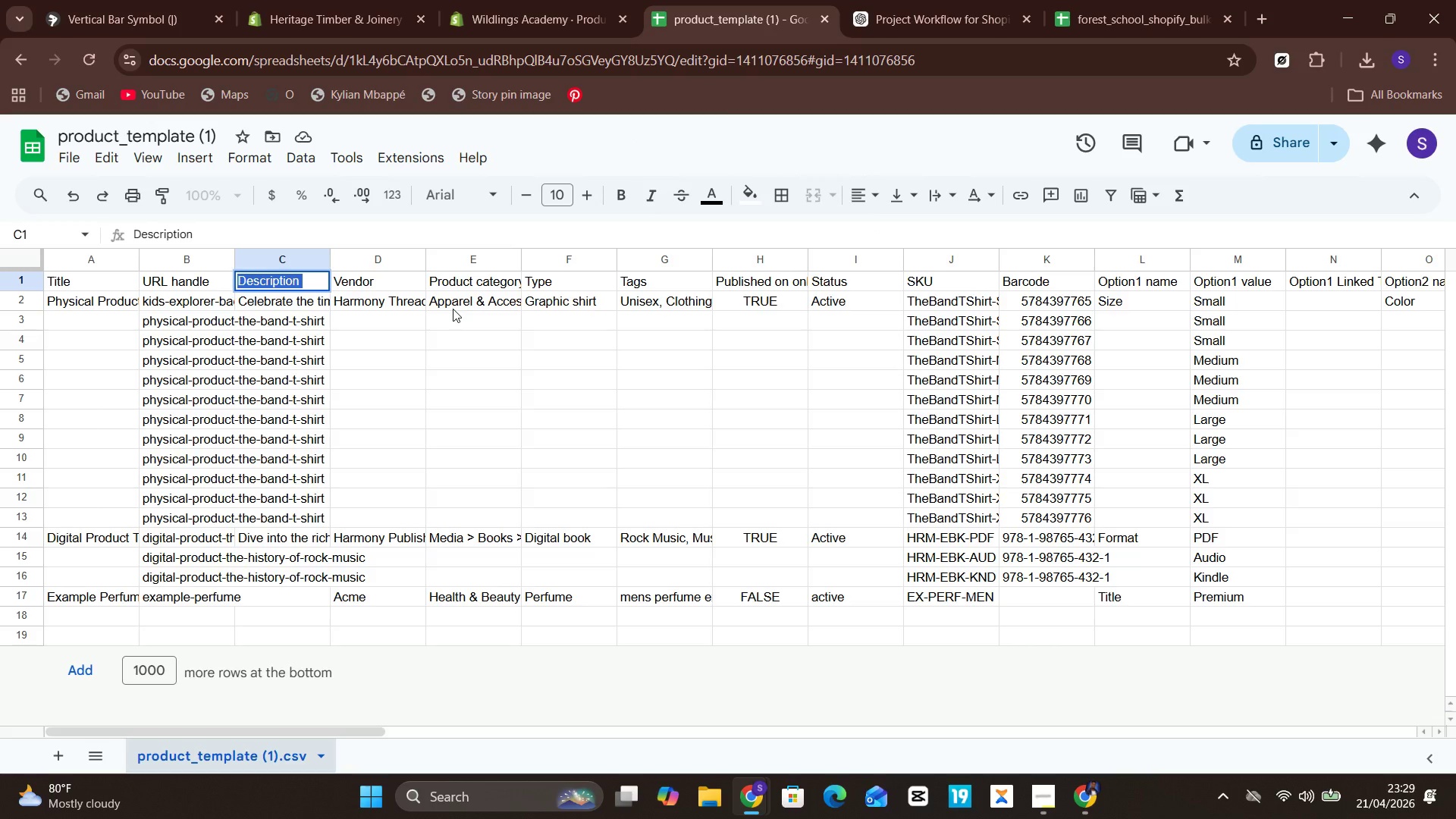 
left_click([1207, 0])
 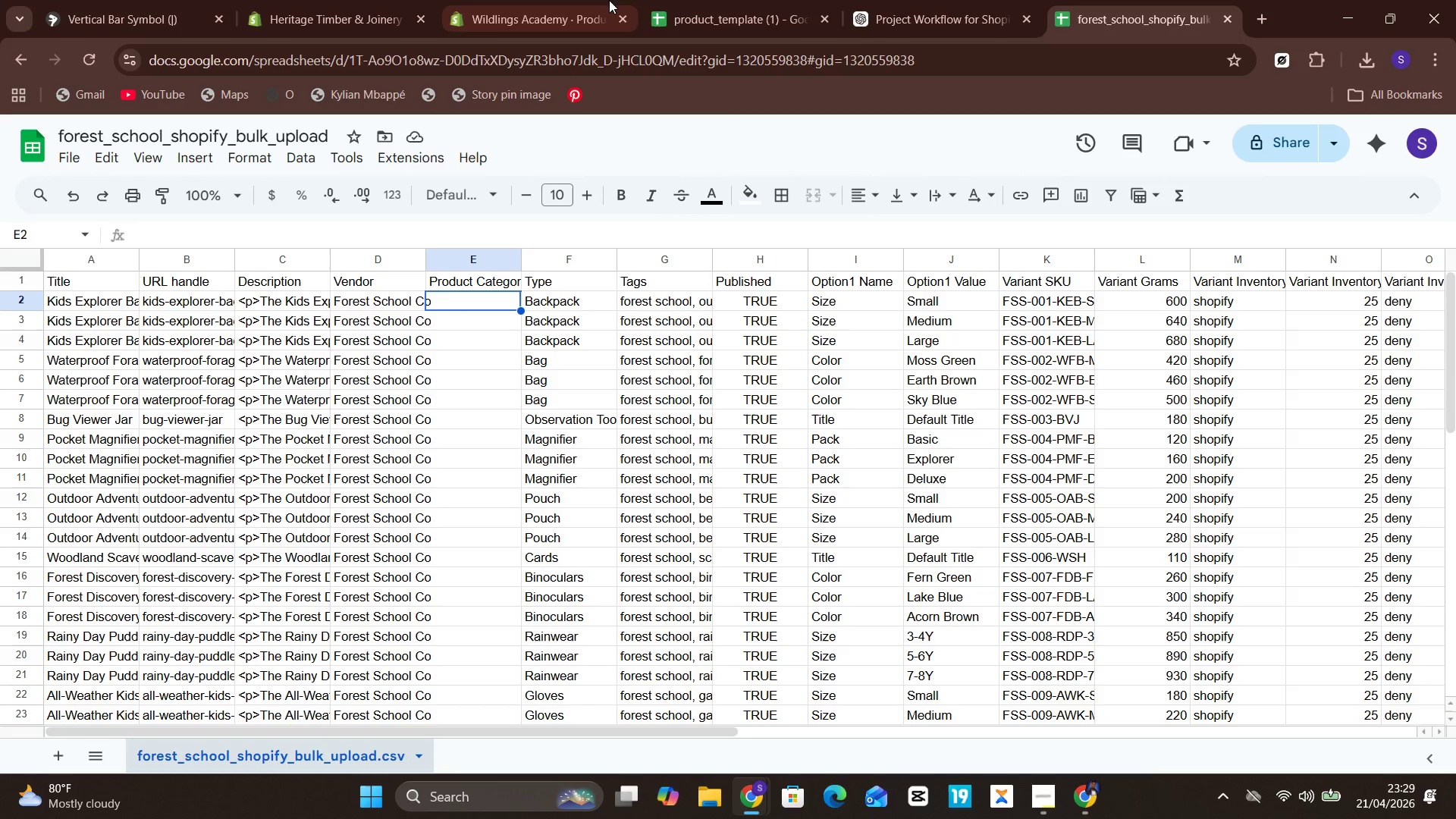 
left_click([717, 5])
 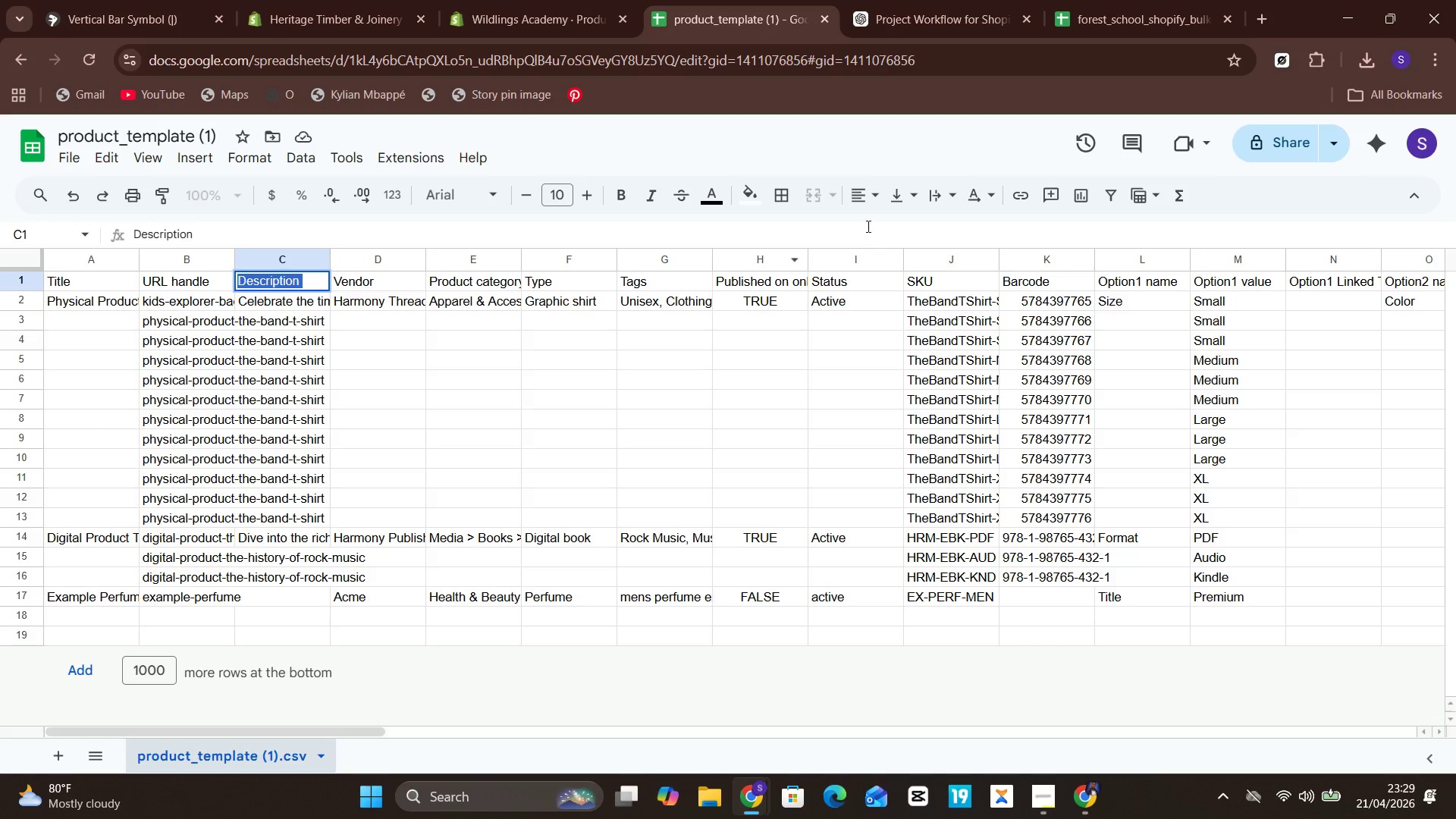 
left_click([1109, 0])
 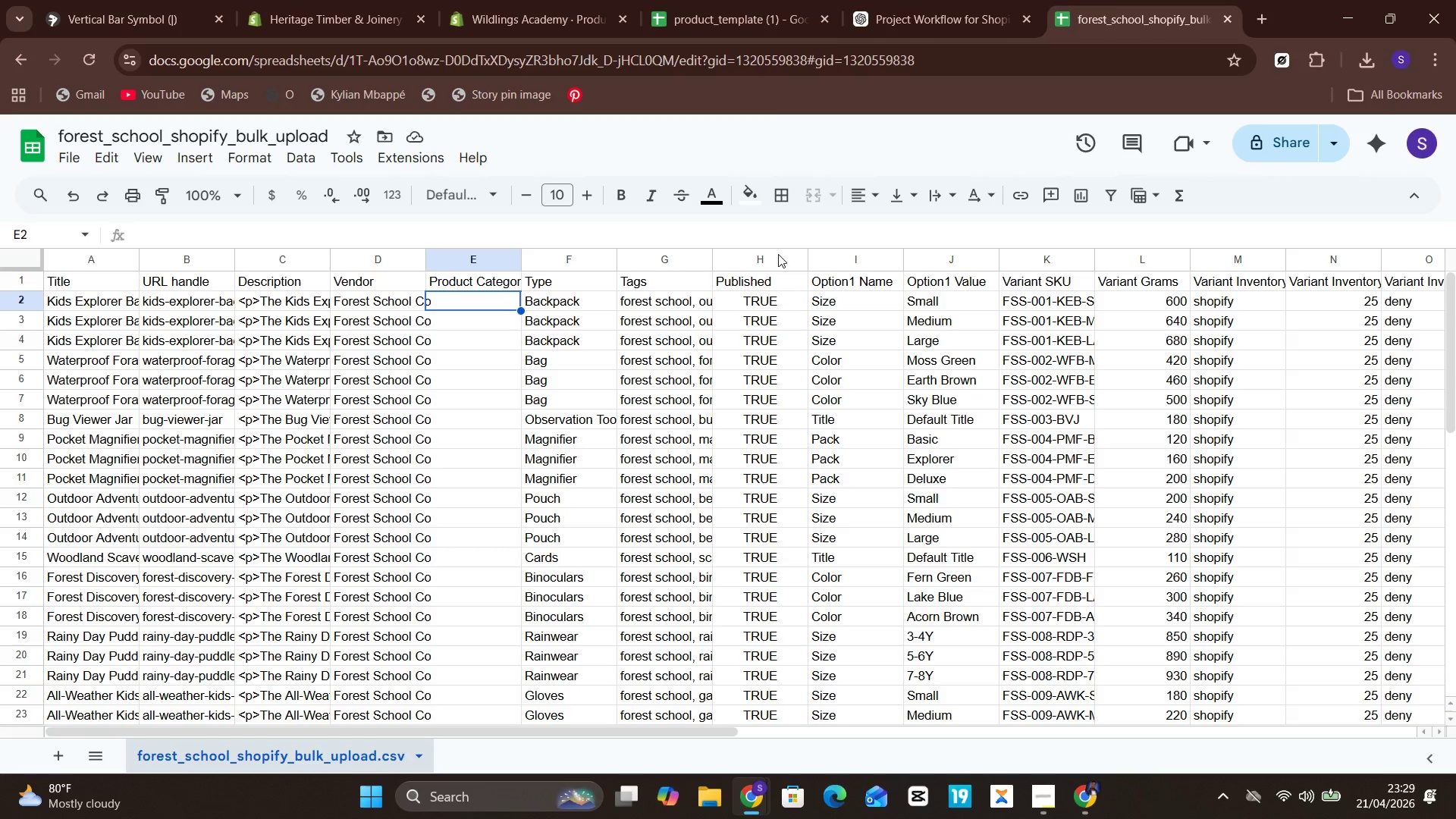 
left_click([755, 2])
 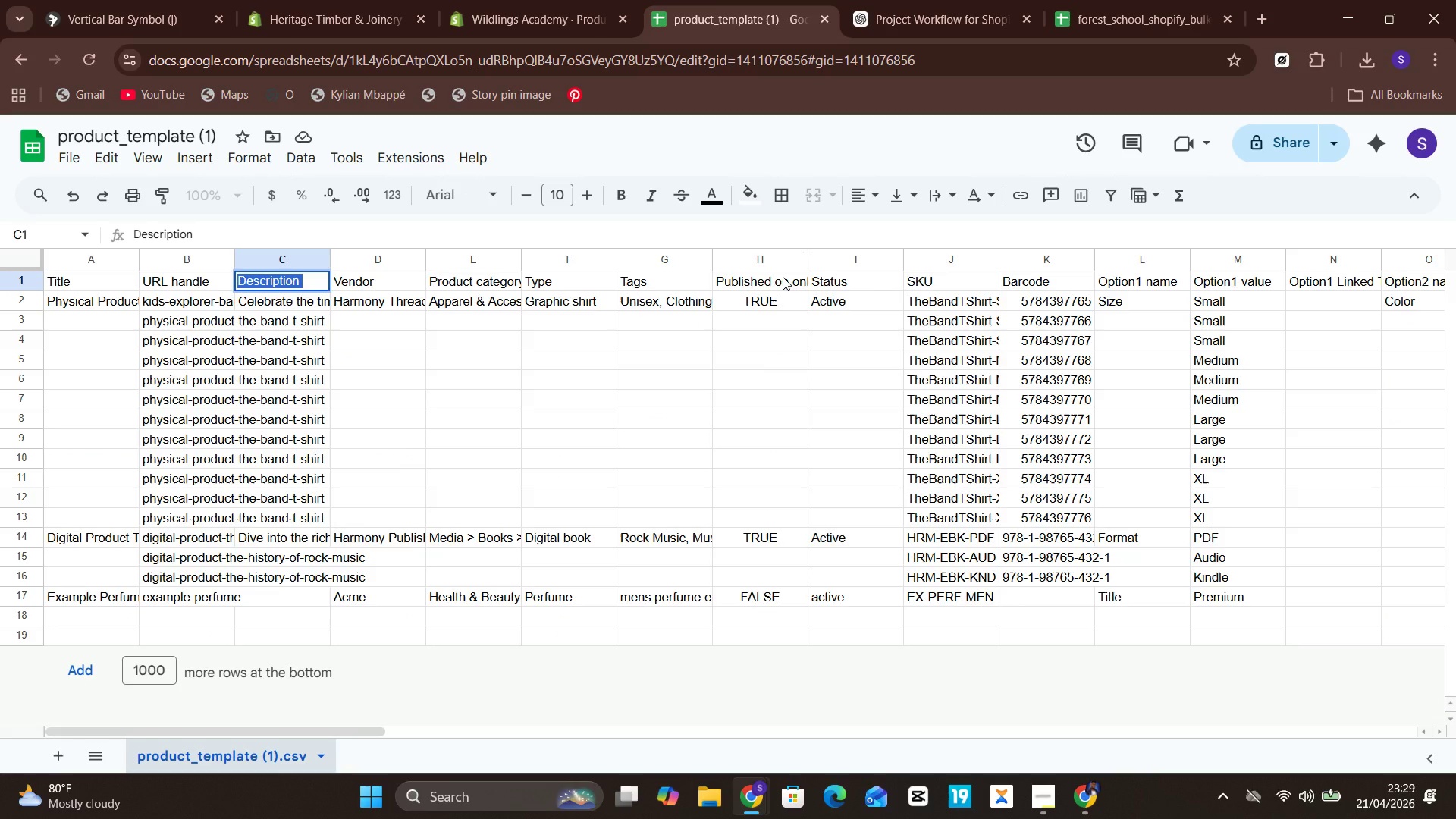 
left_click([780, 277])
 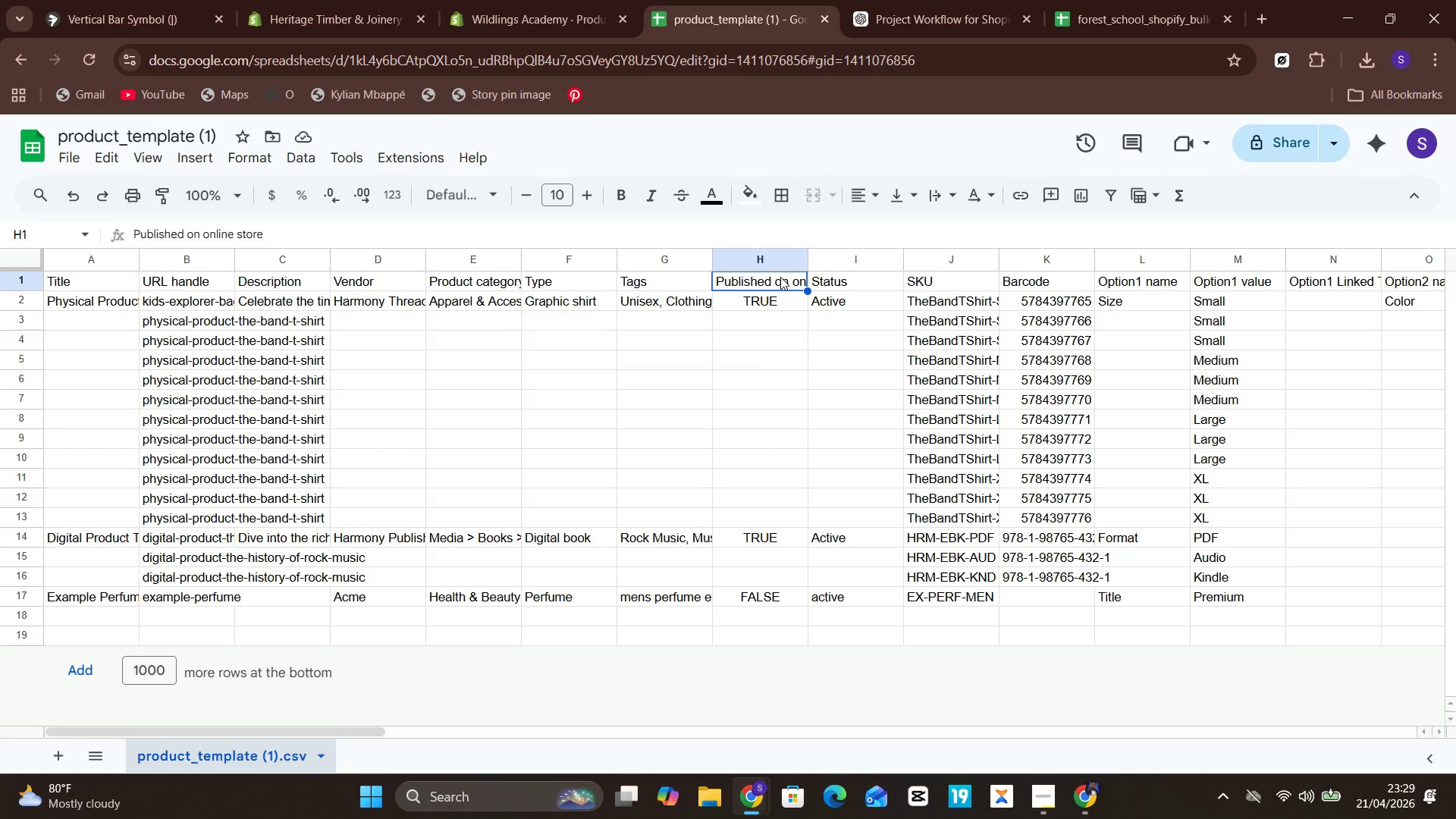 
double_click([780, 277])
 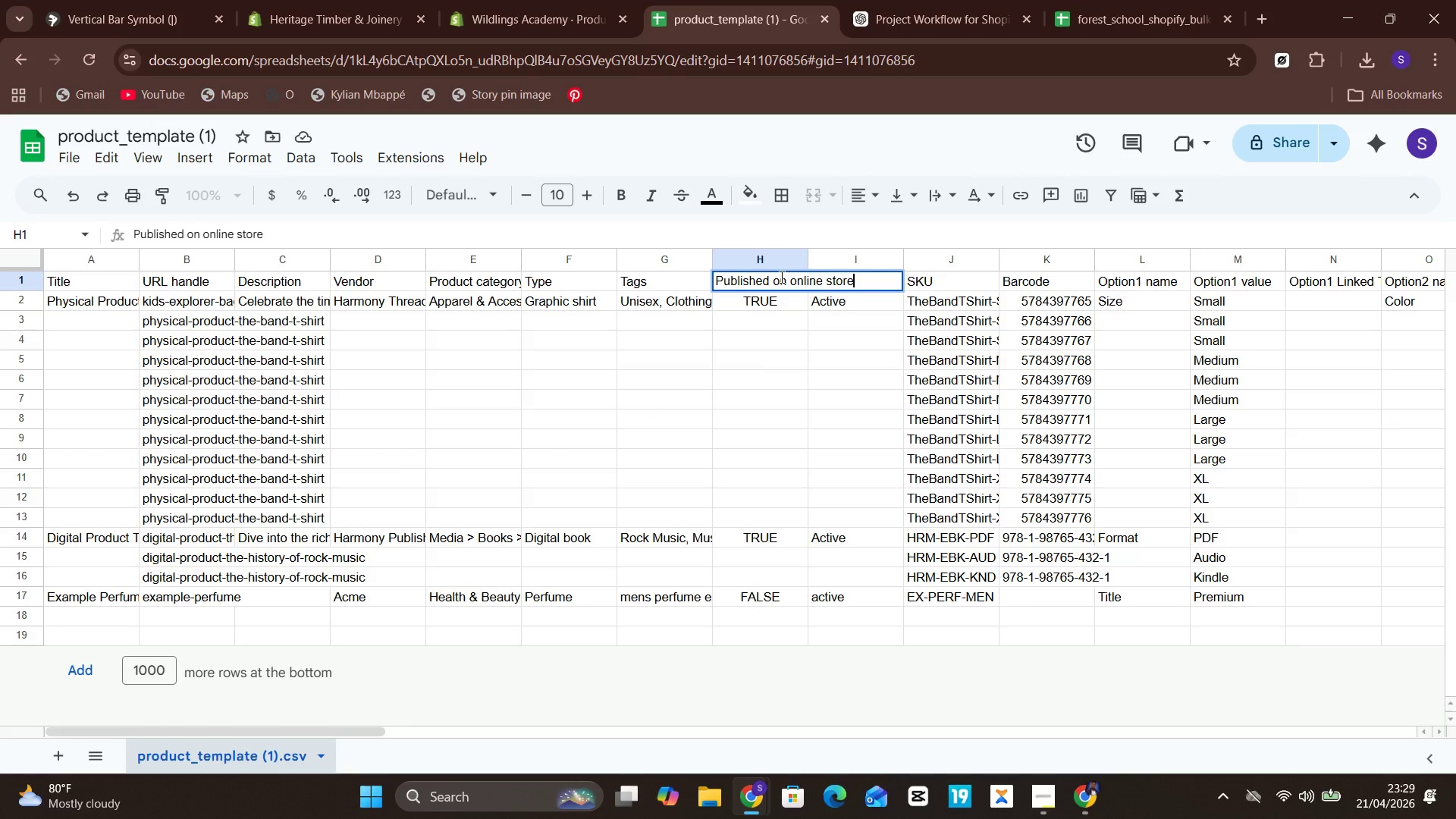 
key(Control+A)
 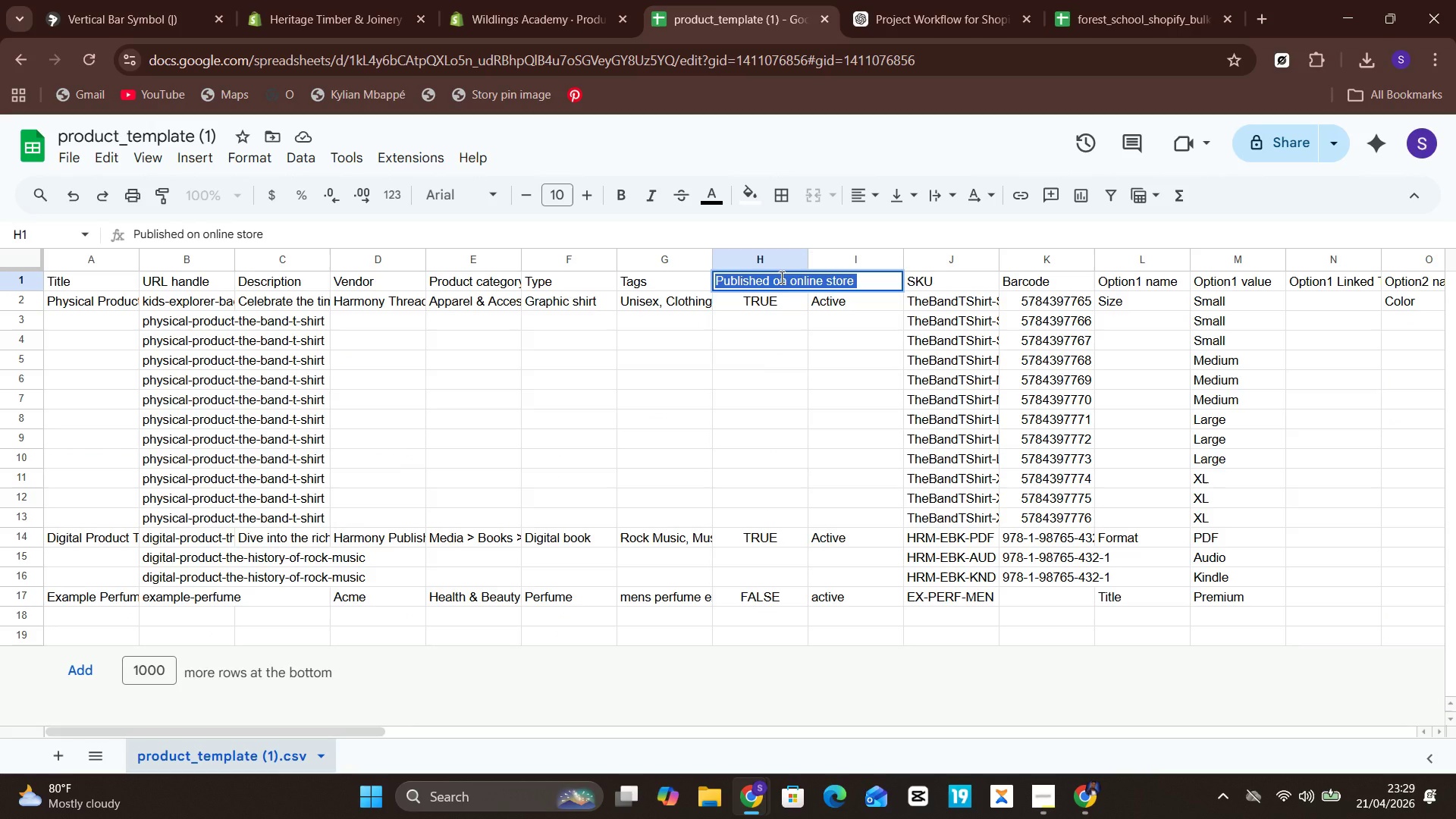 
hold_key(key=C, duration=0.33)
 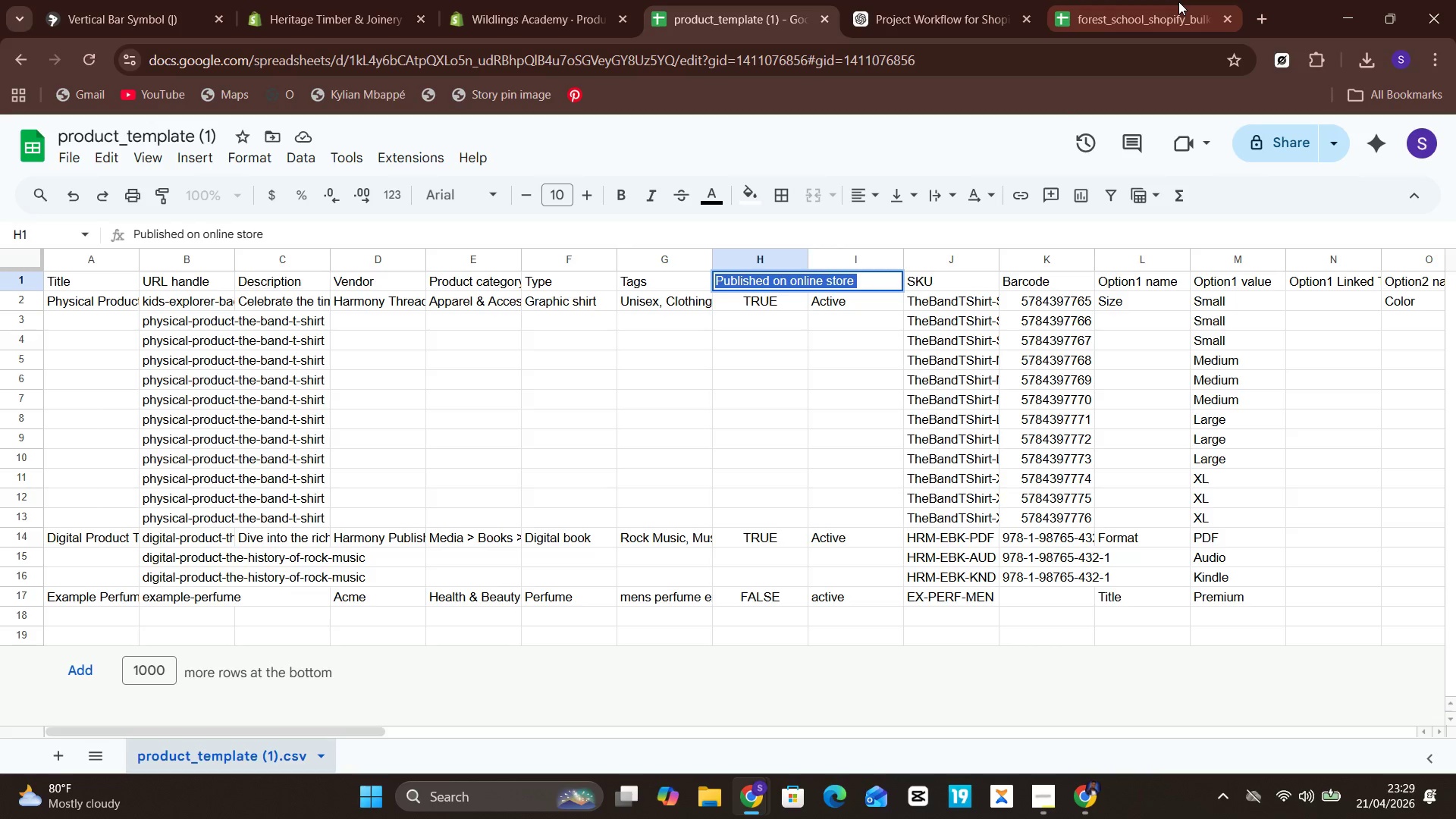 
left_click([1178, 2])
 